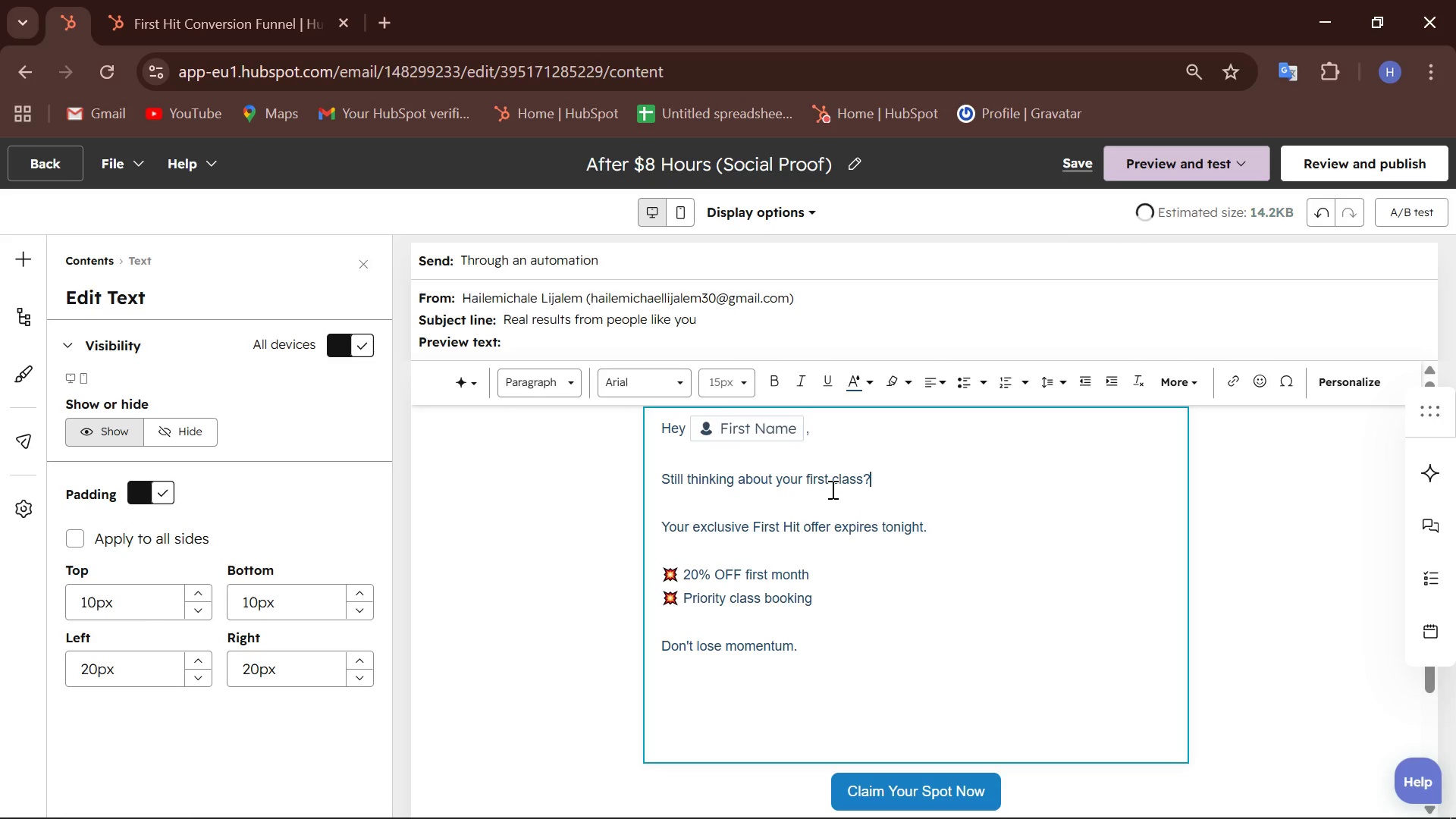 
key(Enter)
 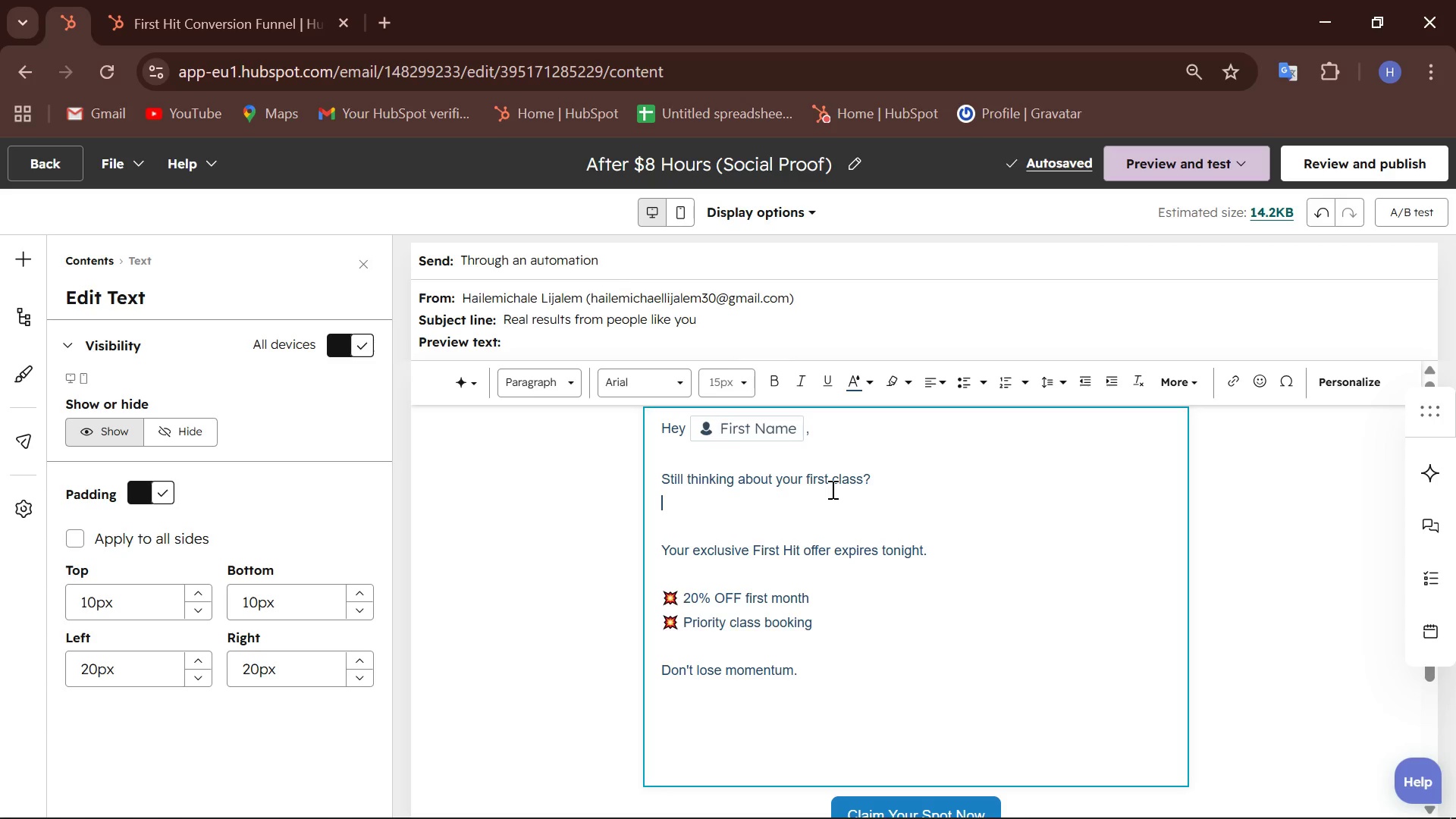 
key(Shift+ShiftLeft)
 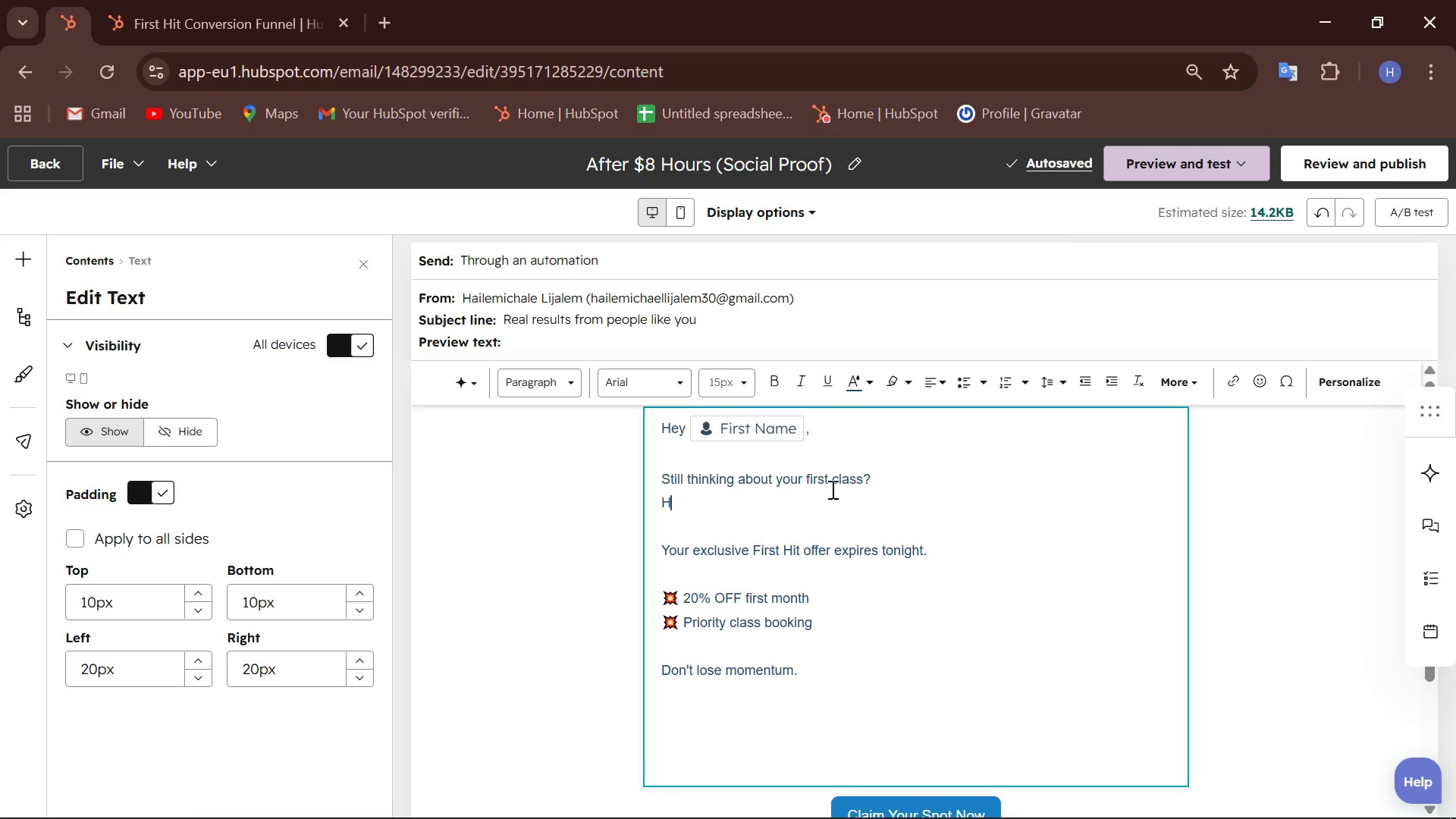 
key(Shift+H)
 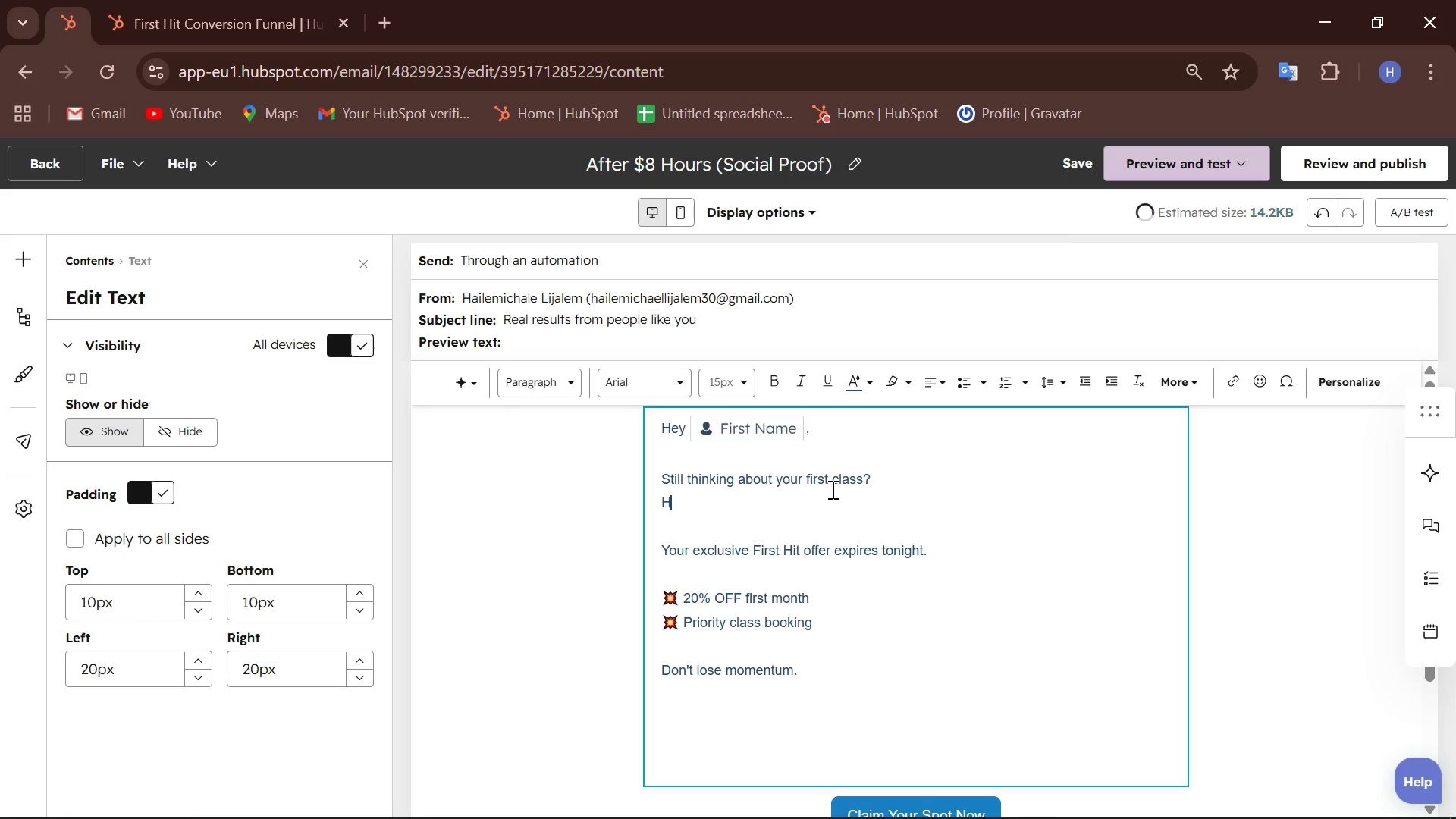 
key(Backspace)
 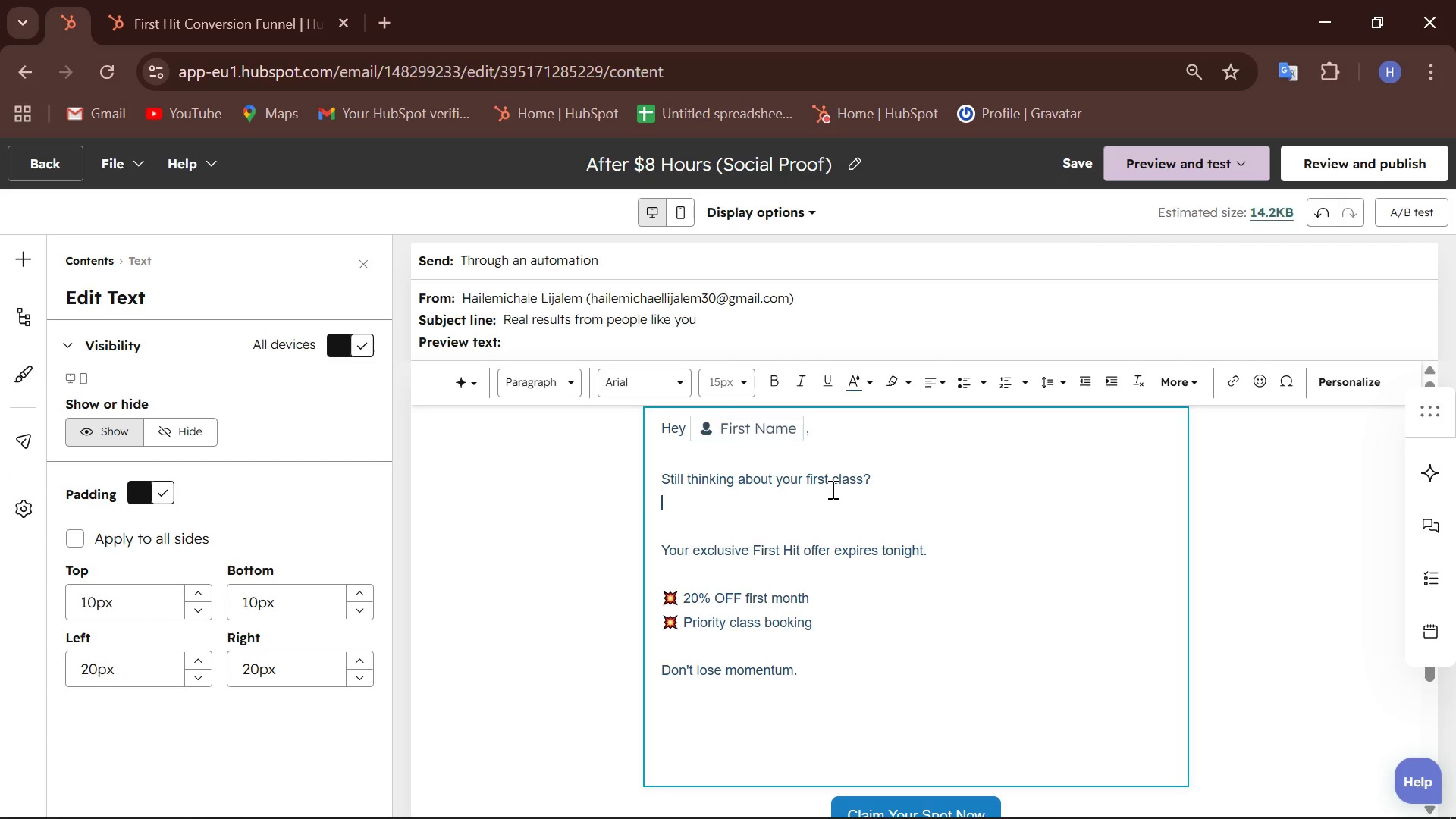 
key(Enter)
 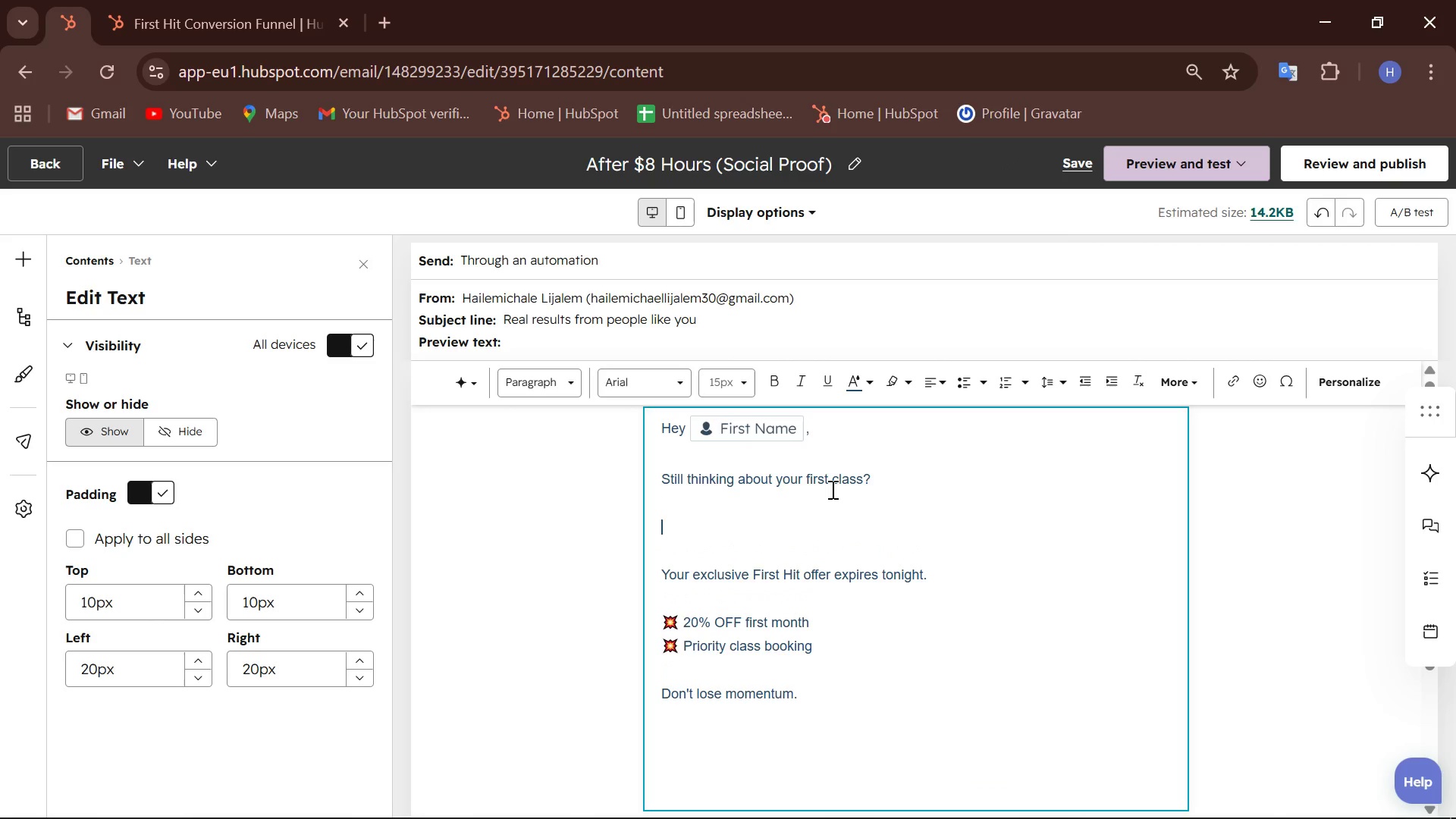 
type(Here's what others said after starting)
 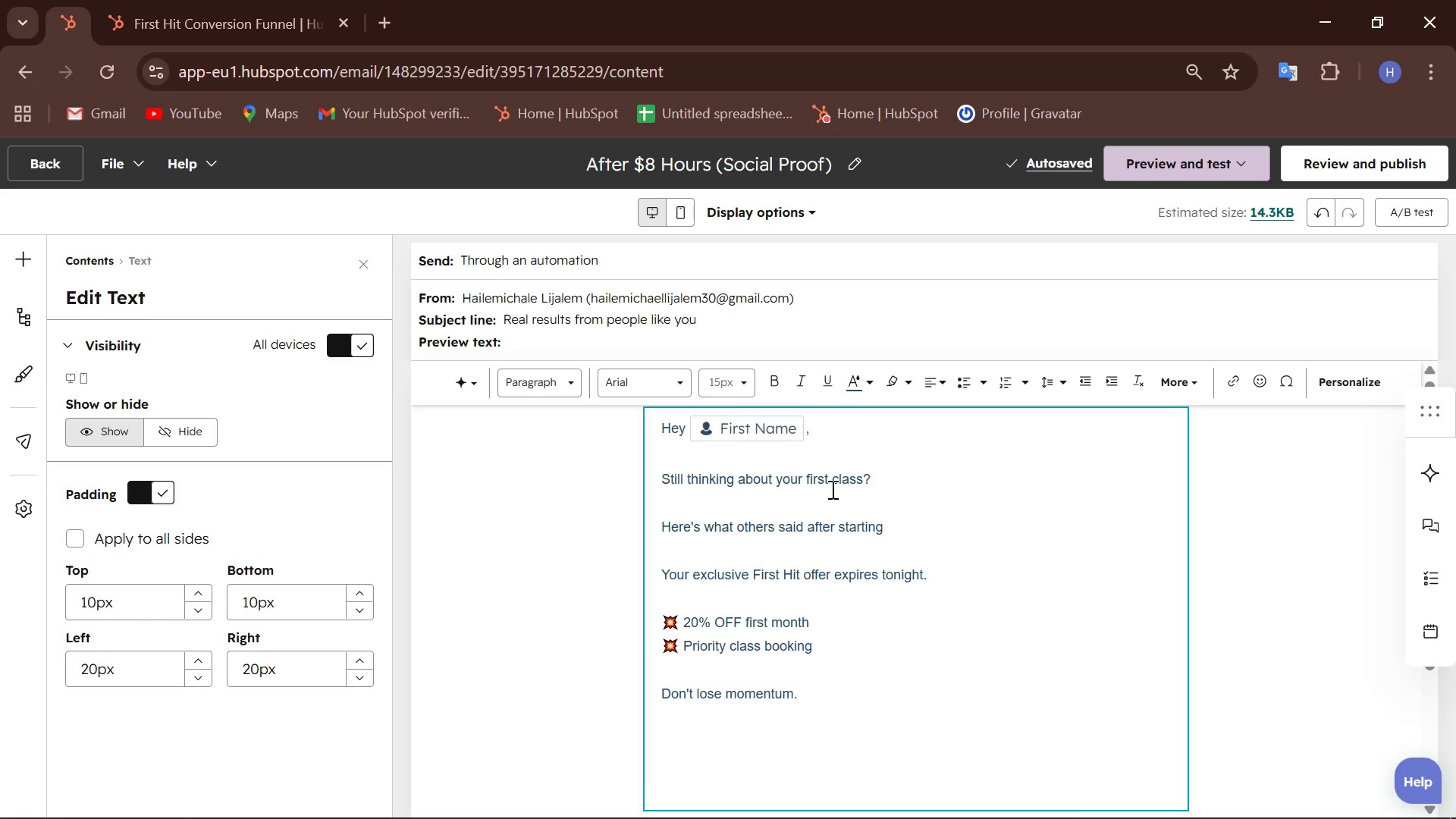 
wait(10.25)
 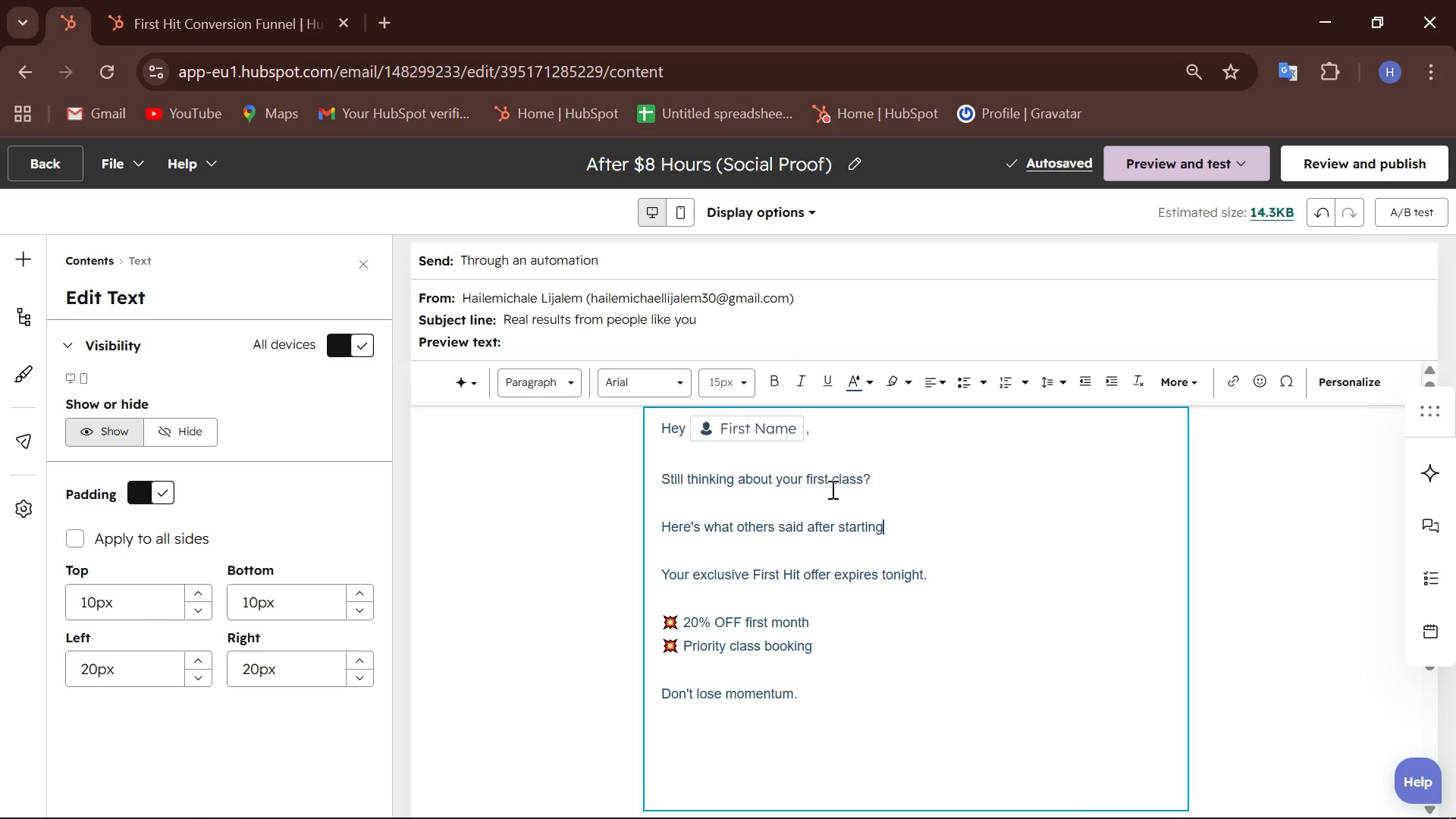 
key(Shift+Semicolon)
 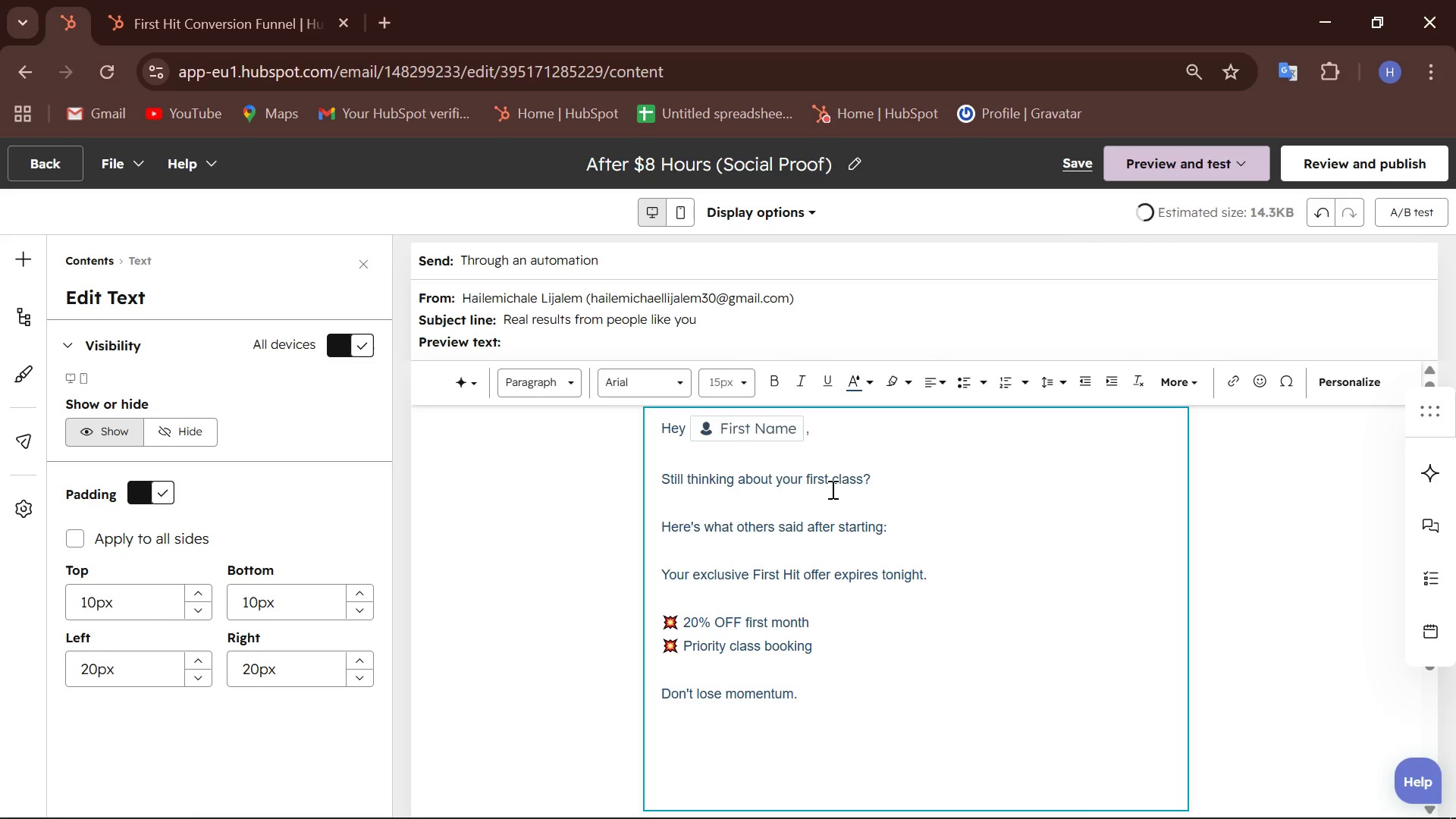 
key(Shift+Enter)
 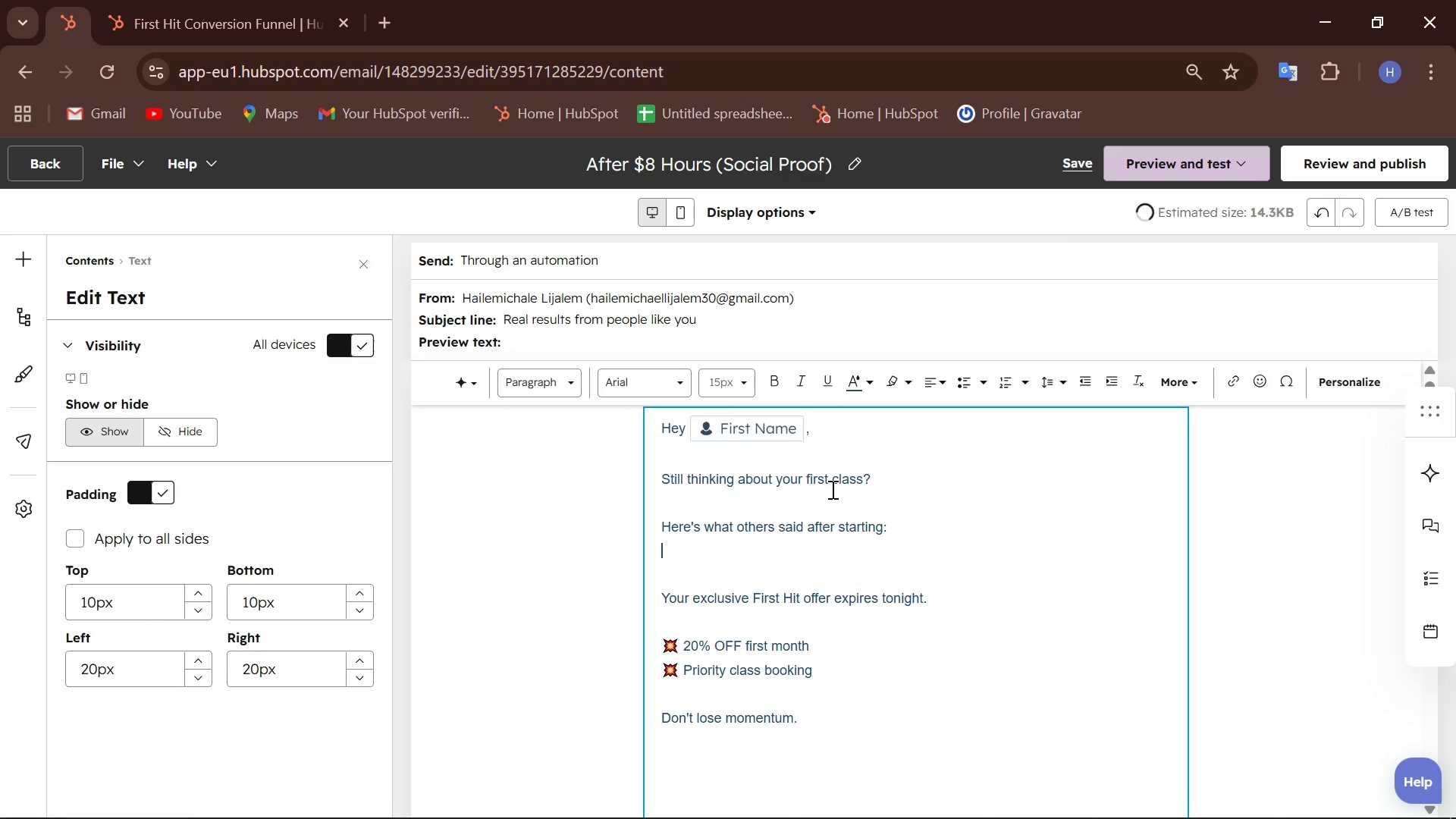 
key(Shift+Space)
 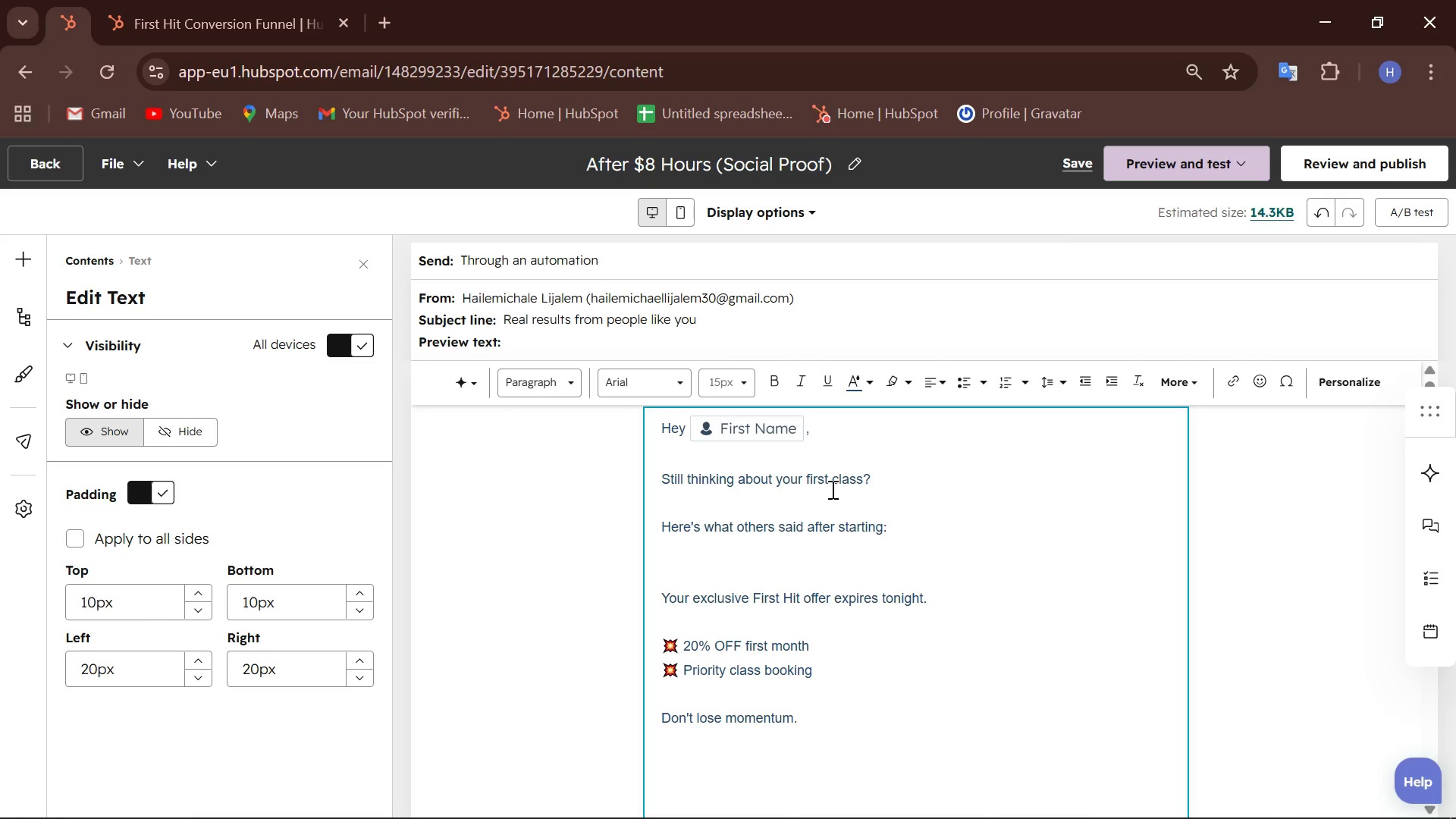 
key(Enter)
 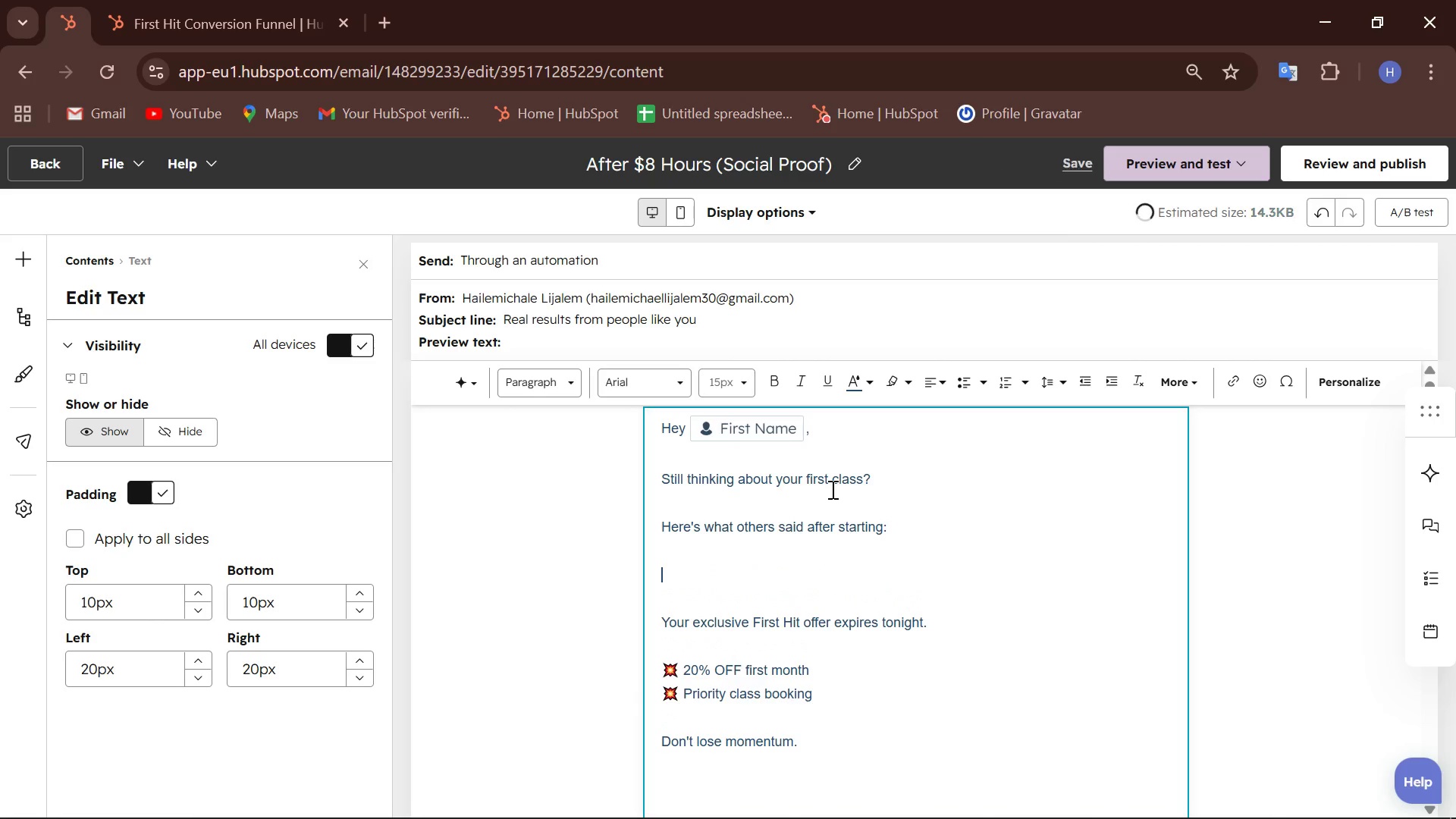 
type(")
key(Backspace)
key(Backspace)
type( "i came for stress relief )
key(Backspace)
type(, stayed for the results.")
 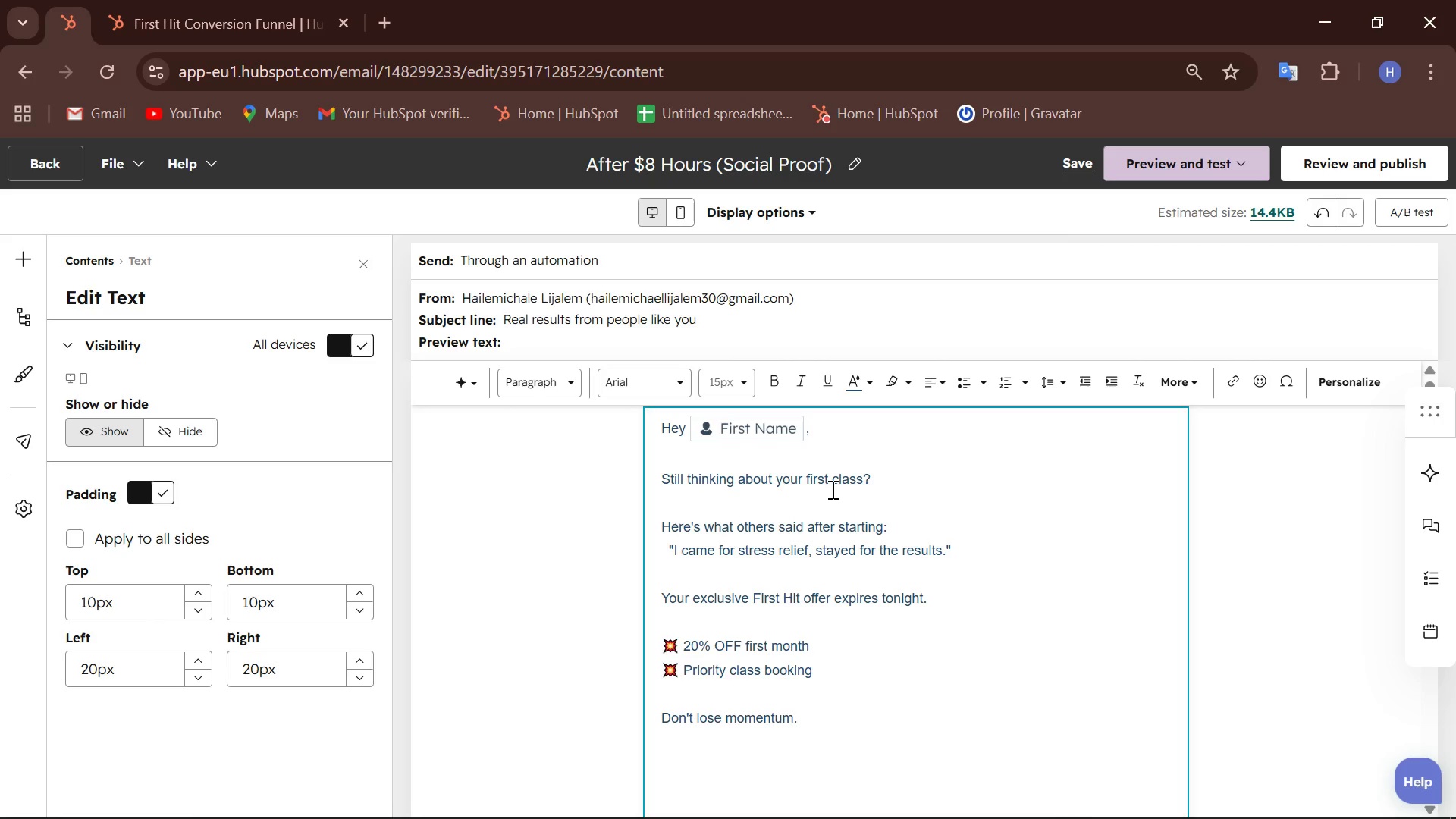 
key(Enter)
 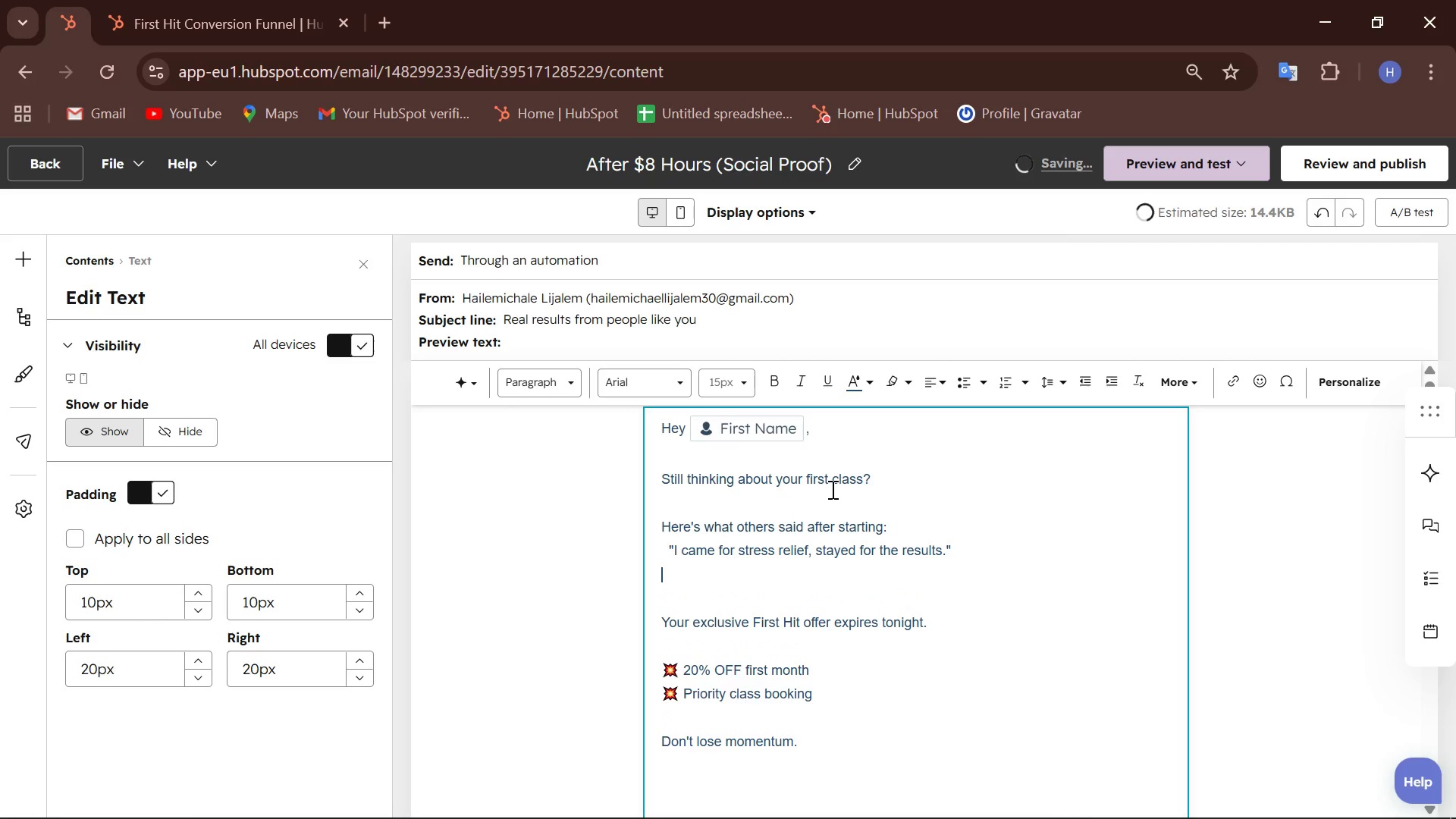 
type(  " )
key(Backspace)
type(I lost 8kg in 3 months.")
 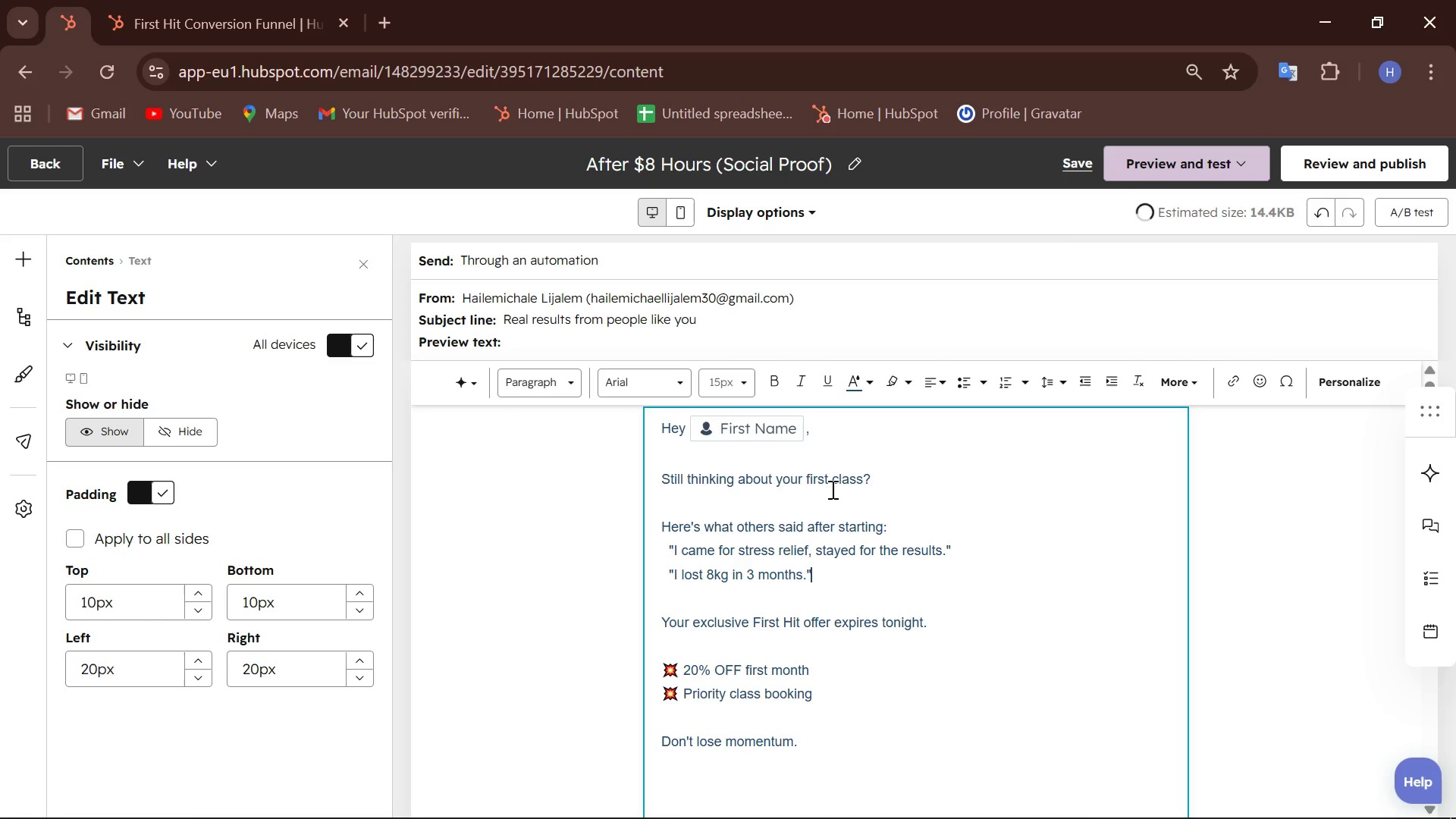 
key(Enter)
 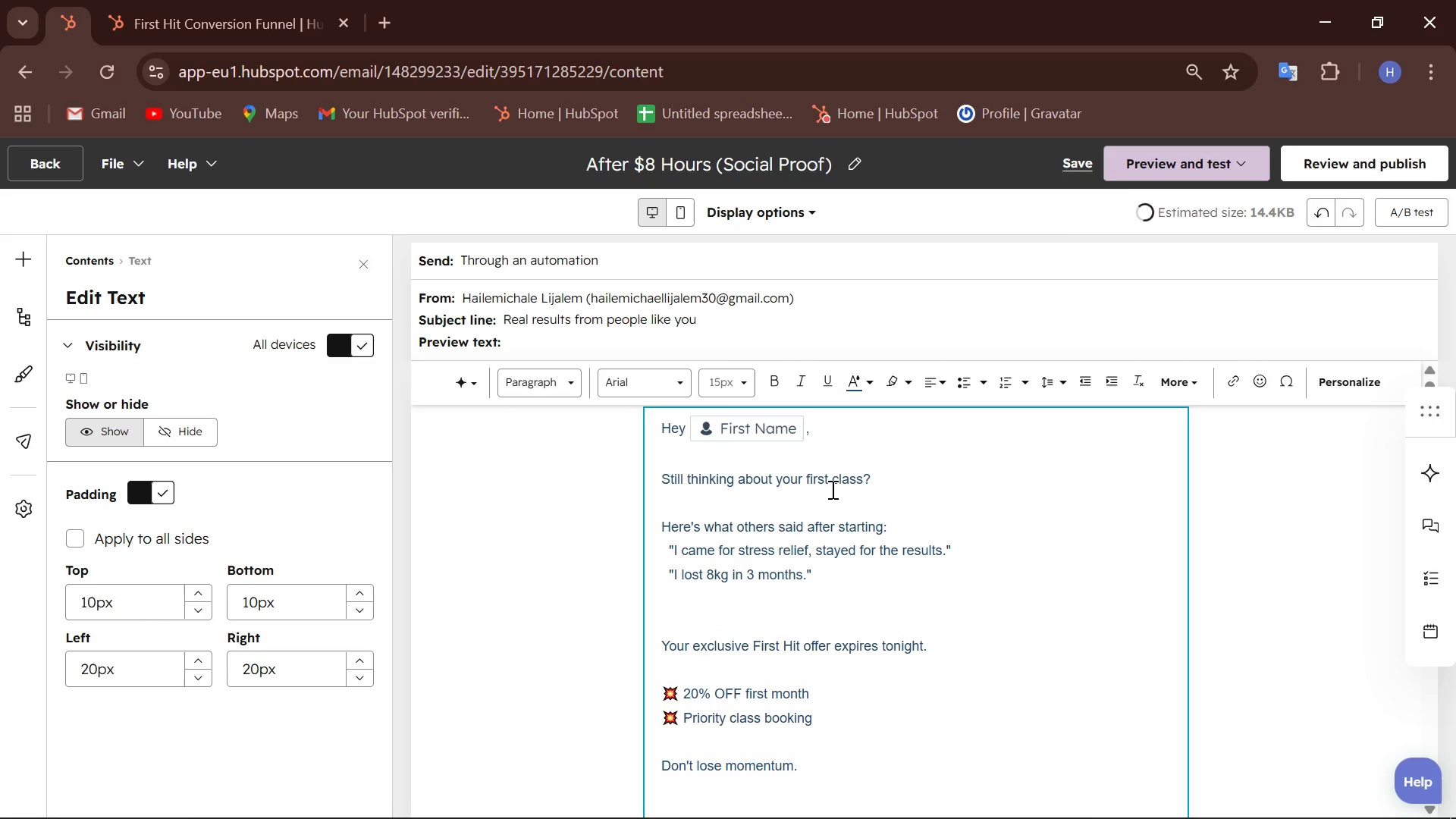 
key(Enter)
 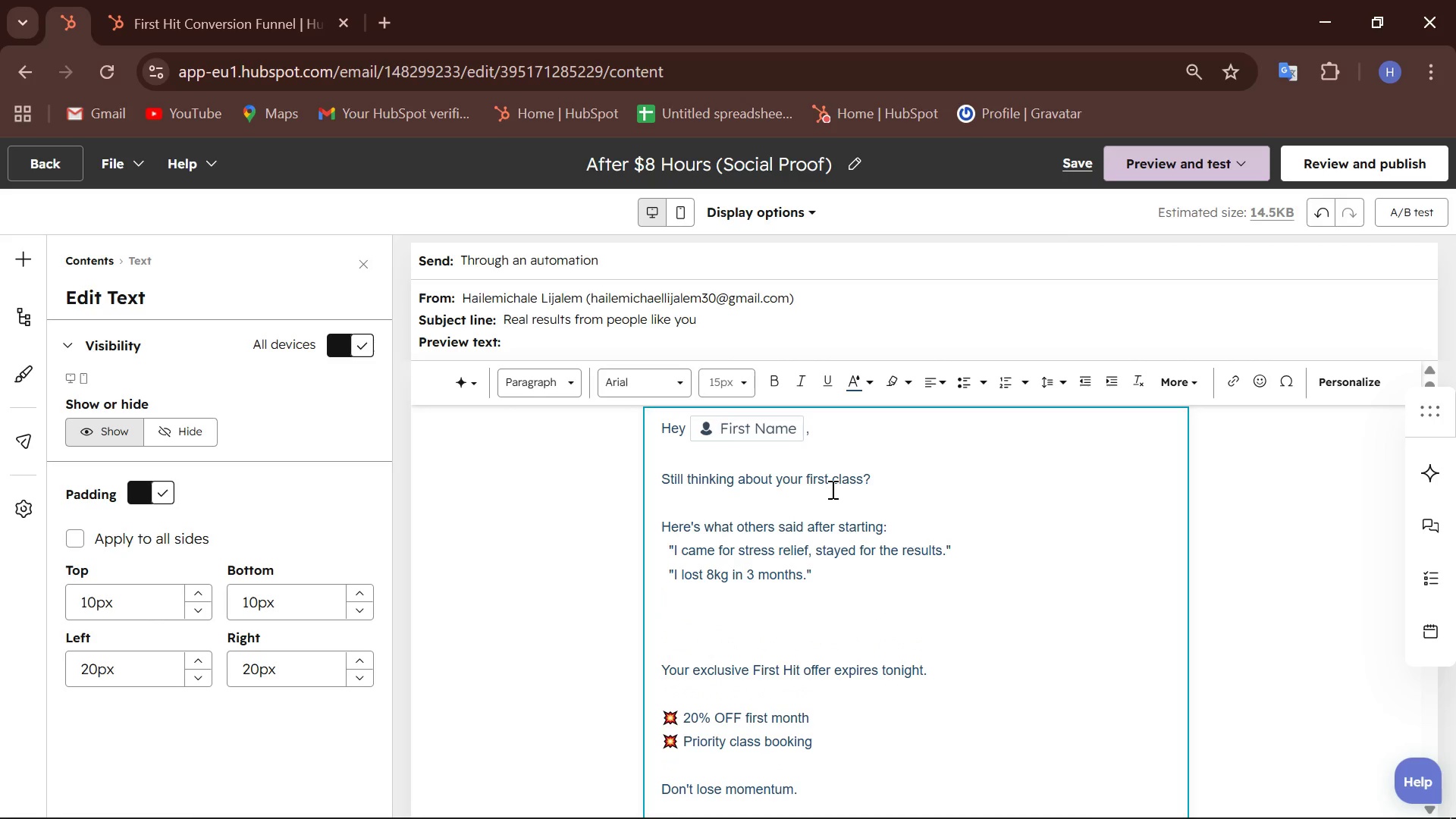 
type(your )
 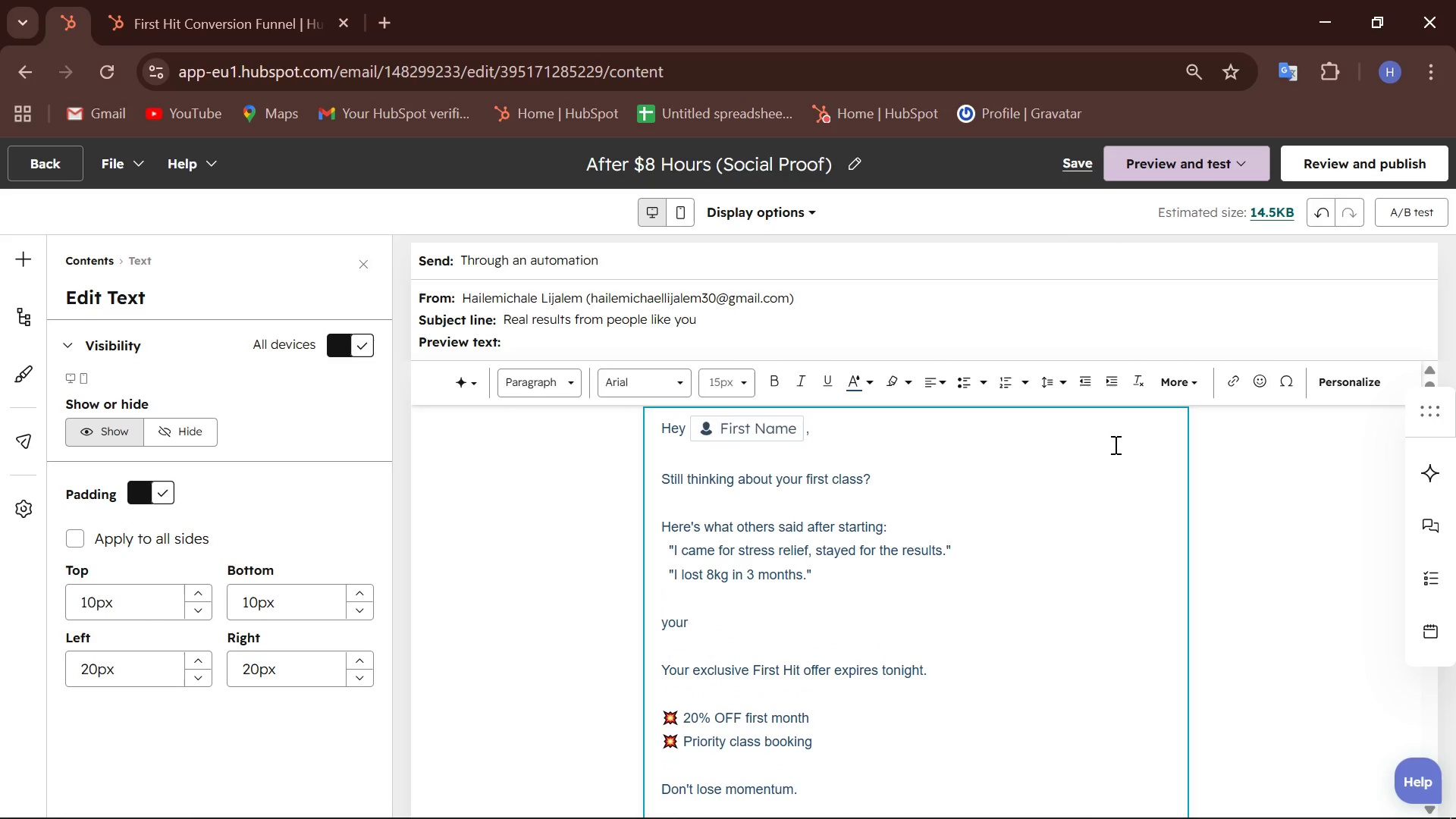 
left_click([1367, 385])
 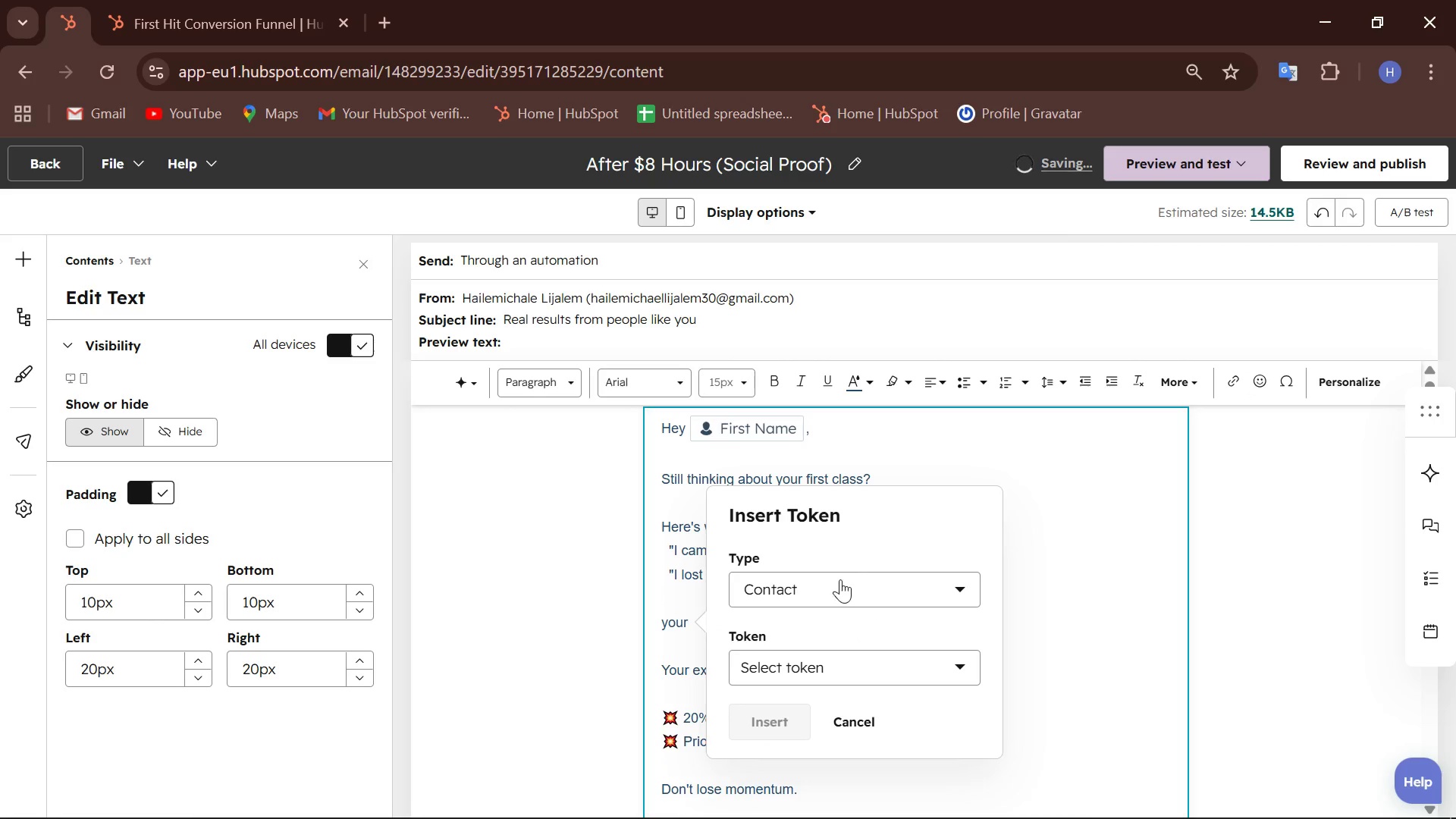 
left_click([822, 675])
 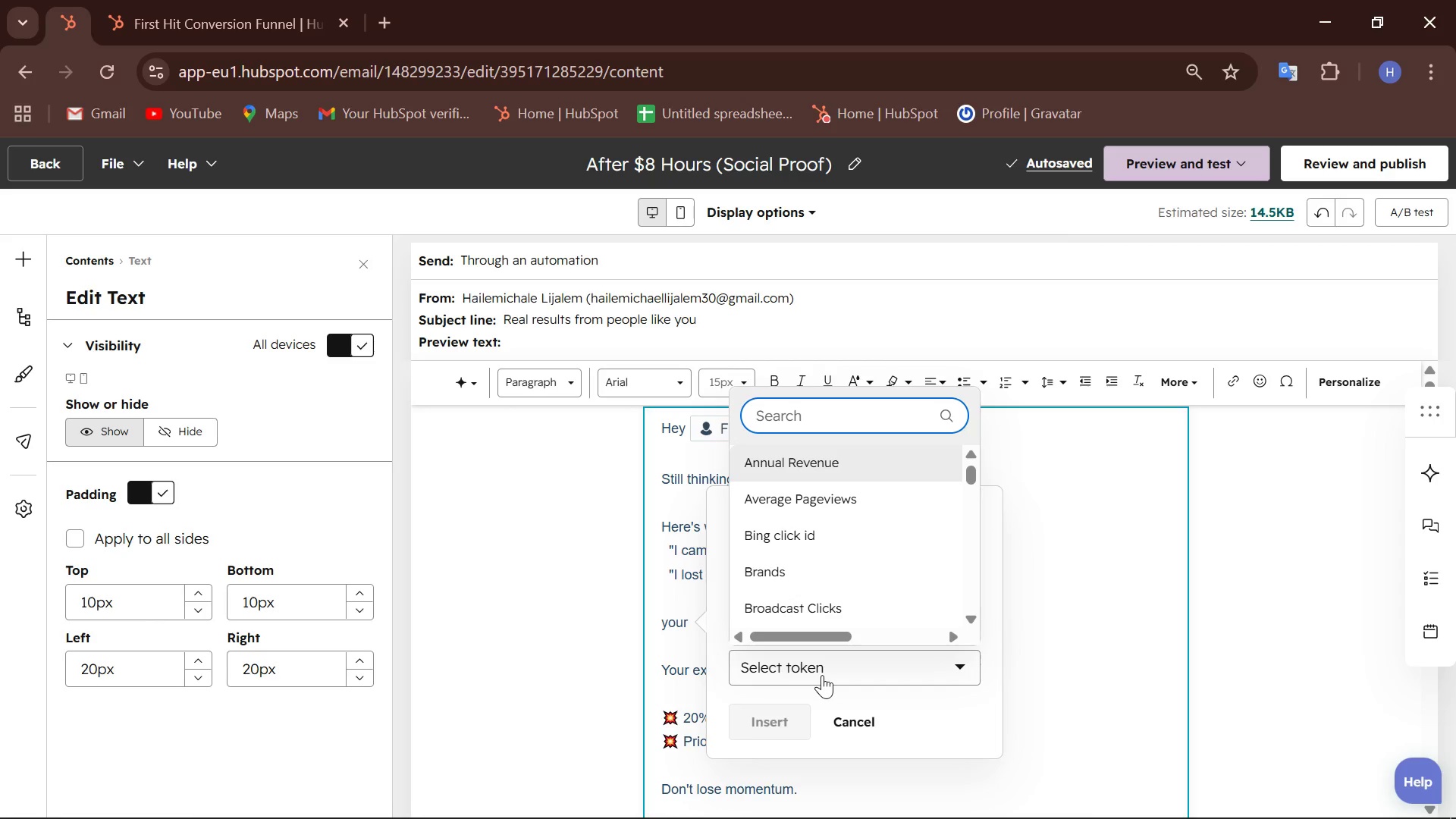 
type(fitn)
 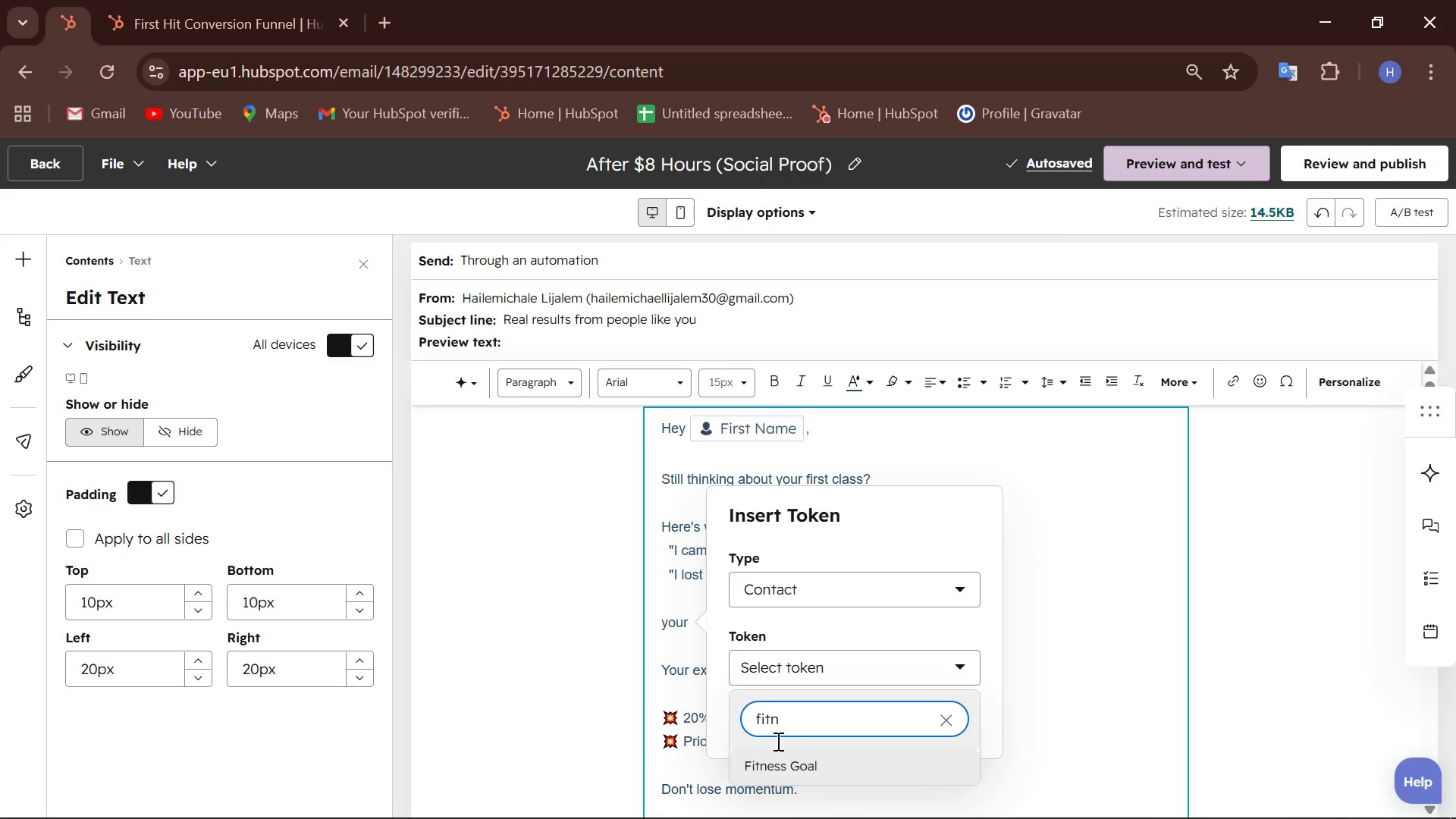 
left_click([772, 759])
 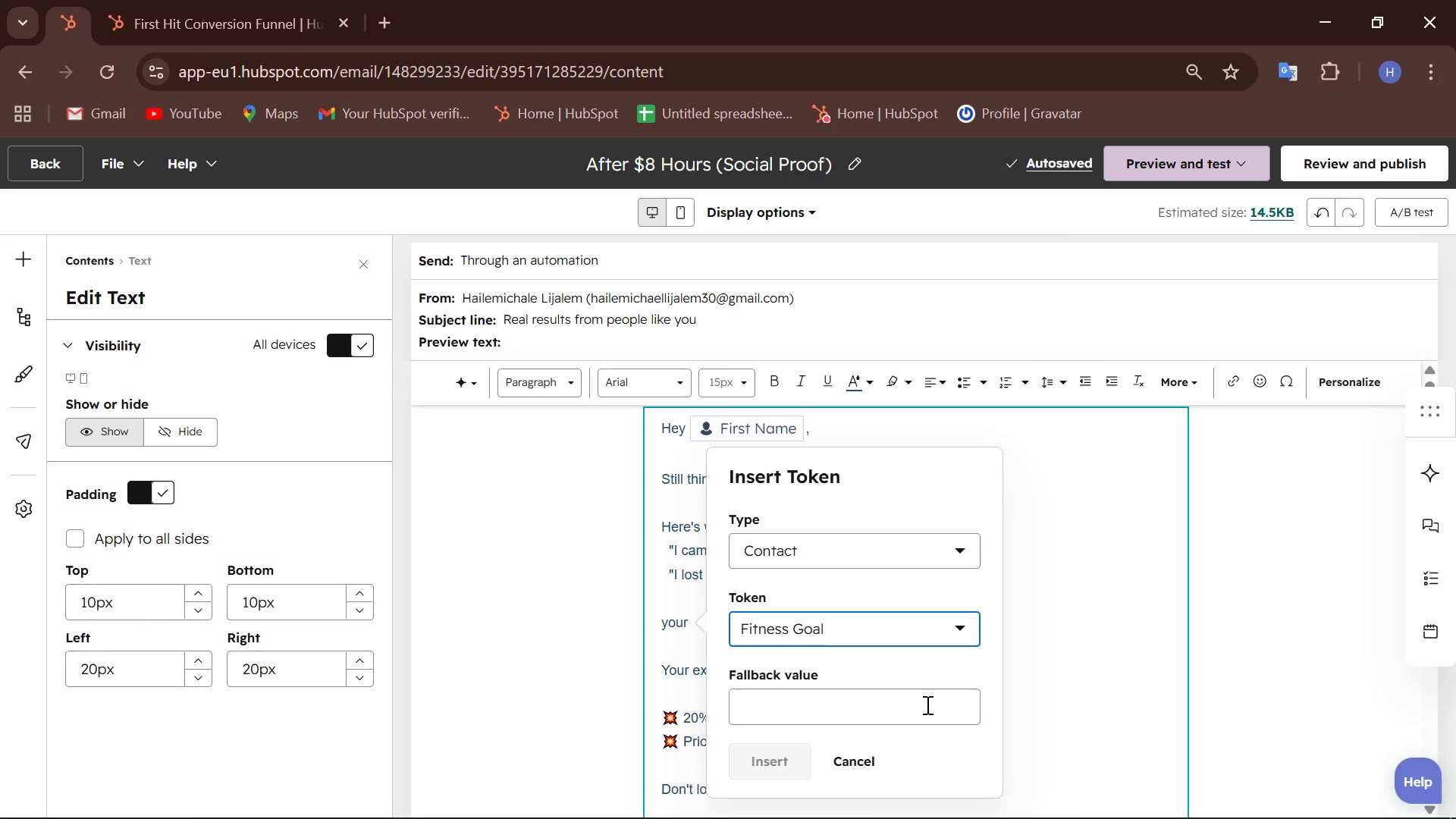 
left_click([861, 716])
 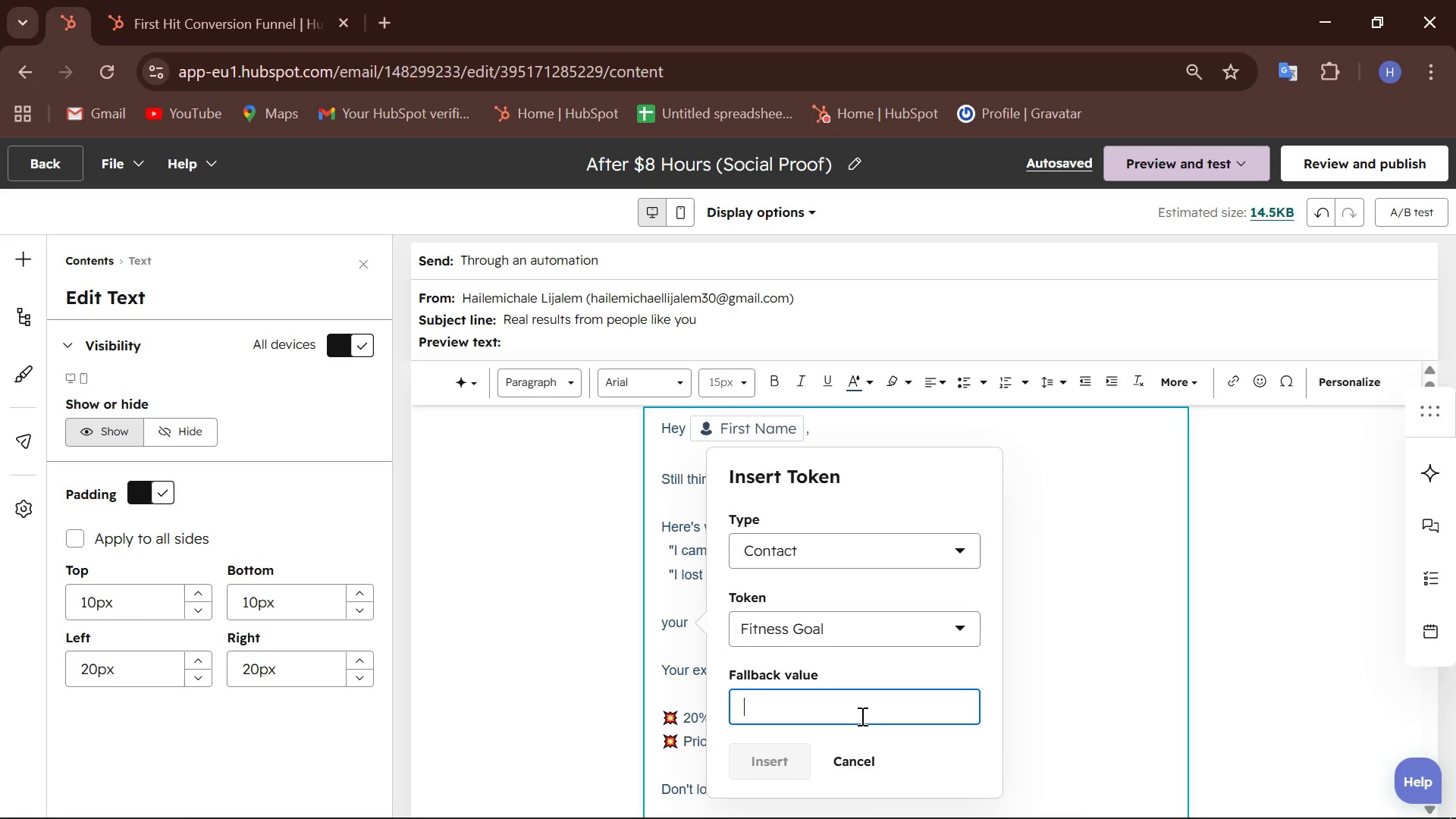 
type(Fitness Goal)
 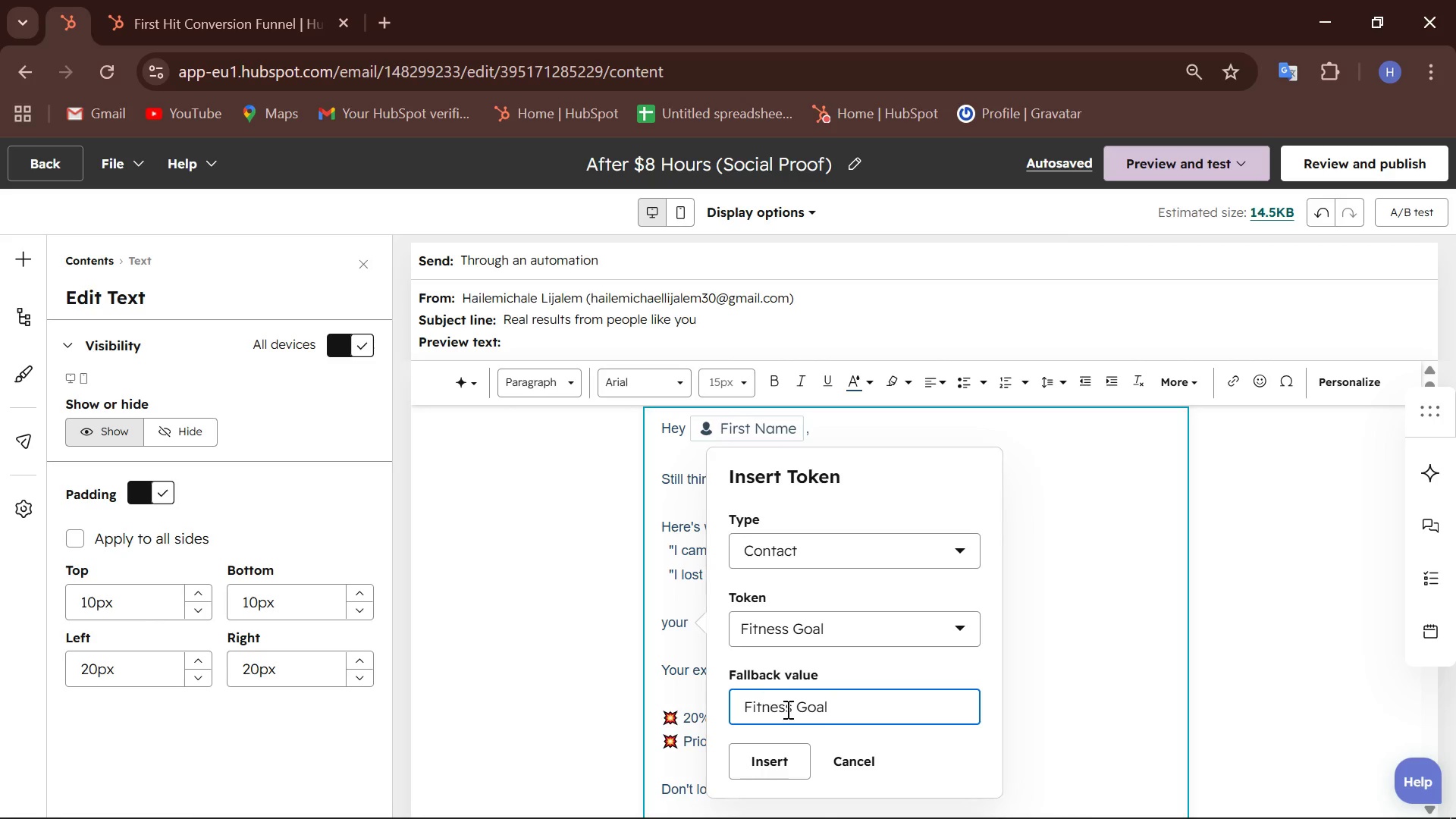 
left_click([781, 750])
 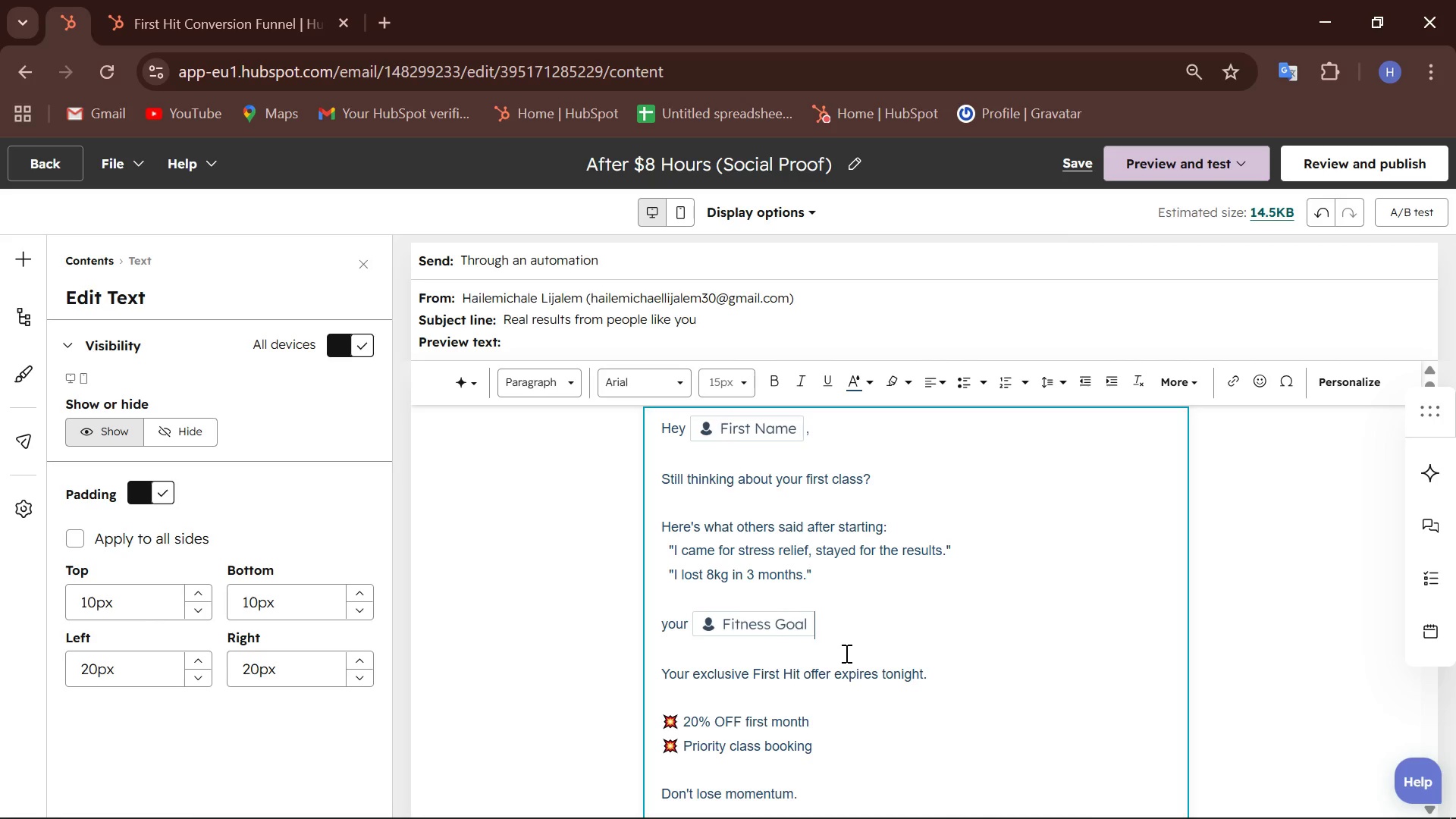 
type( journey doesn't happen by accident )
 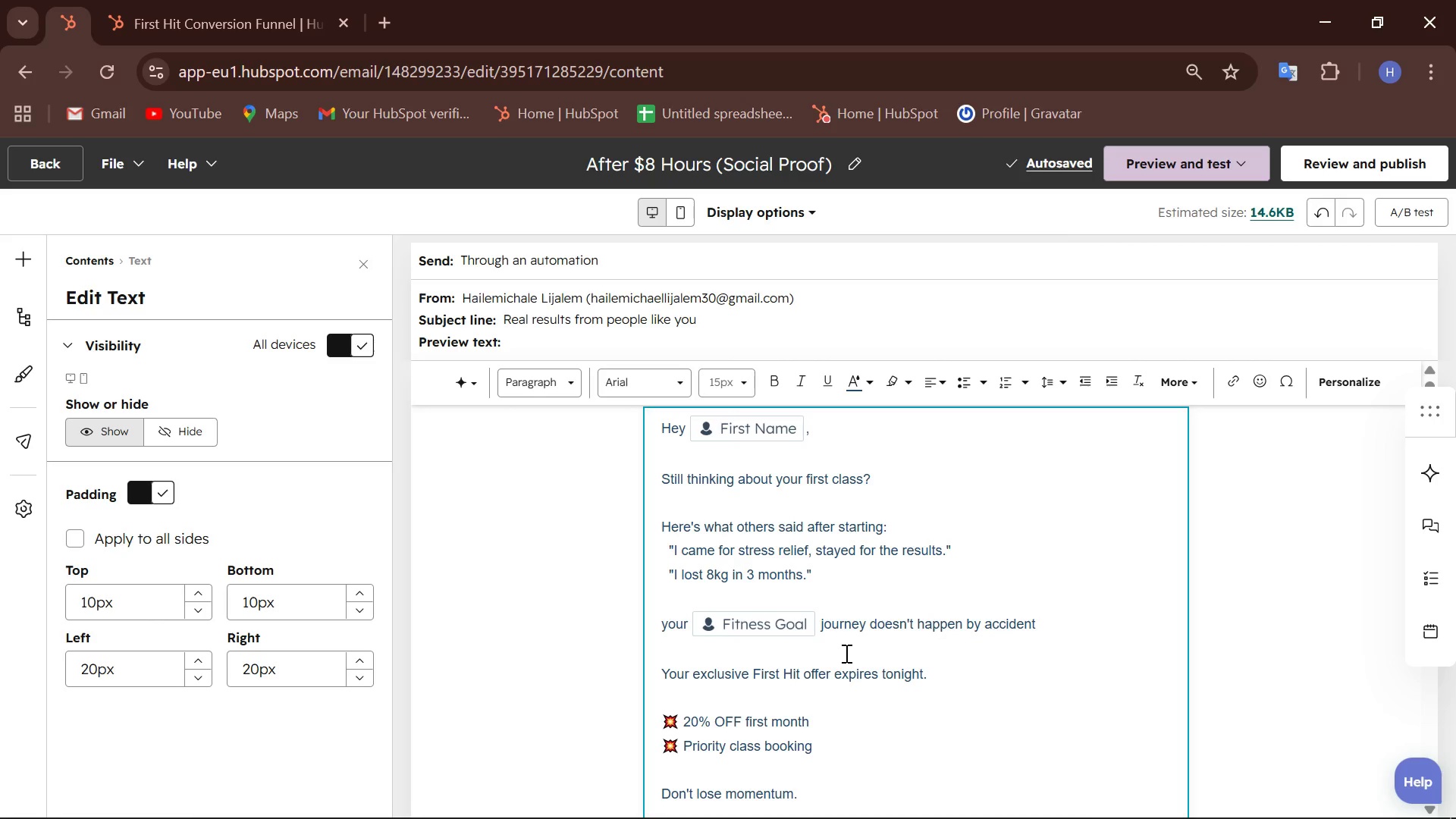 
wait(5.14)
 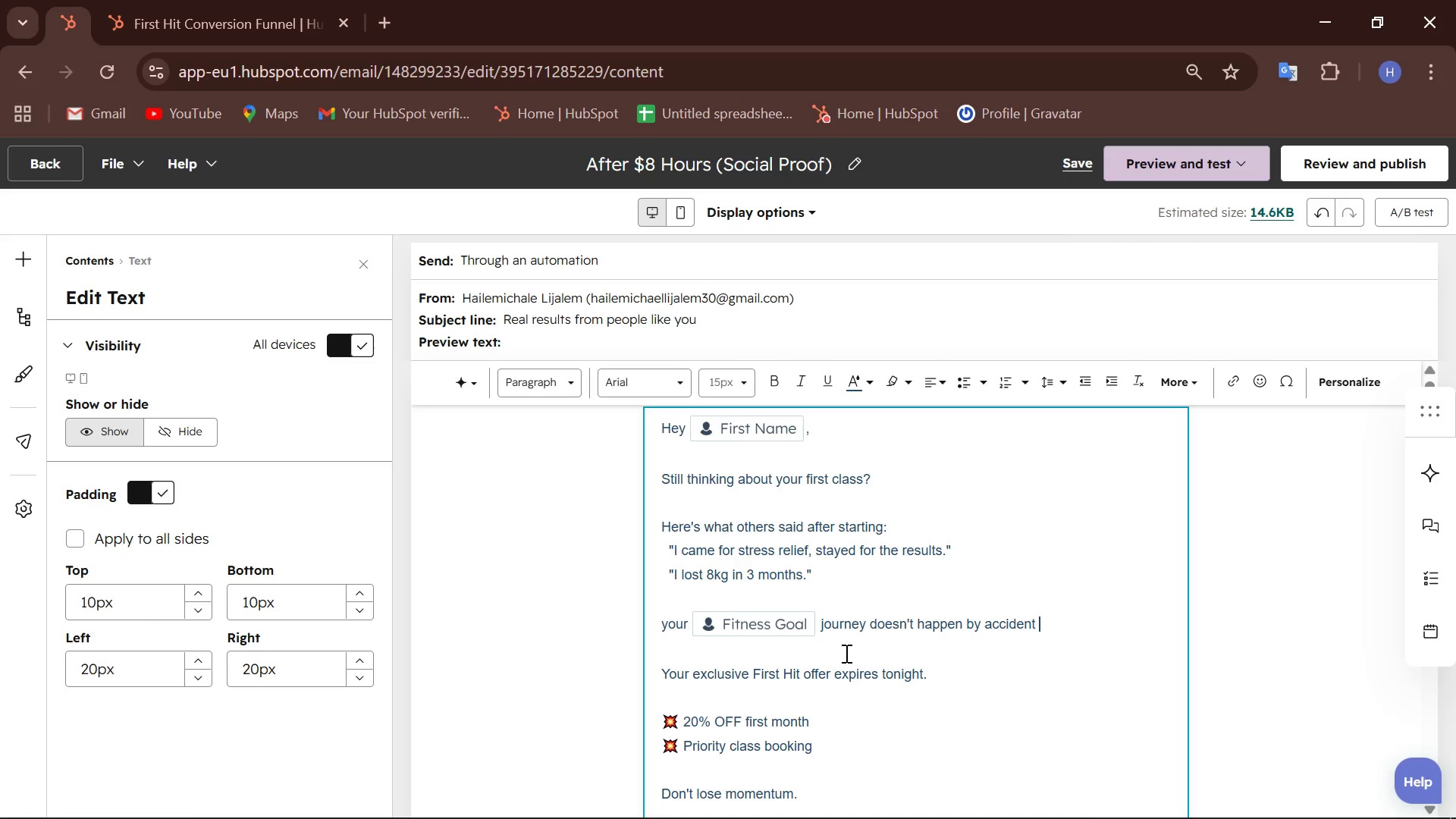 
key(Backspace)
type(. it happend)
 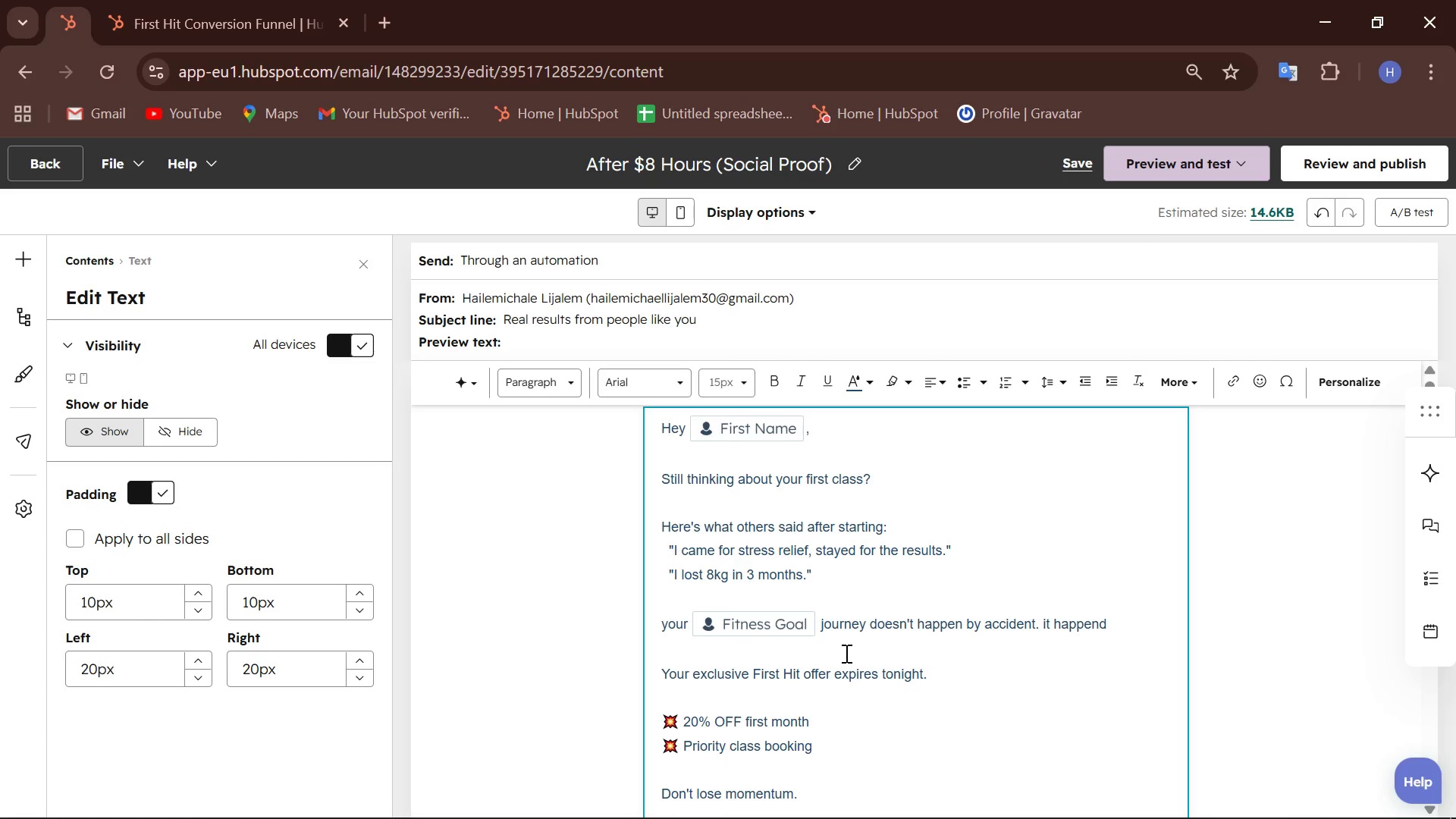 
hold_key(key=ArrowLeft, duration=0.67)
 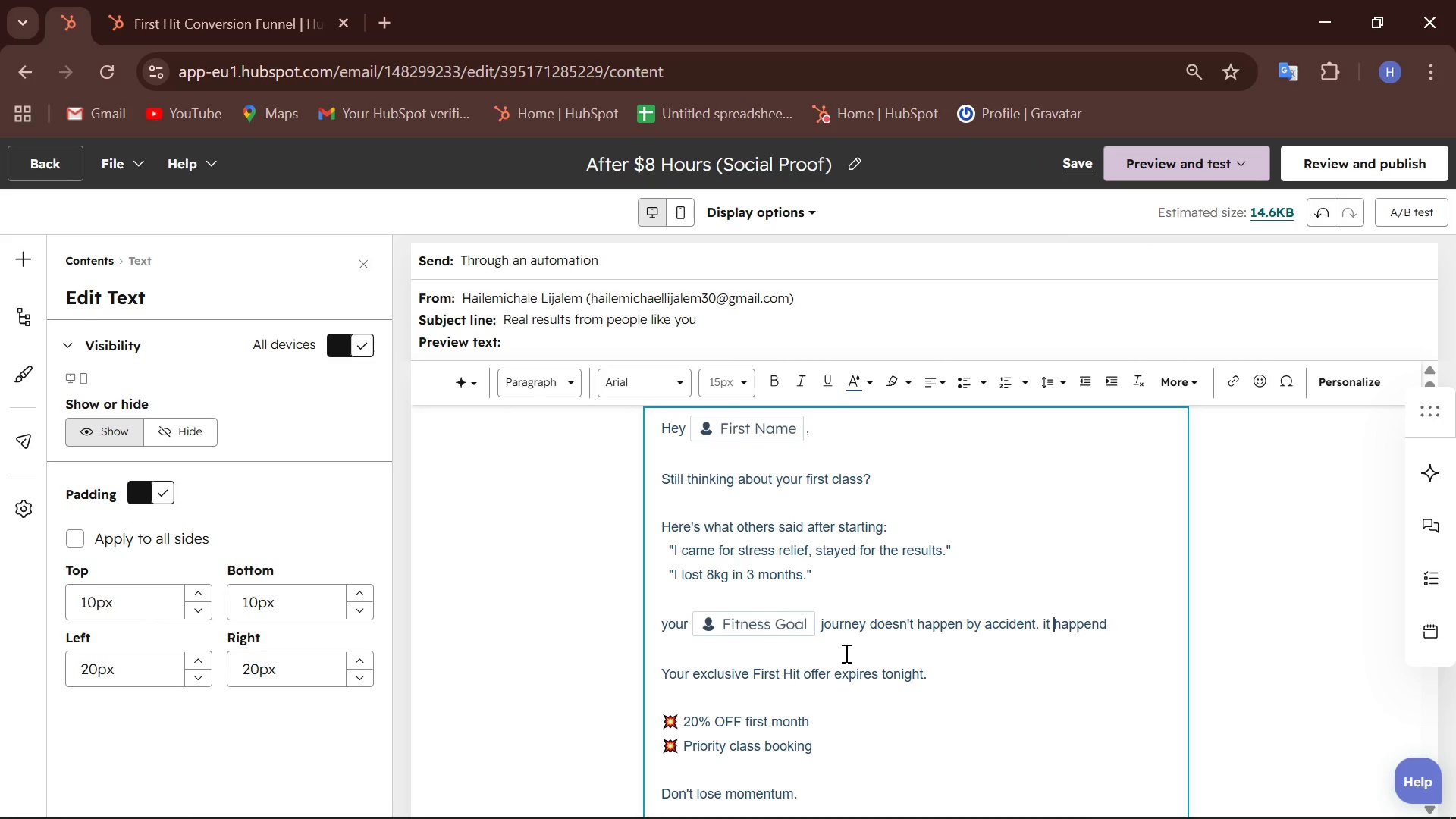 
key(ArrowLeft)
 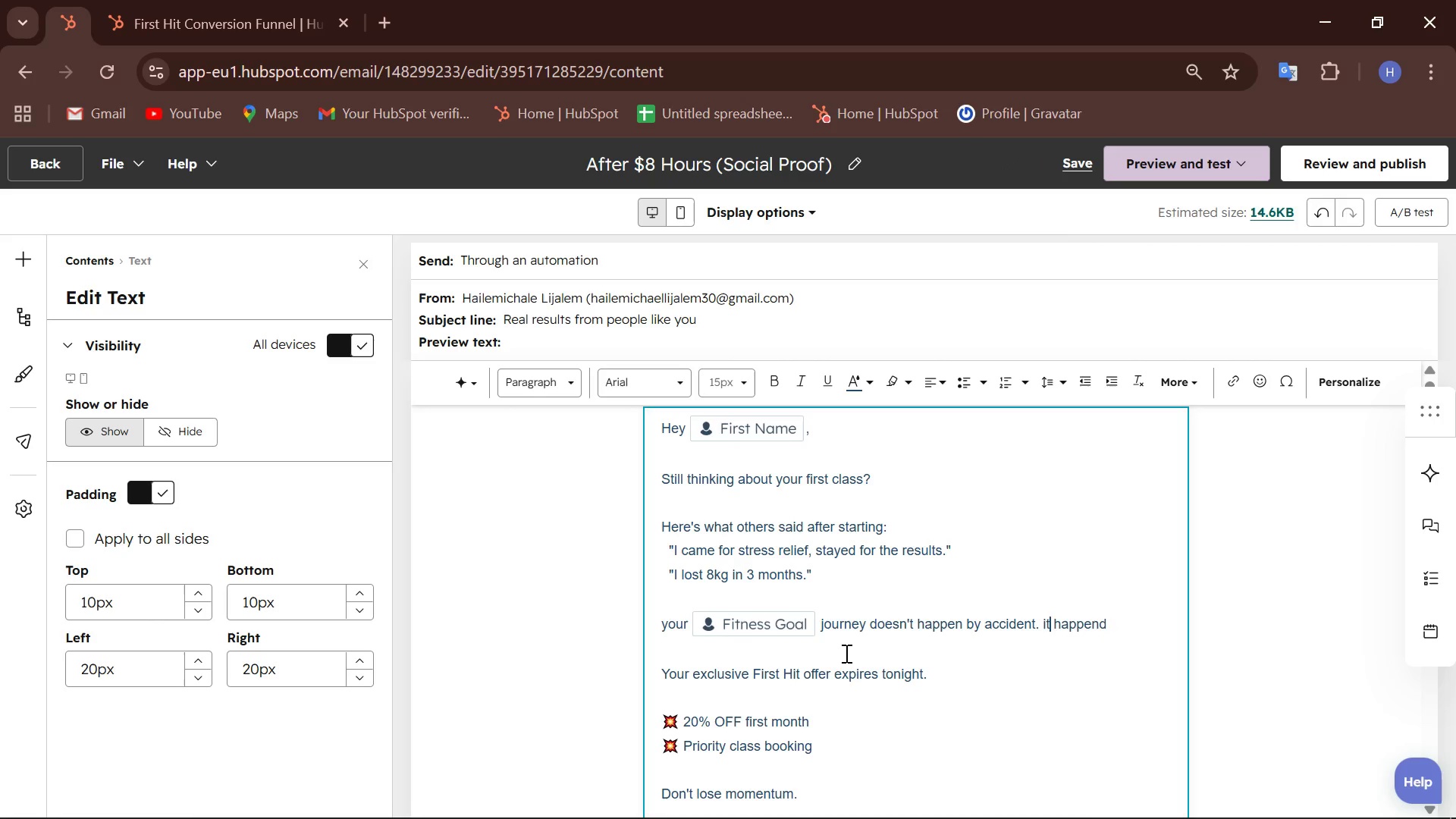 
key(ArrowLeft)
 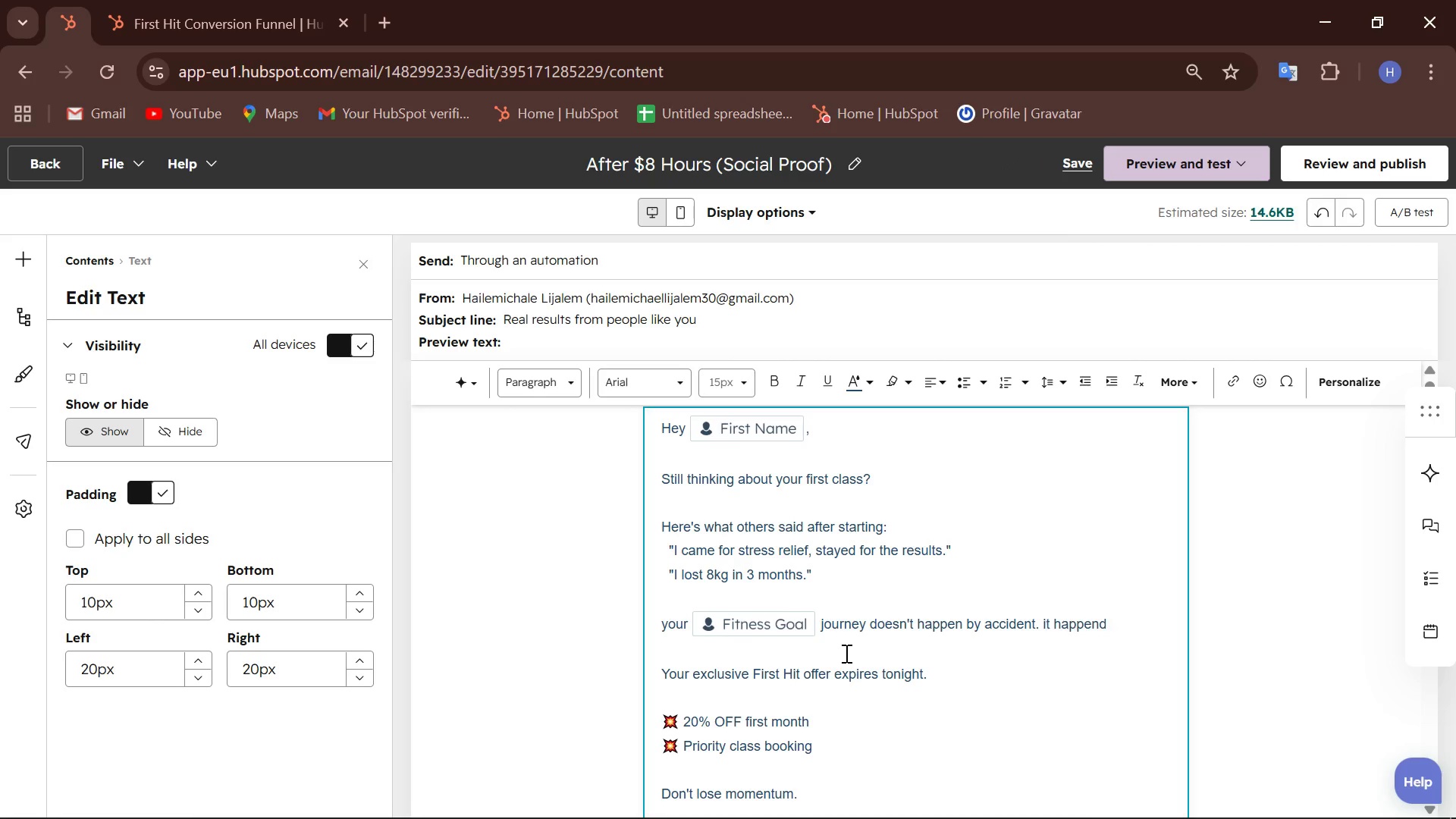 
key(Backspace)
 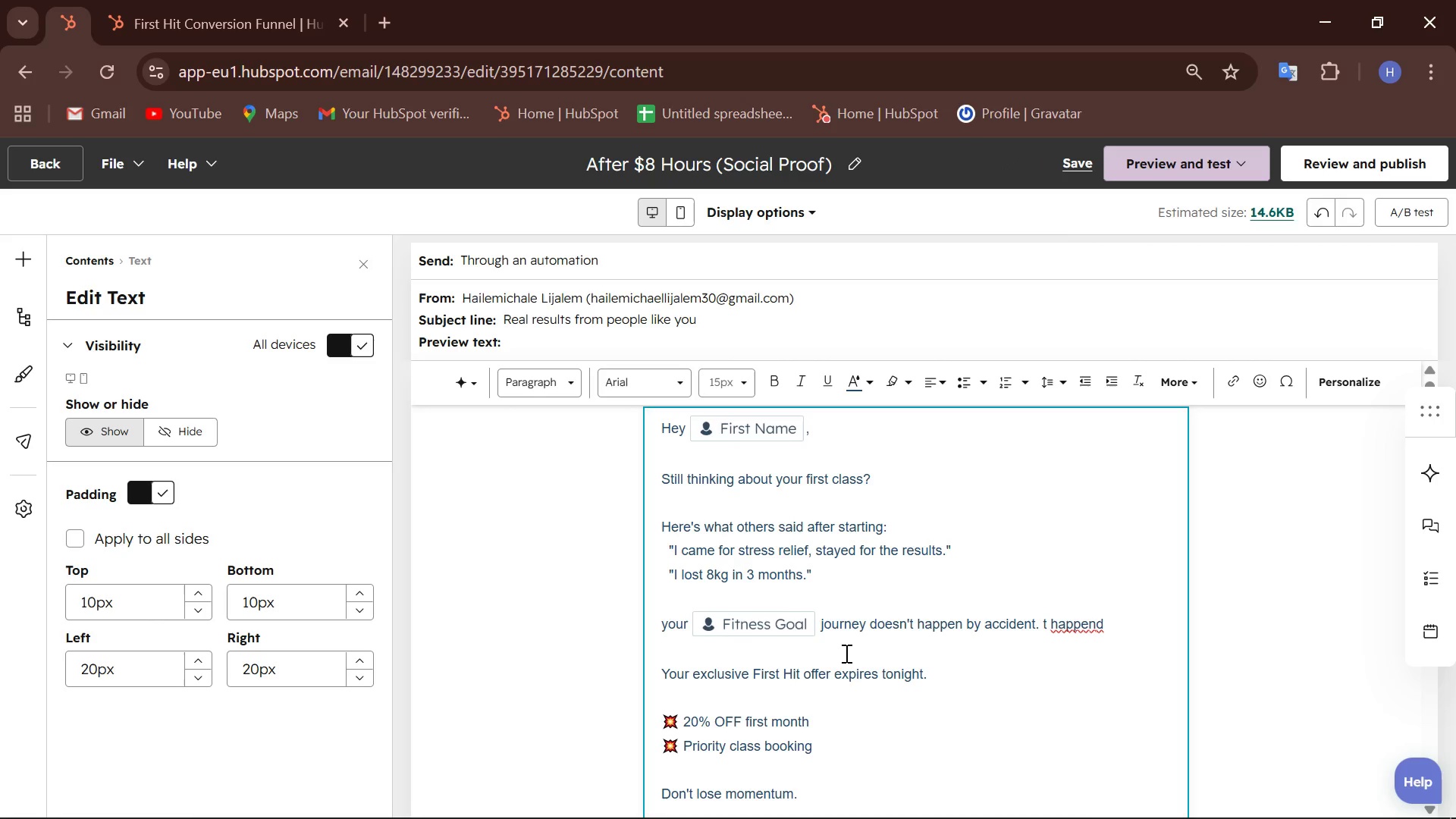 
key(Shift+I)
 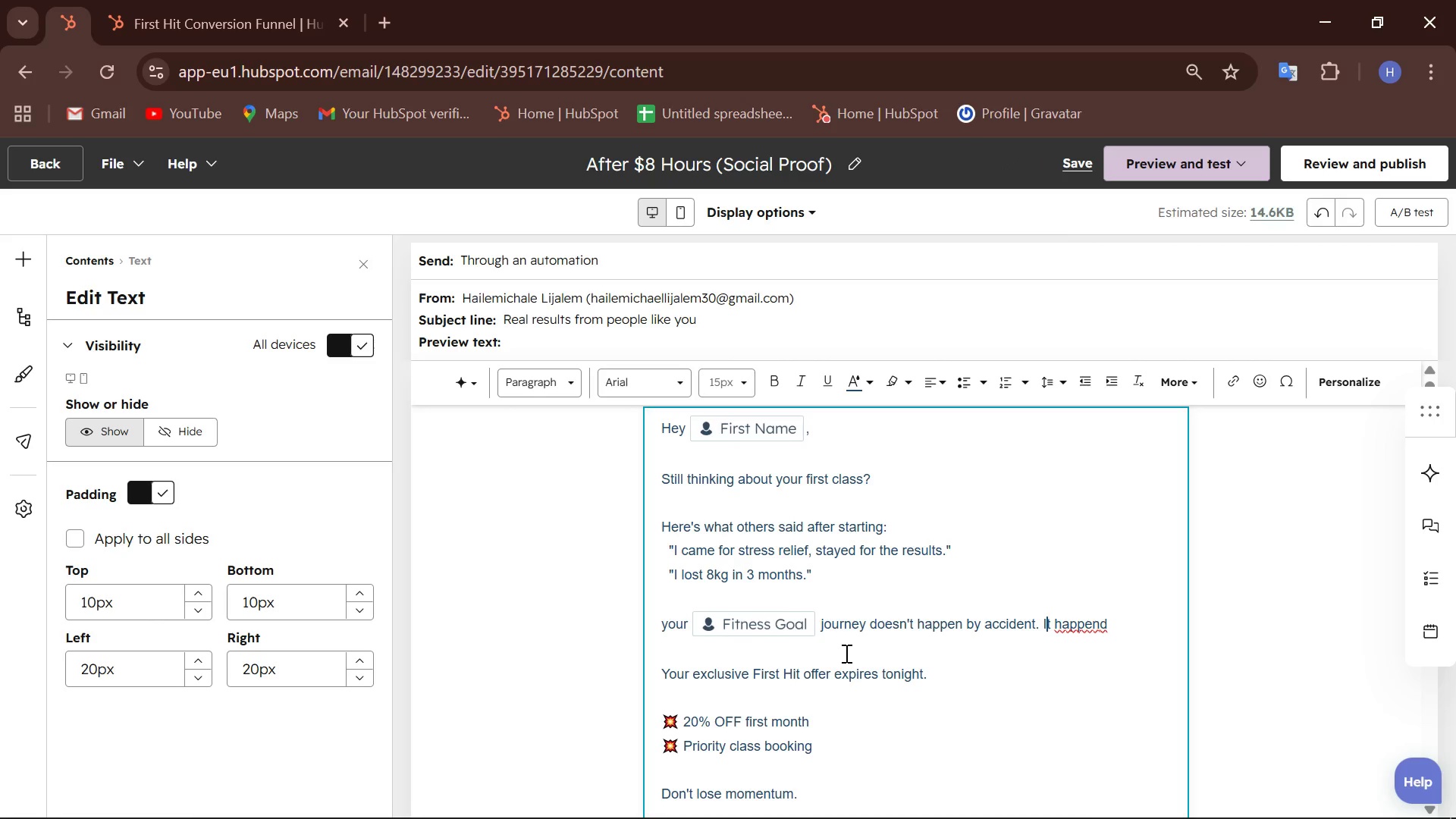 
hold_key(key=ArrowRight, duration=0.7)
 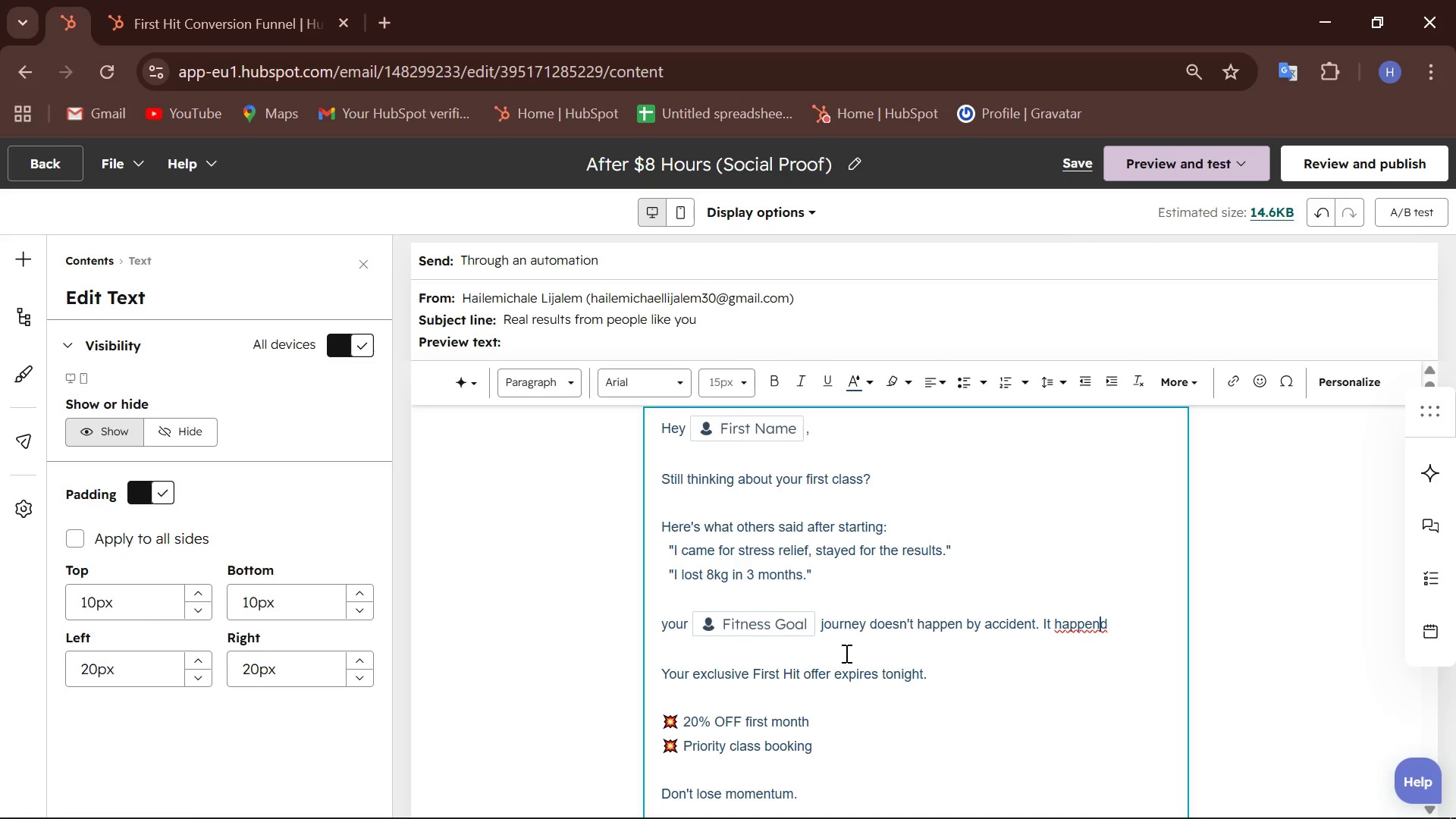 
key(ArrowRight)
 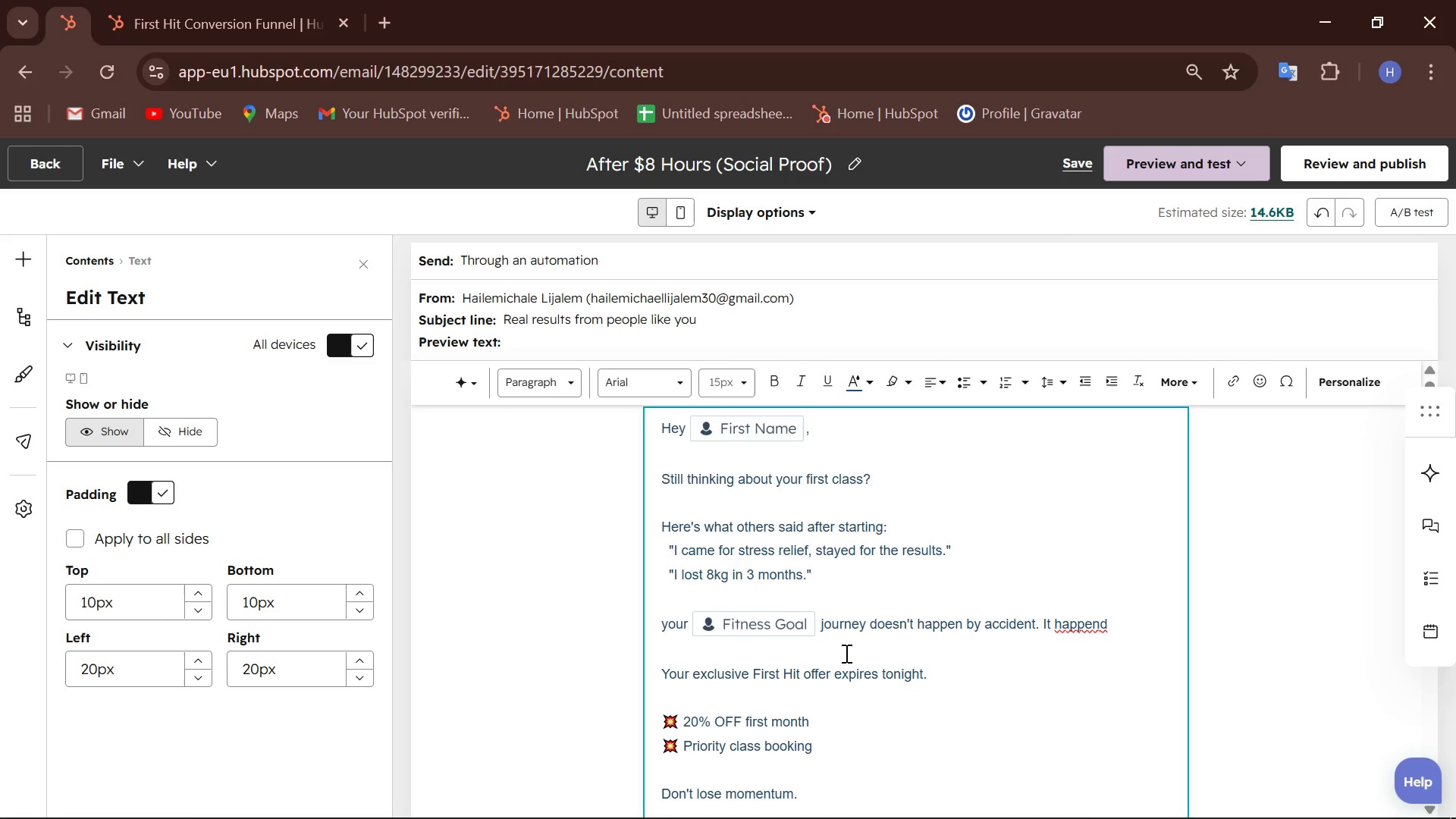 
hold_key(key=Backspace, duration=0.31)
 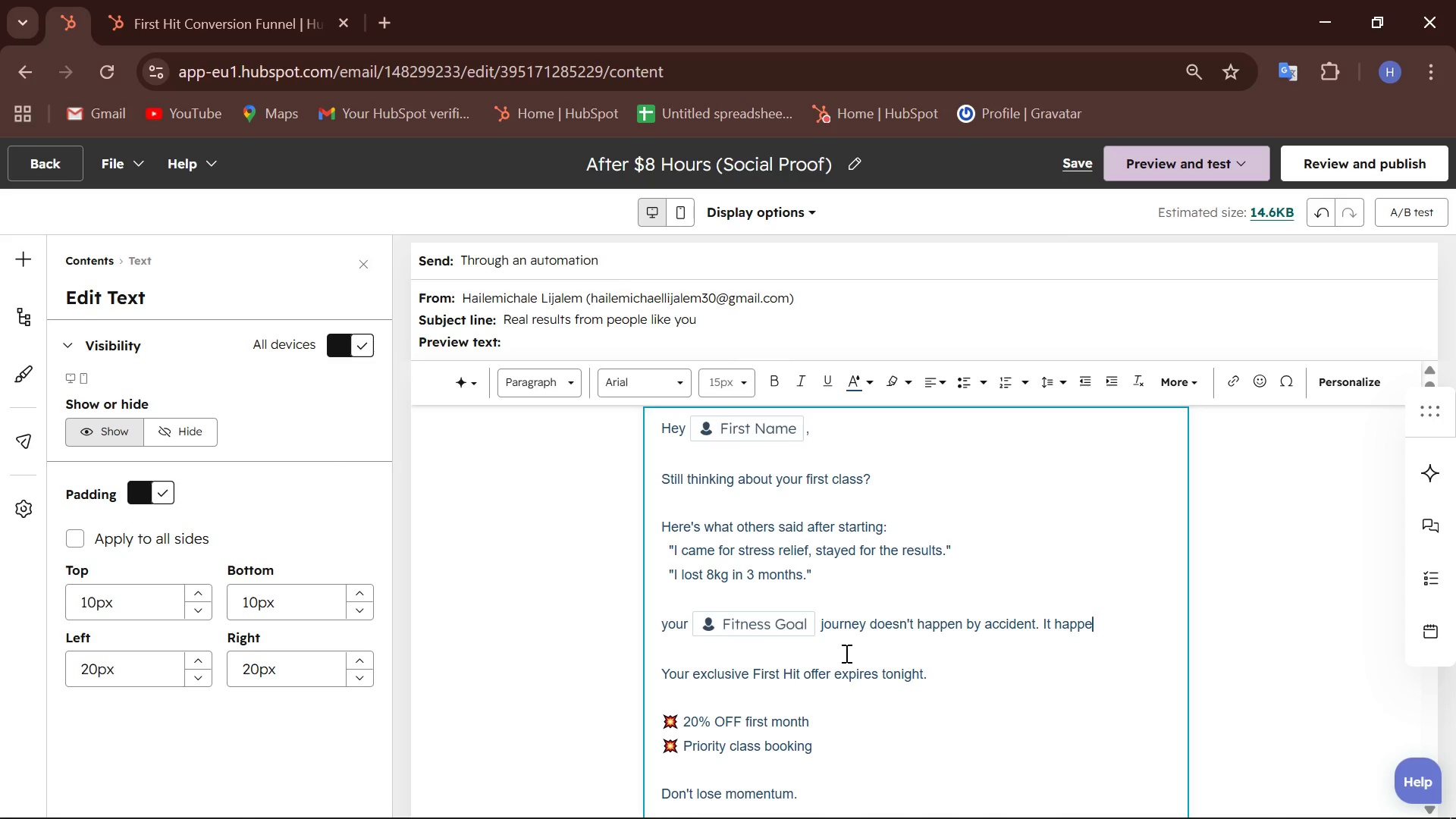 
key(Backspace)
key(Backspace)
type(en by accident)
 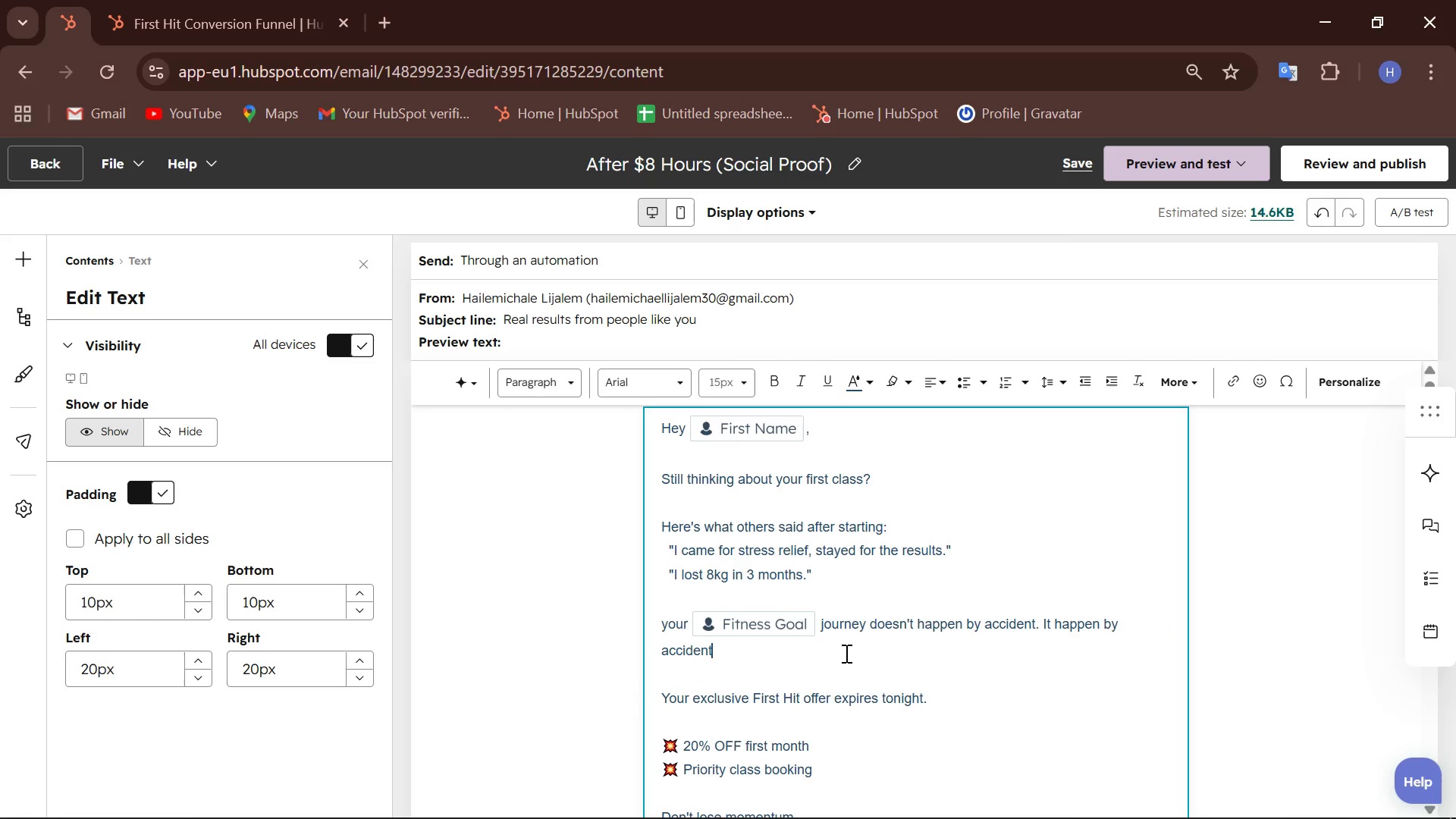 
hold_key(key=Backspace, duration=0.66)
 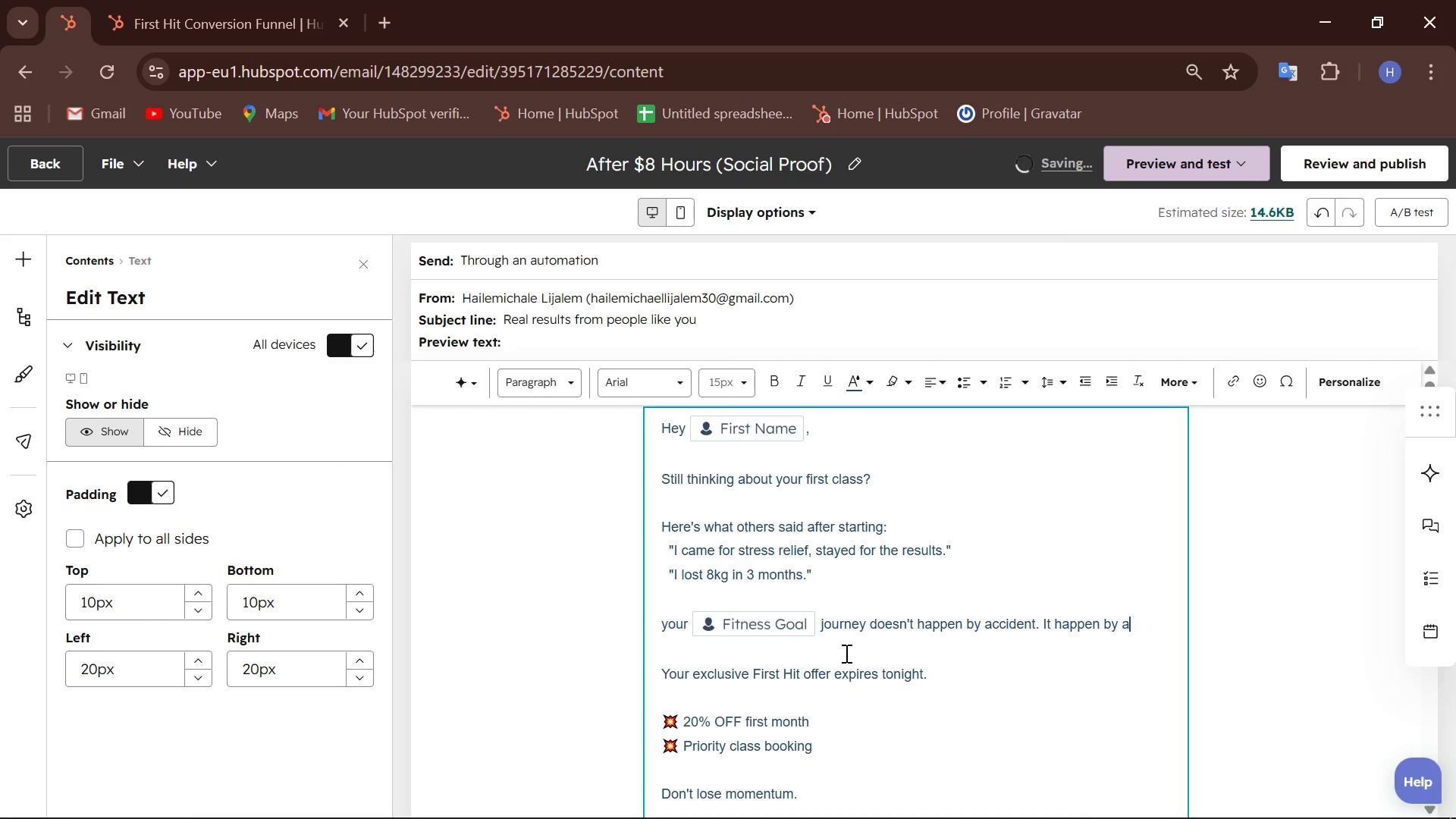 
key(Backspace)
key(Backspace)
key(Backspace)
key(Backspace)
type(with consistency.)
 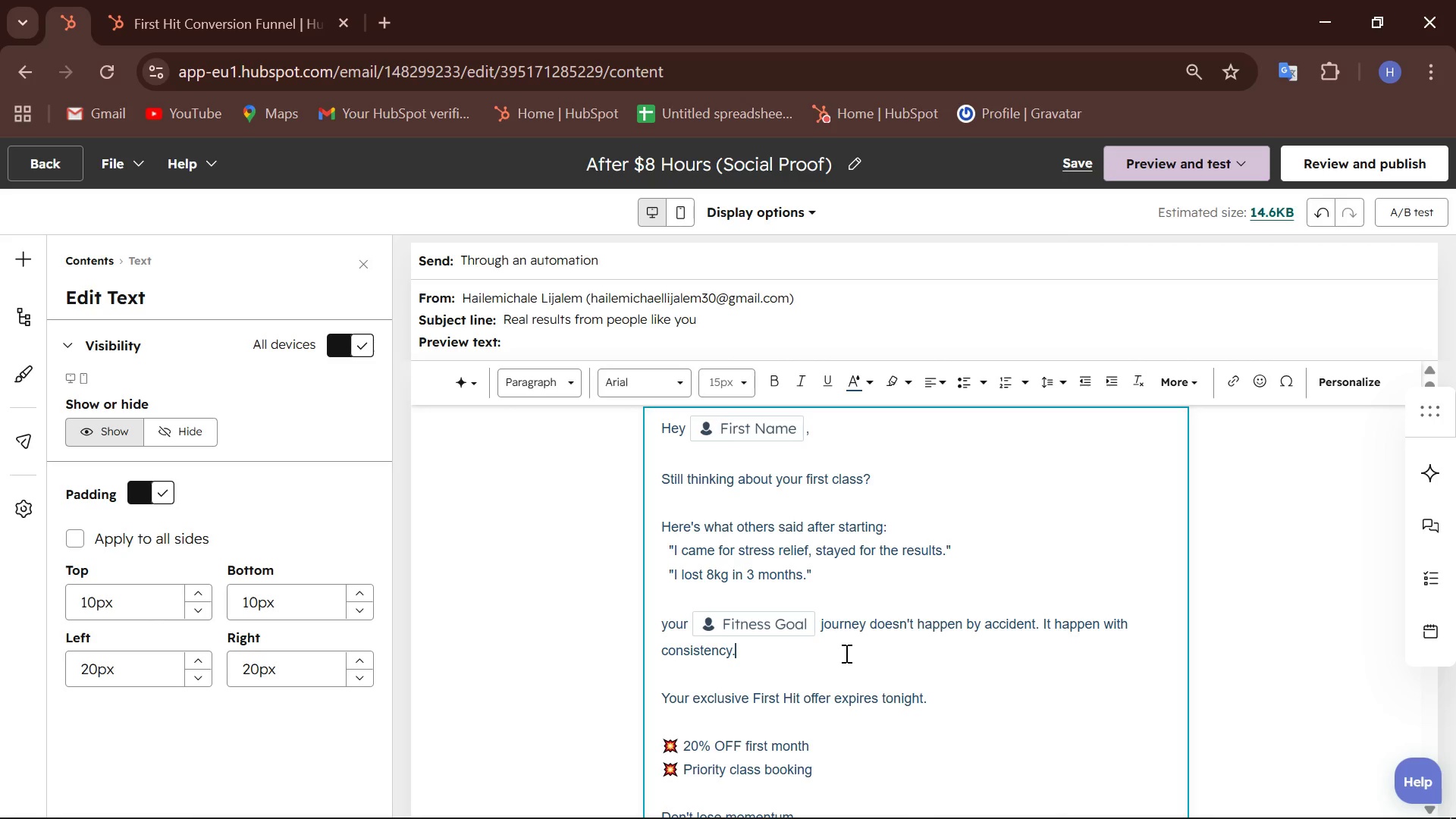 
key(Enter)
 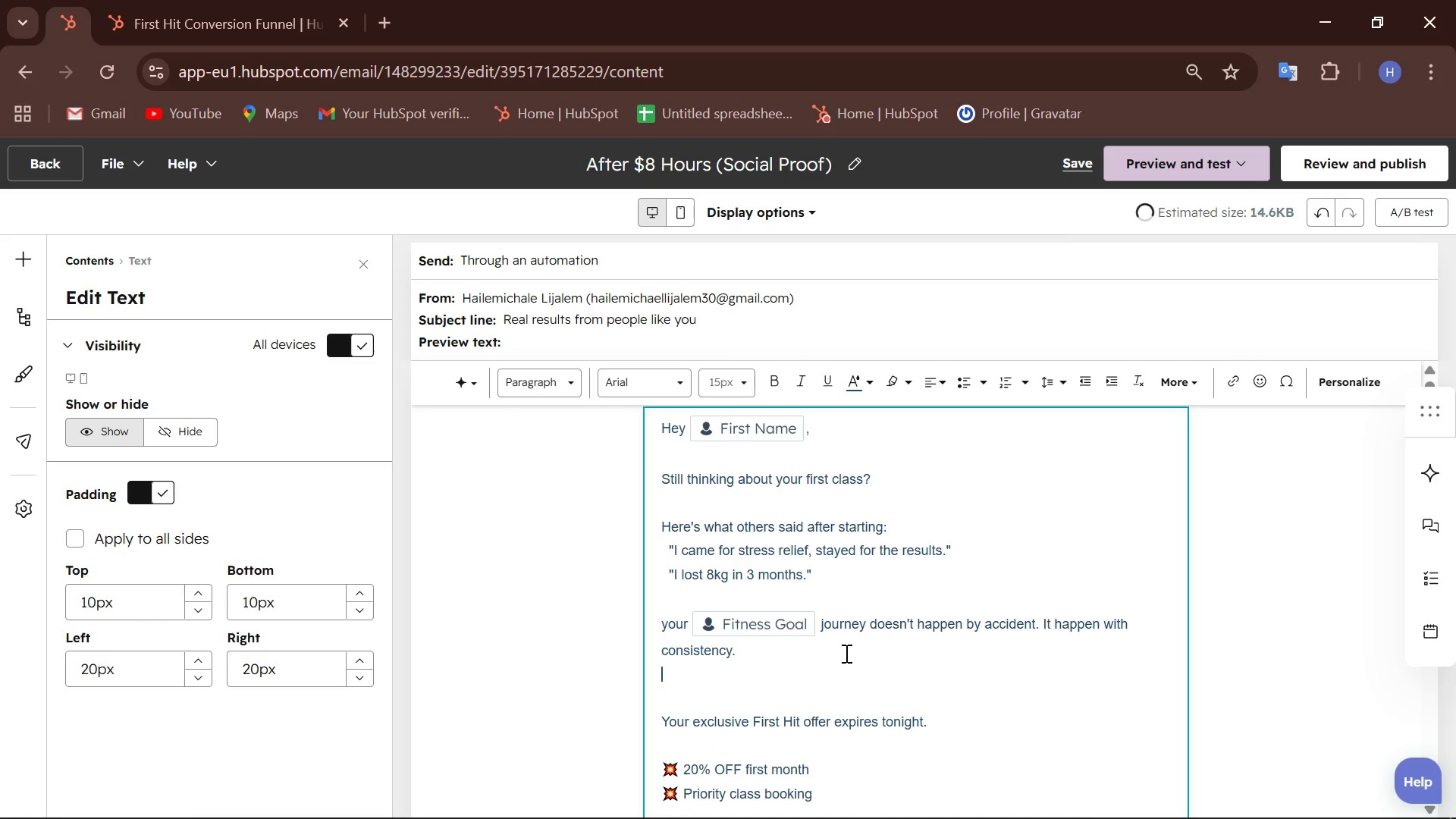 
key(Enter)
 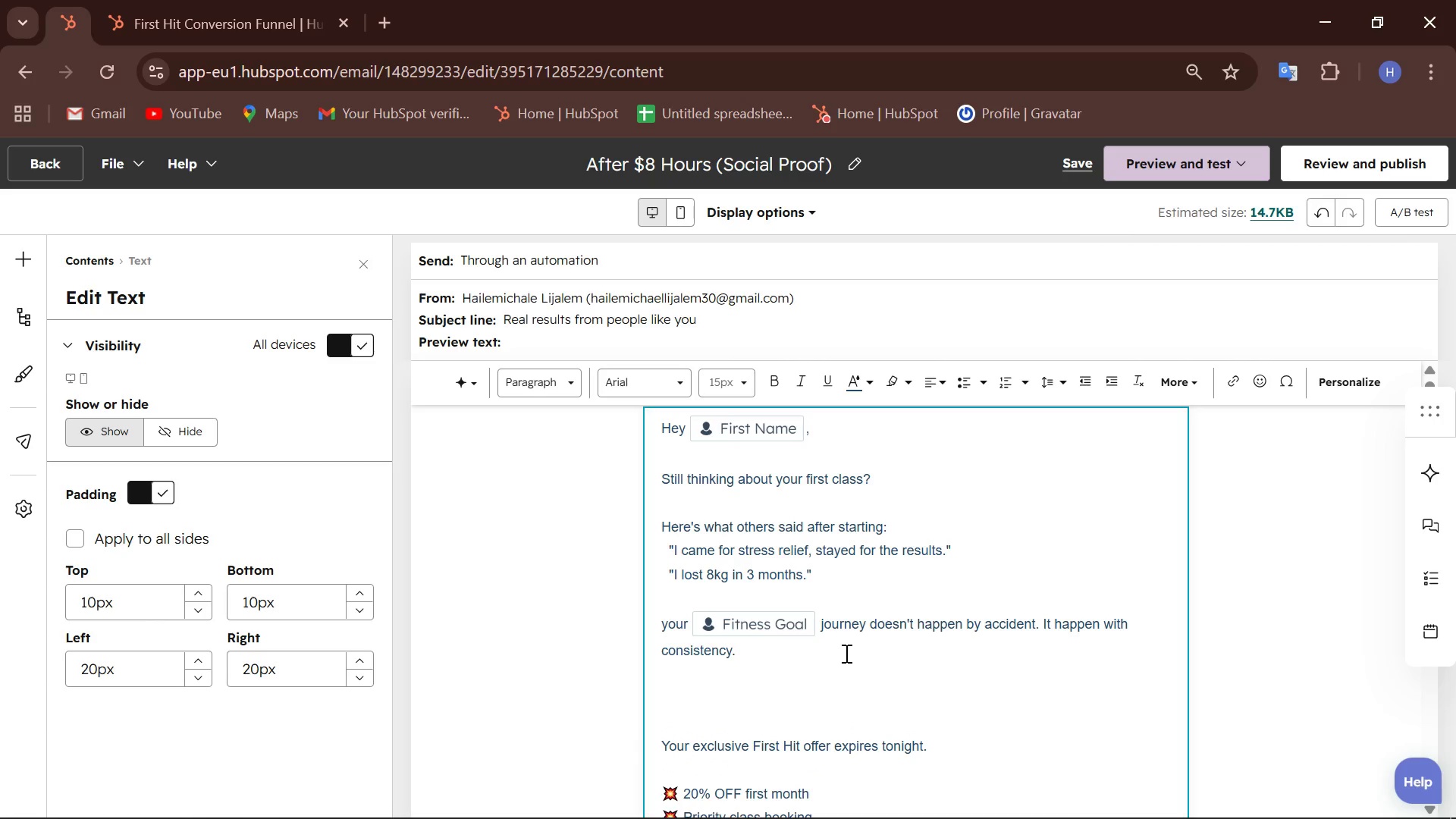 
type(WE"RE ready when you are.)
 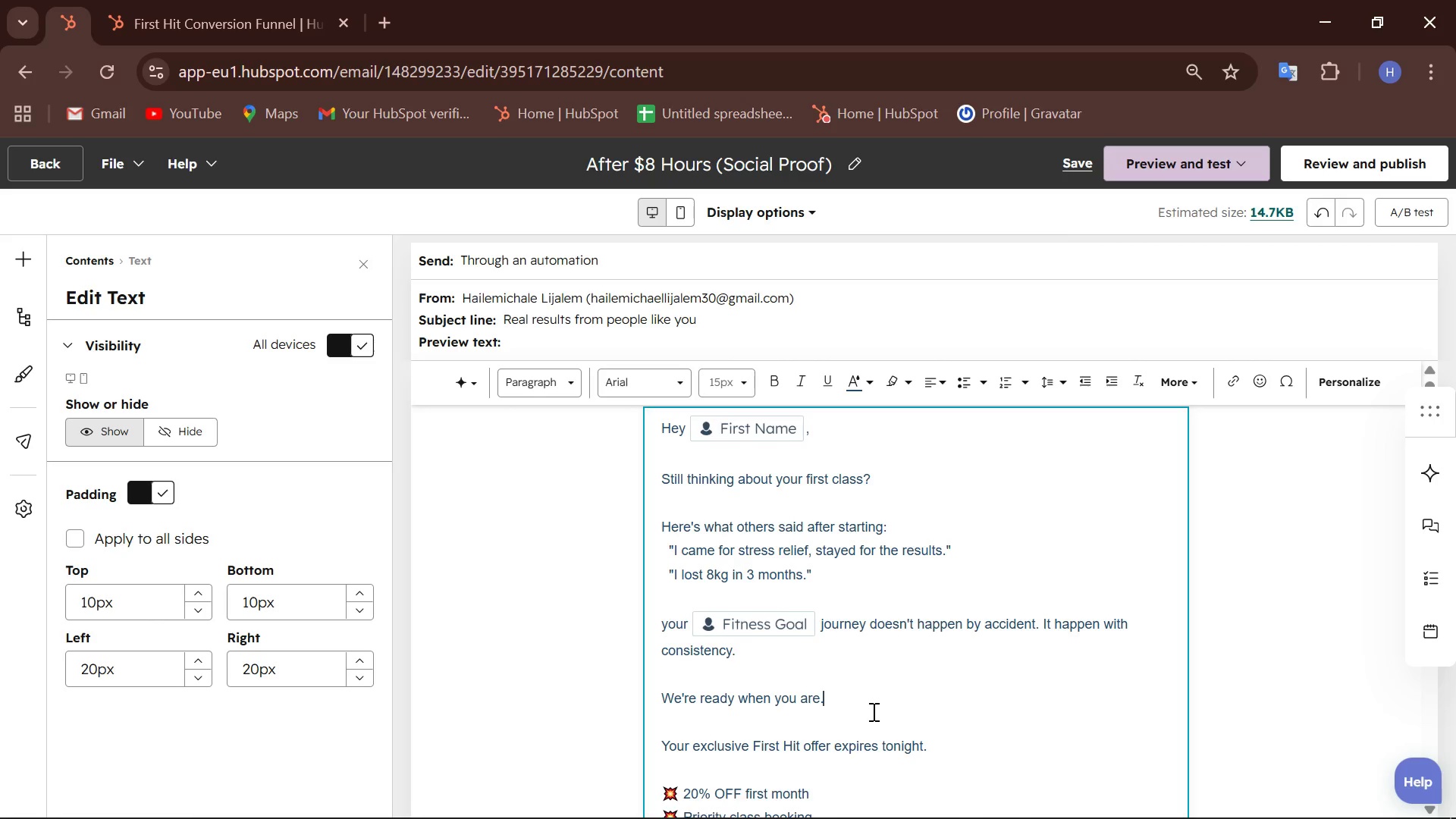 
scroll: coordinate [856, 695], scroll_direction: down, amount: 2.0
 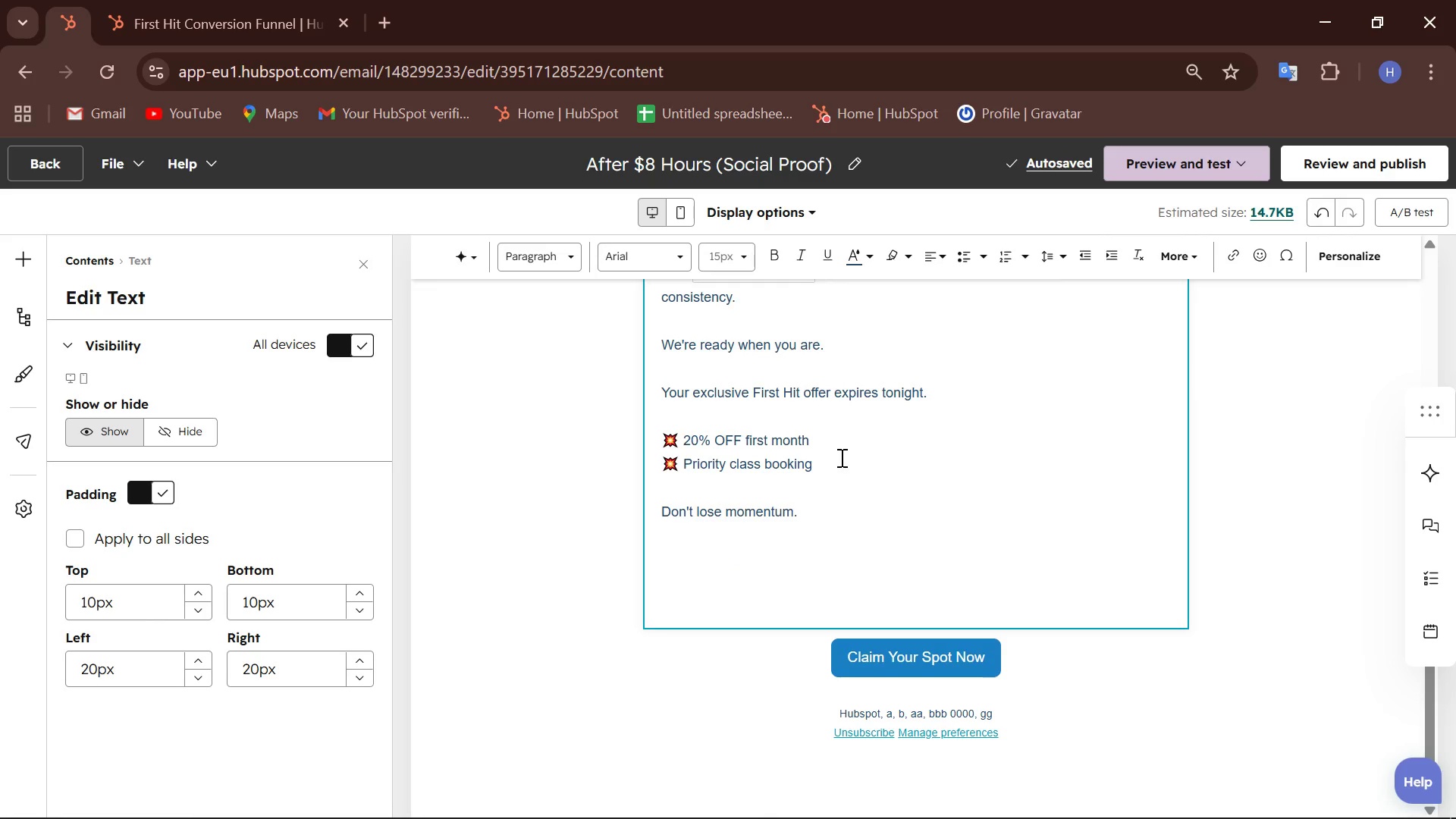 
left_click_drag(start_coordinate=[830, 467], to_coordinate=[675, 362])
 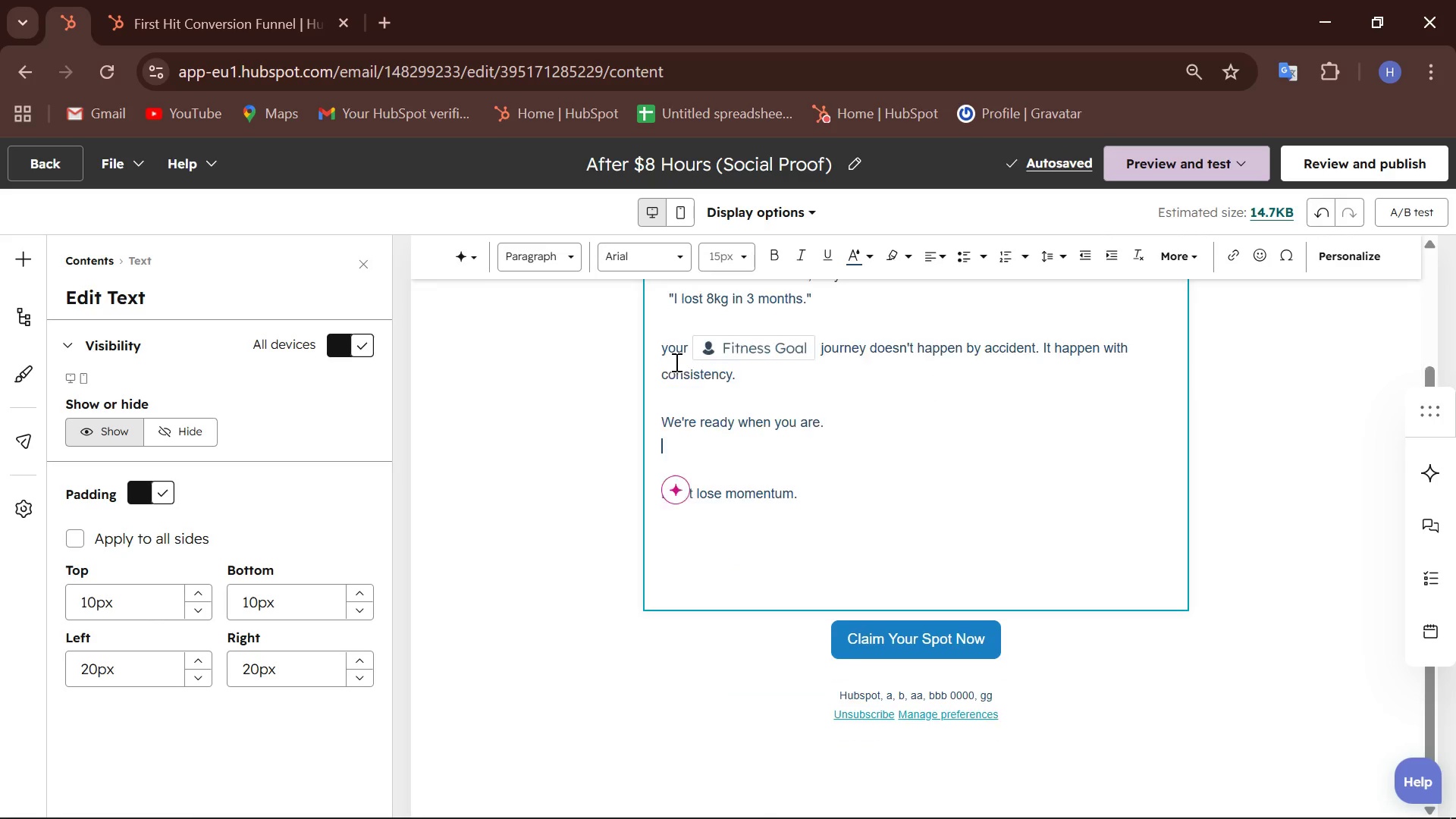 
key(Backspace)
 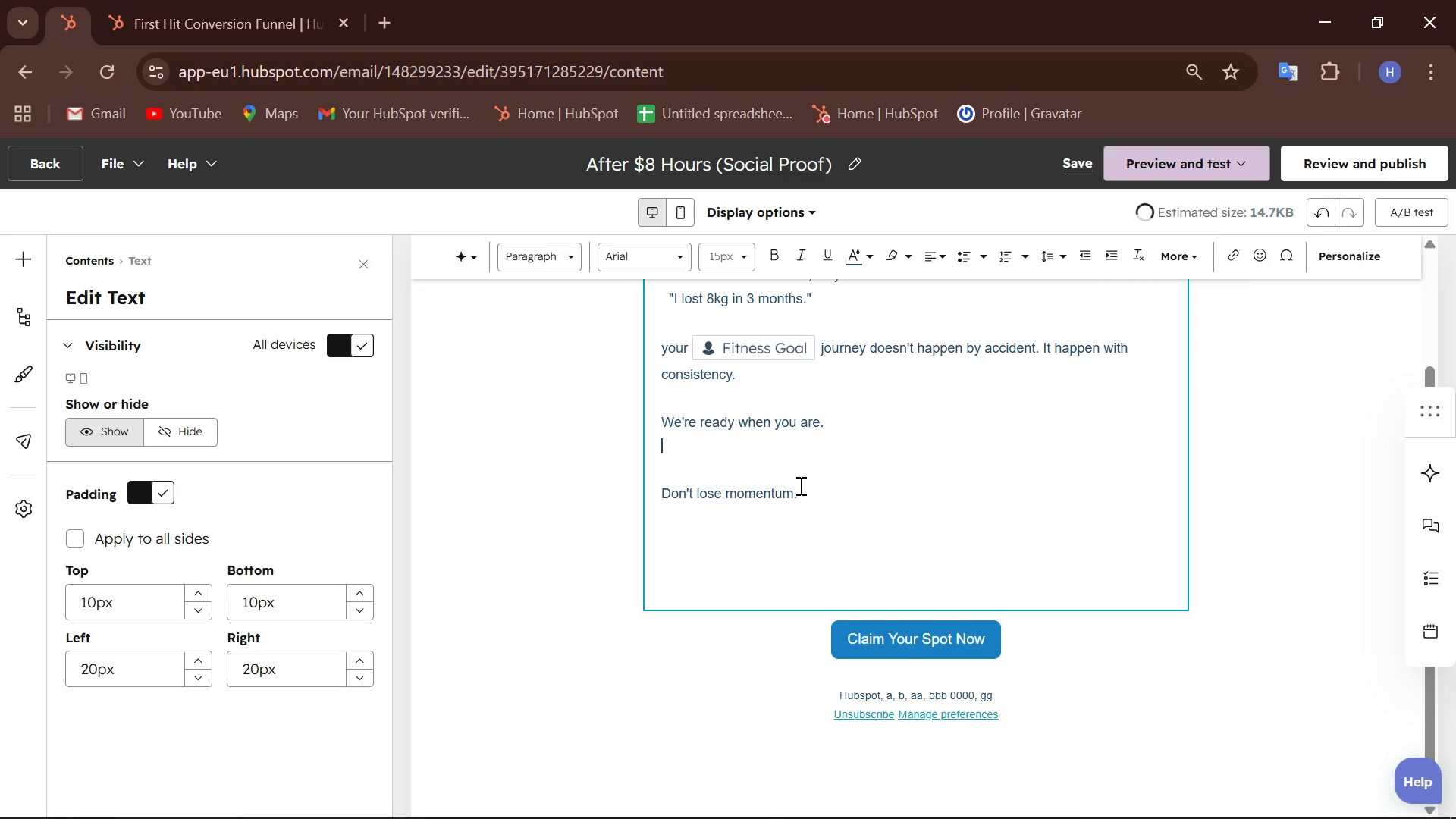 
left_click_drag(start_coordinate=[804, 485], to_coordinate=[621, 471])
 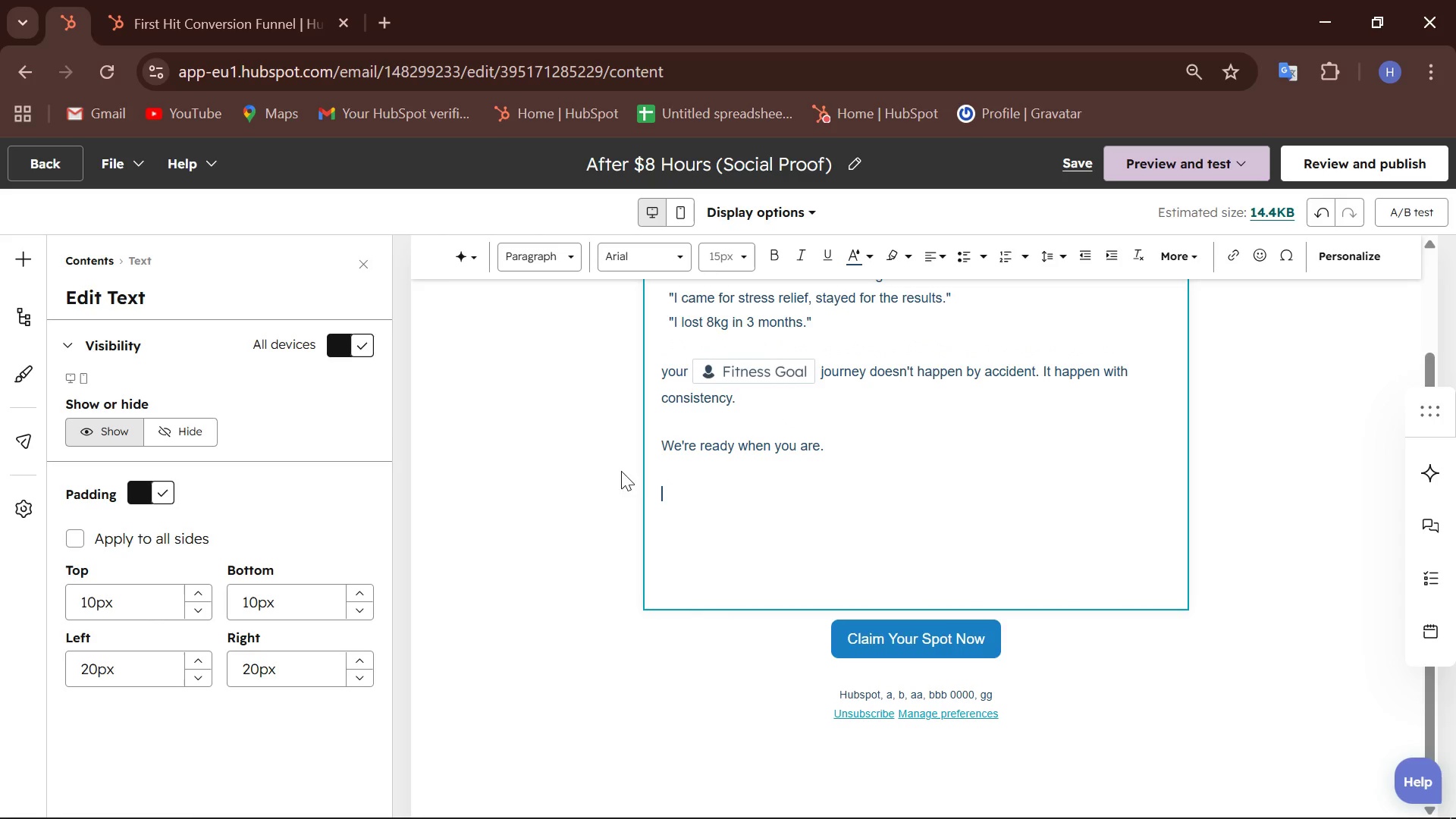 
key(Backspace)
 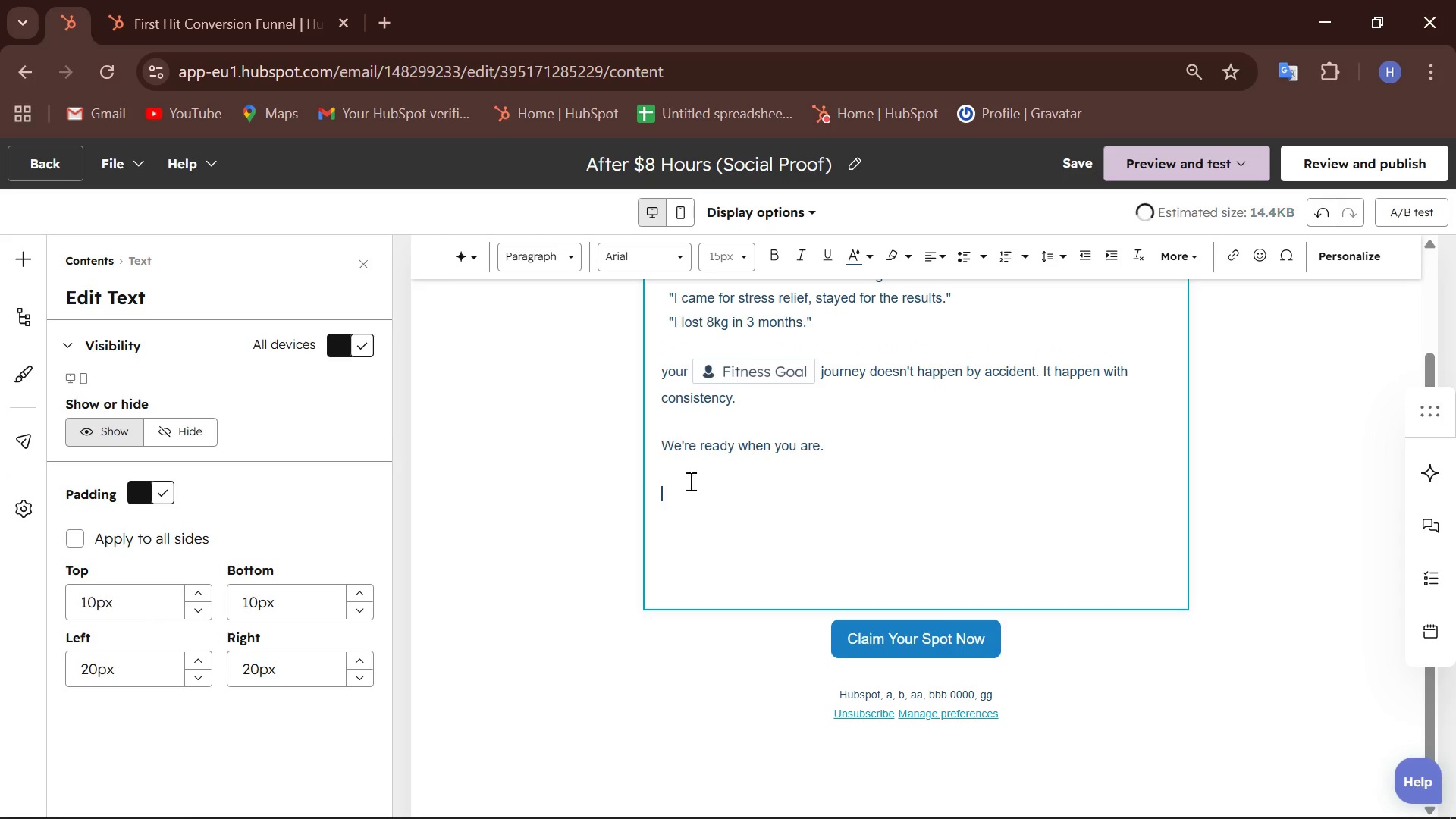 
key(Backspace)
 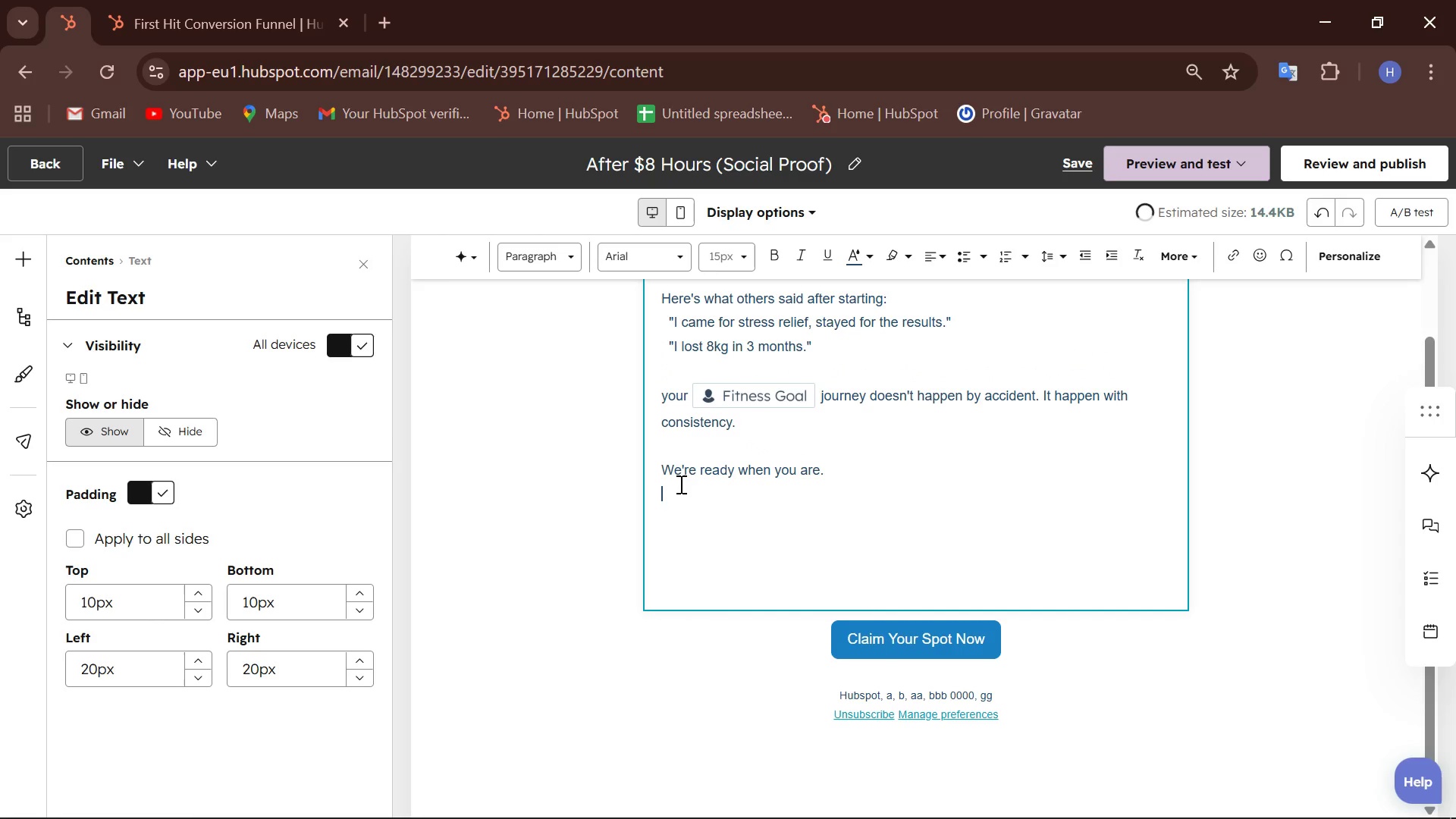 
key(Backspace)
 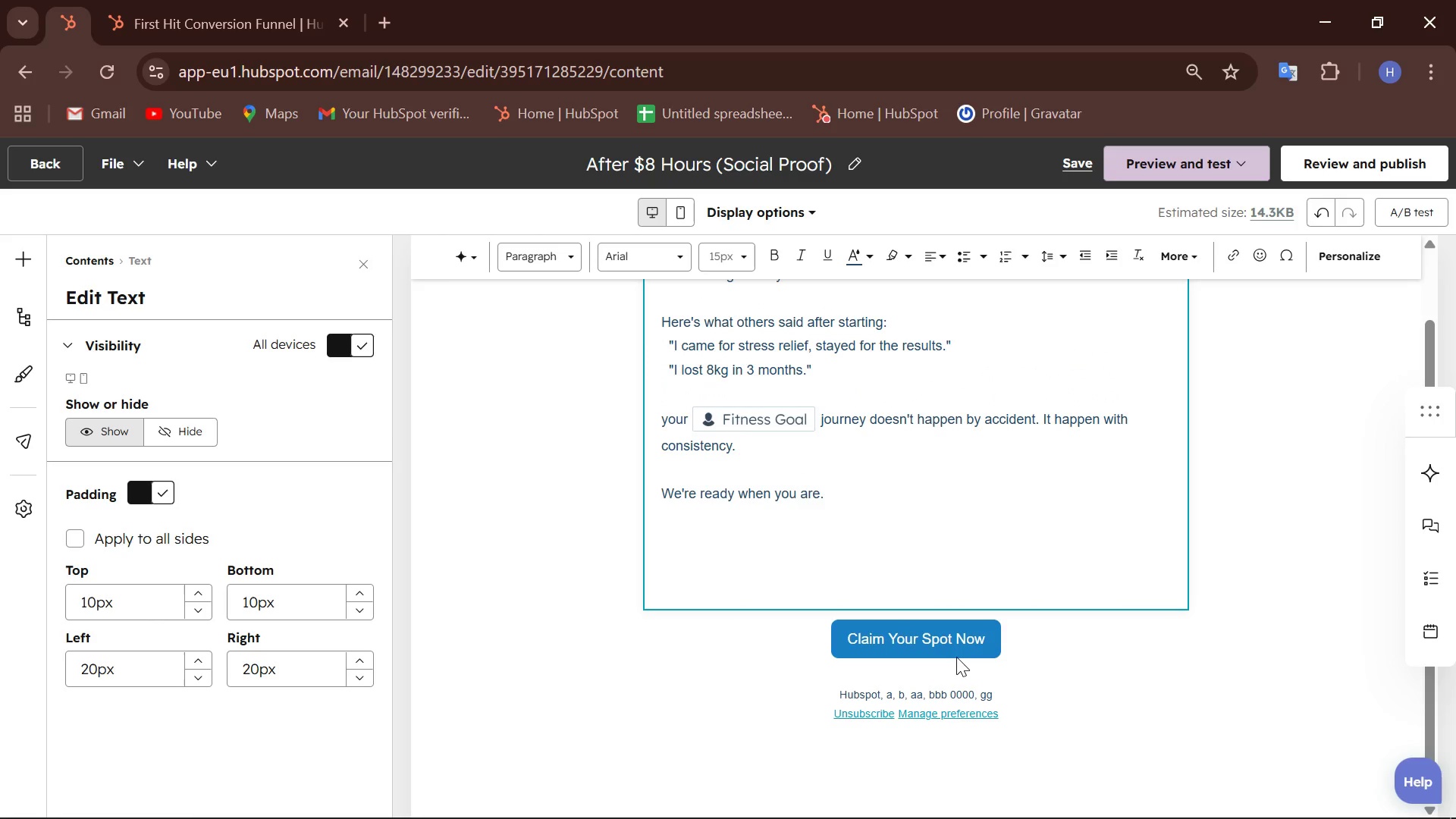 
left_click([953, 651])
 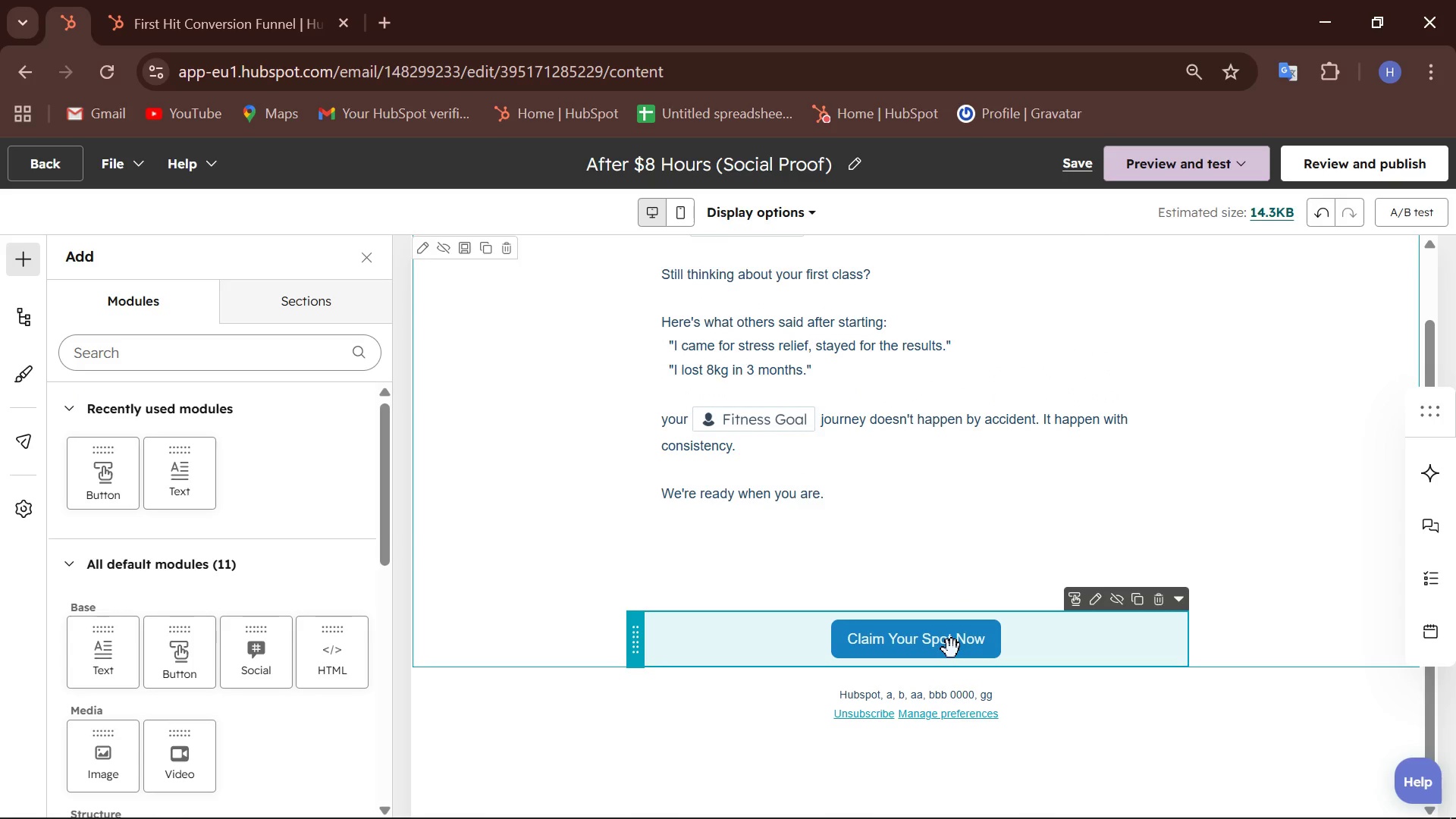 
left_click([952, 649])
 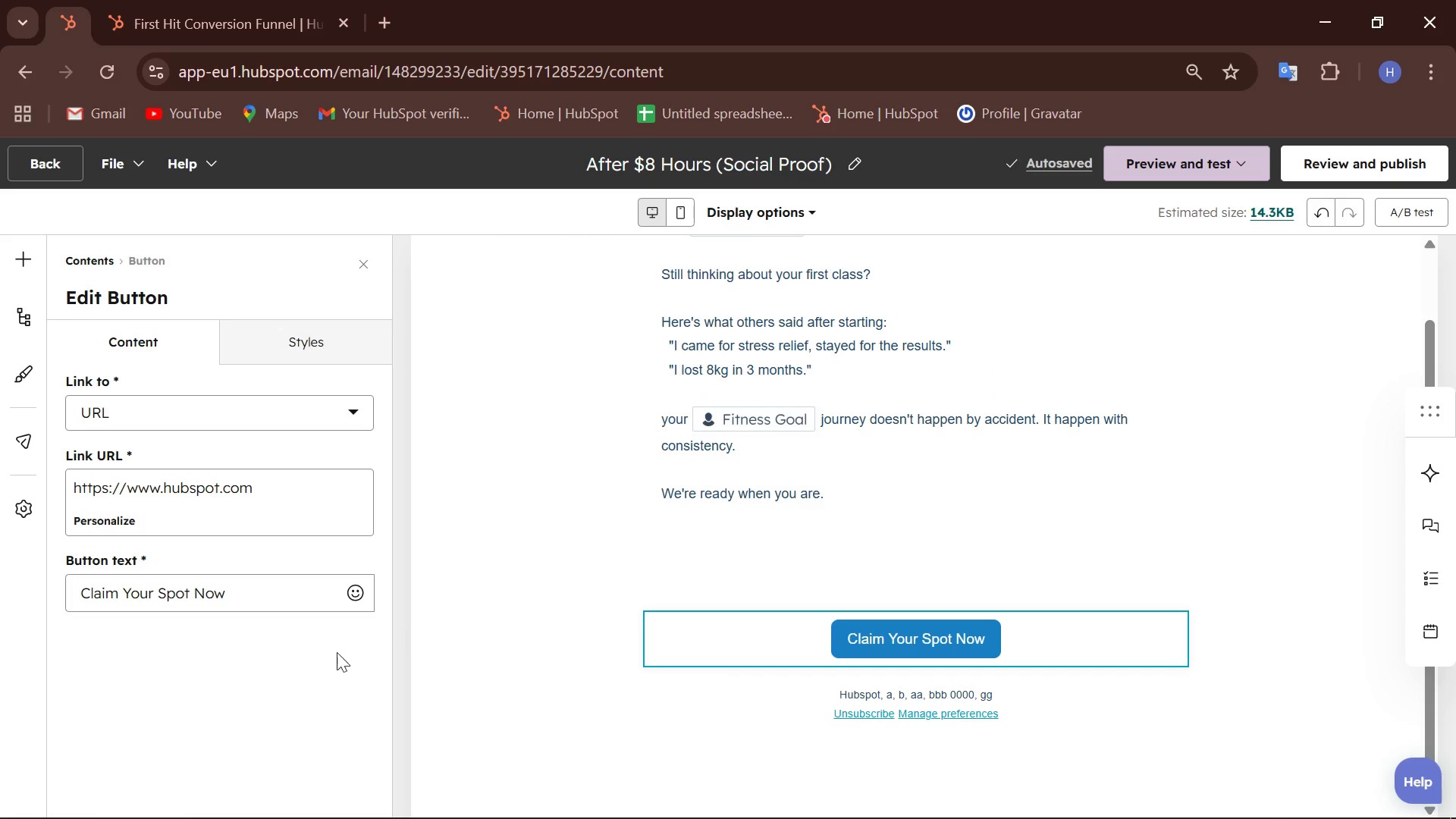 
left_click_drag(start_coordinate=[271, 592], to_coordinate=[35, 613])
 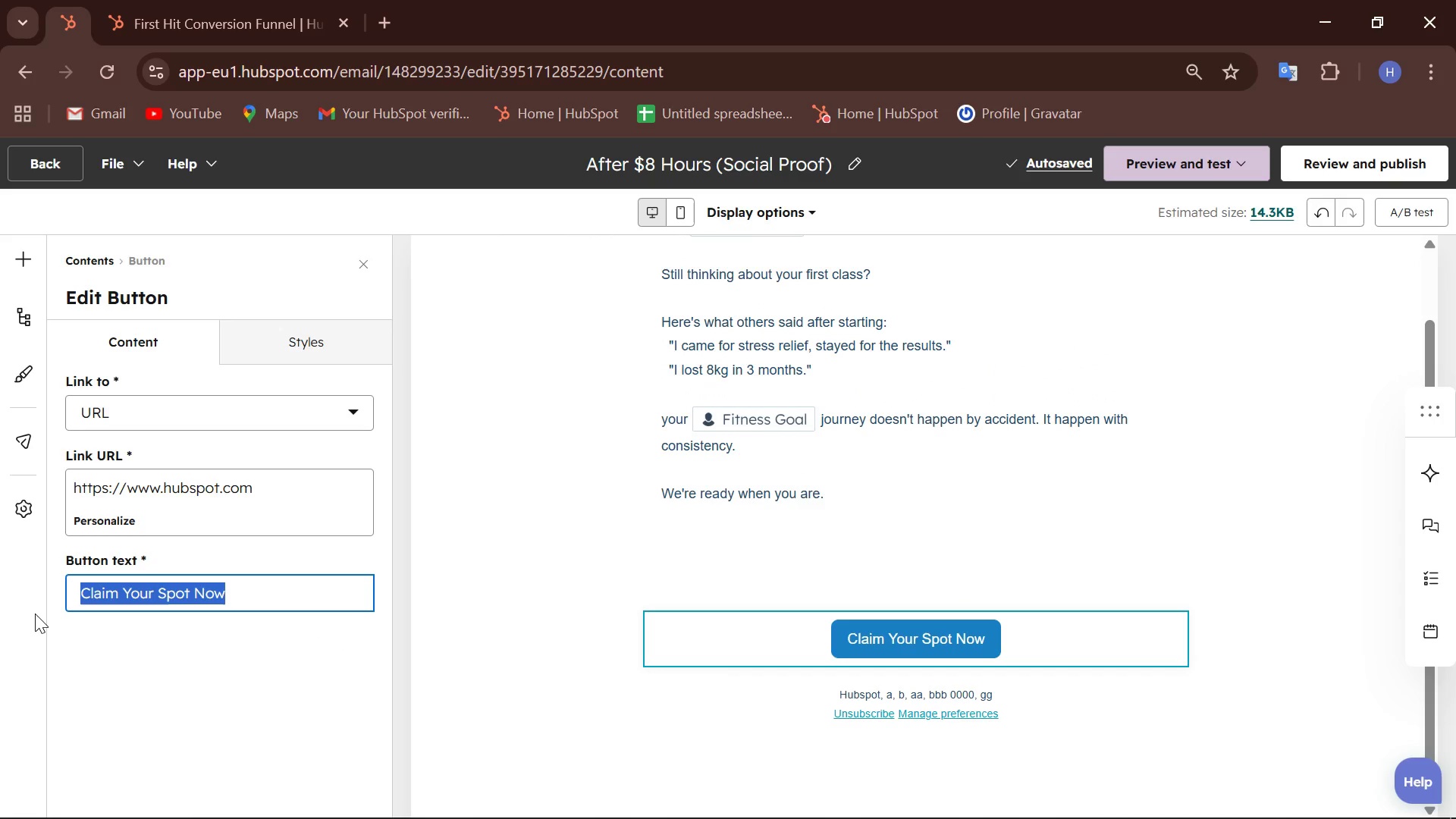 
type(See Membership optin)
 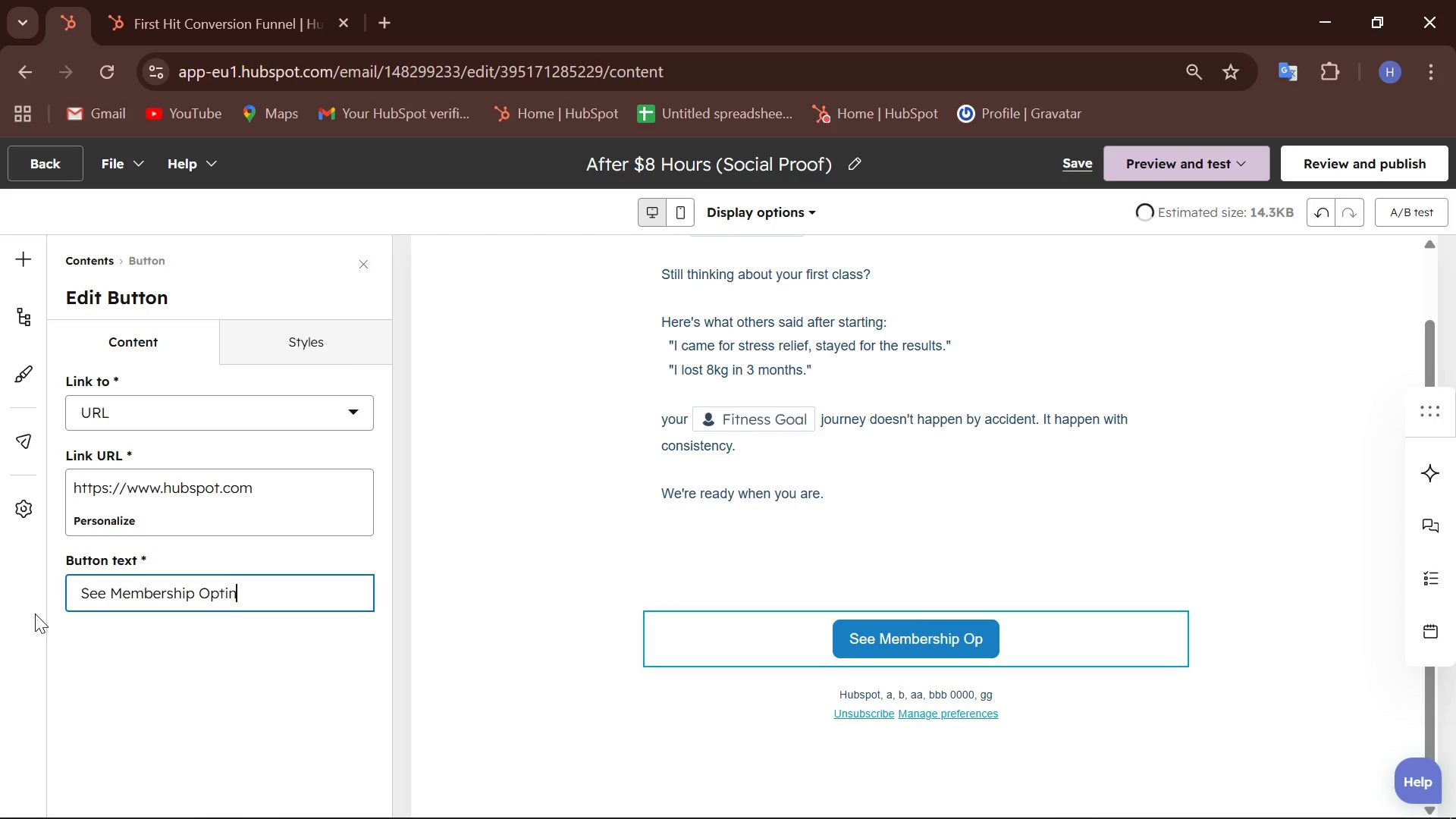 
wait(7.03)
 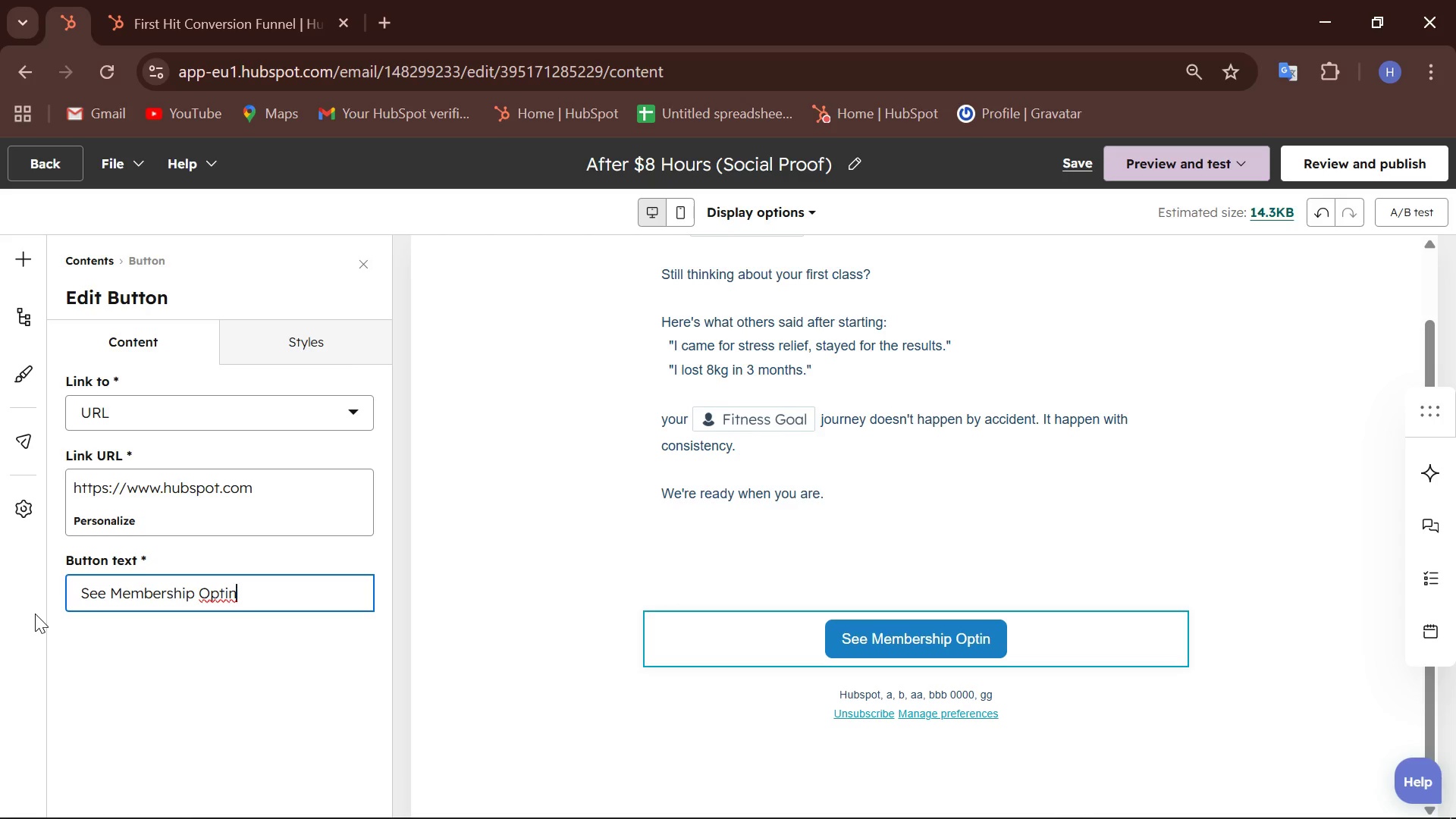 
key(Backspace)
type(ons)
 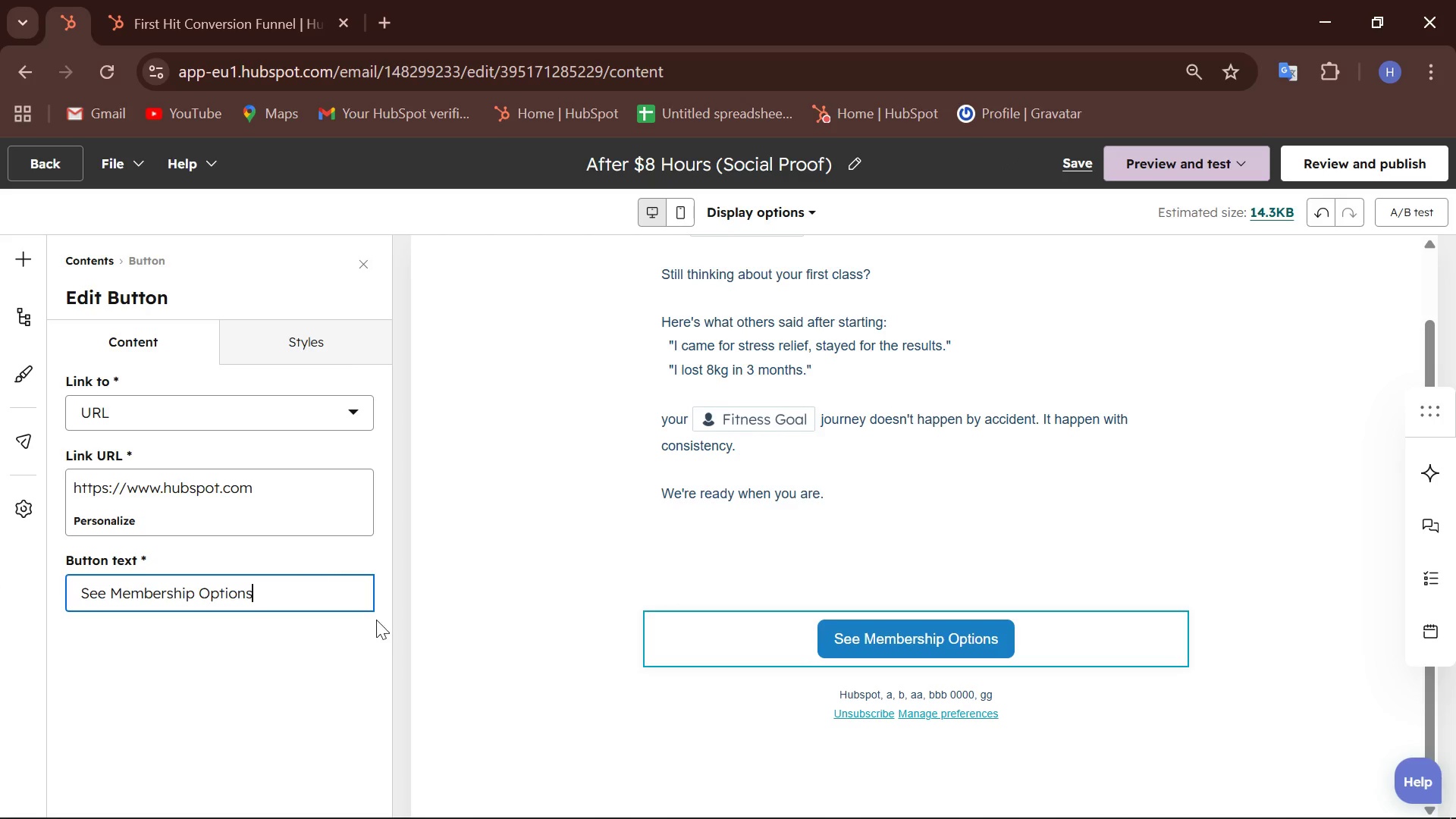 
left_click([290, 673])
 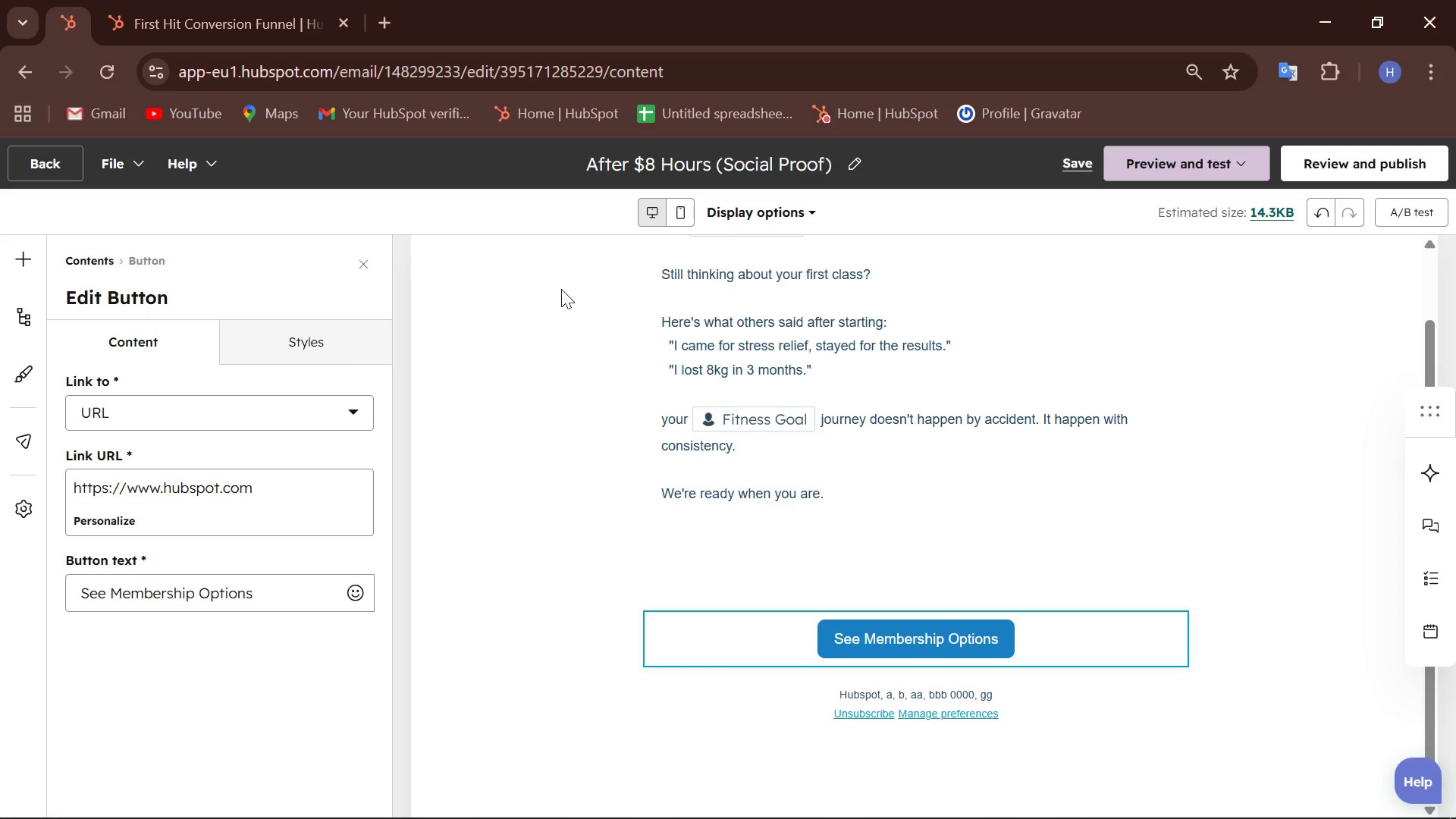 
scroll: coordinate [561, 289], scroll_direction: up, amount: 1.0
 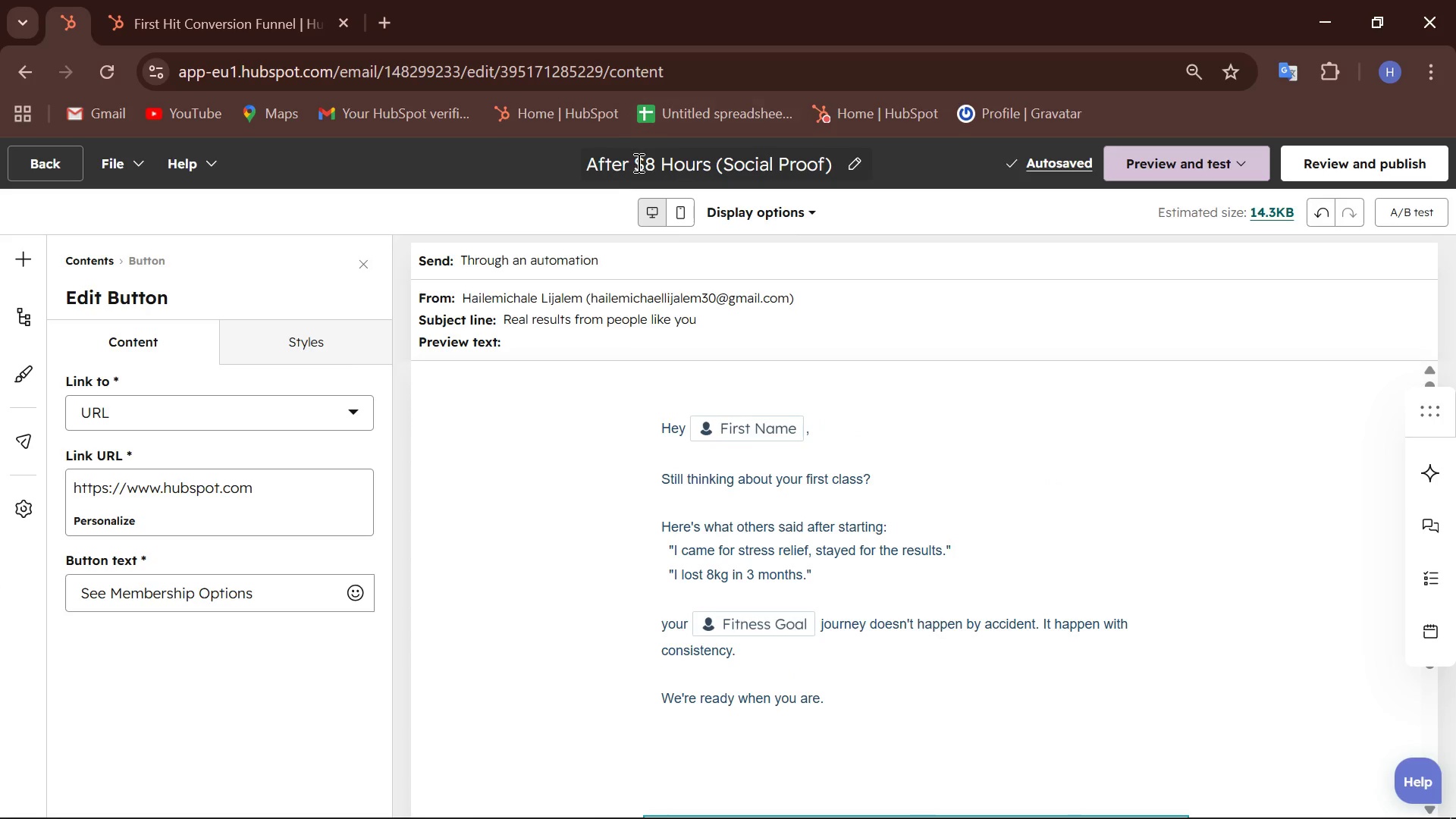 
left_click([639, 165])
 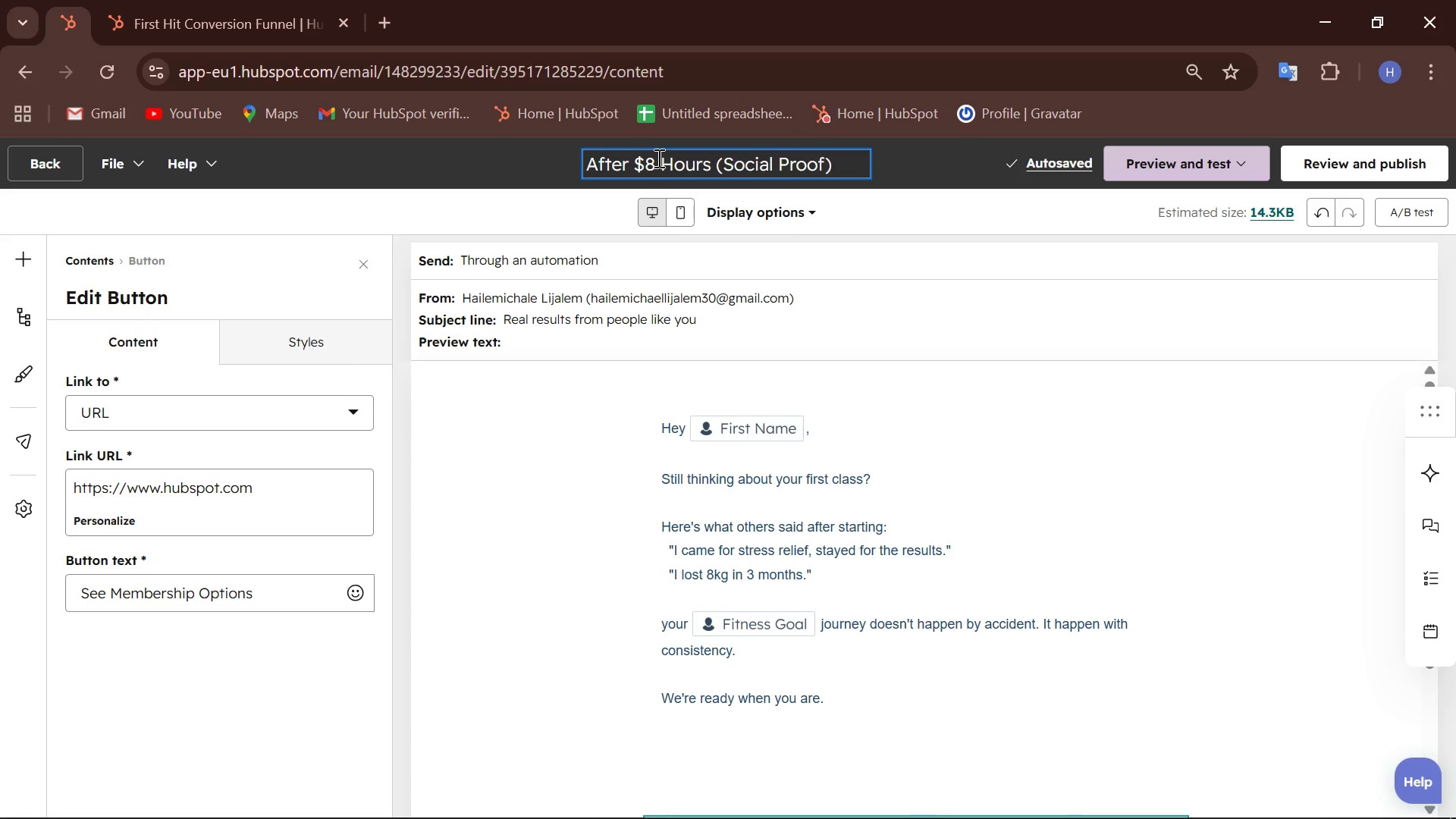 
key(4)
 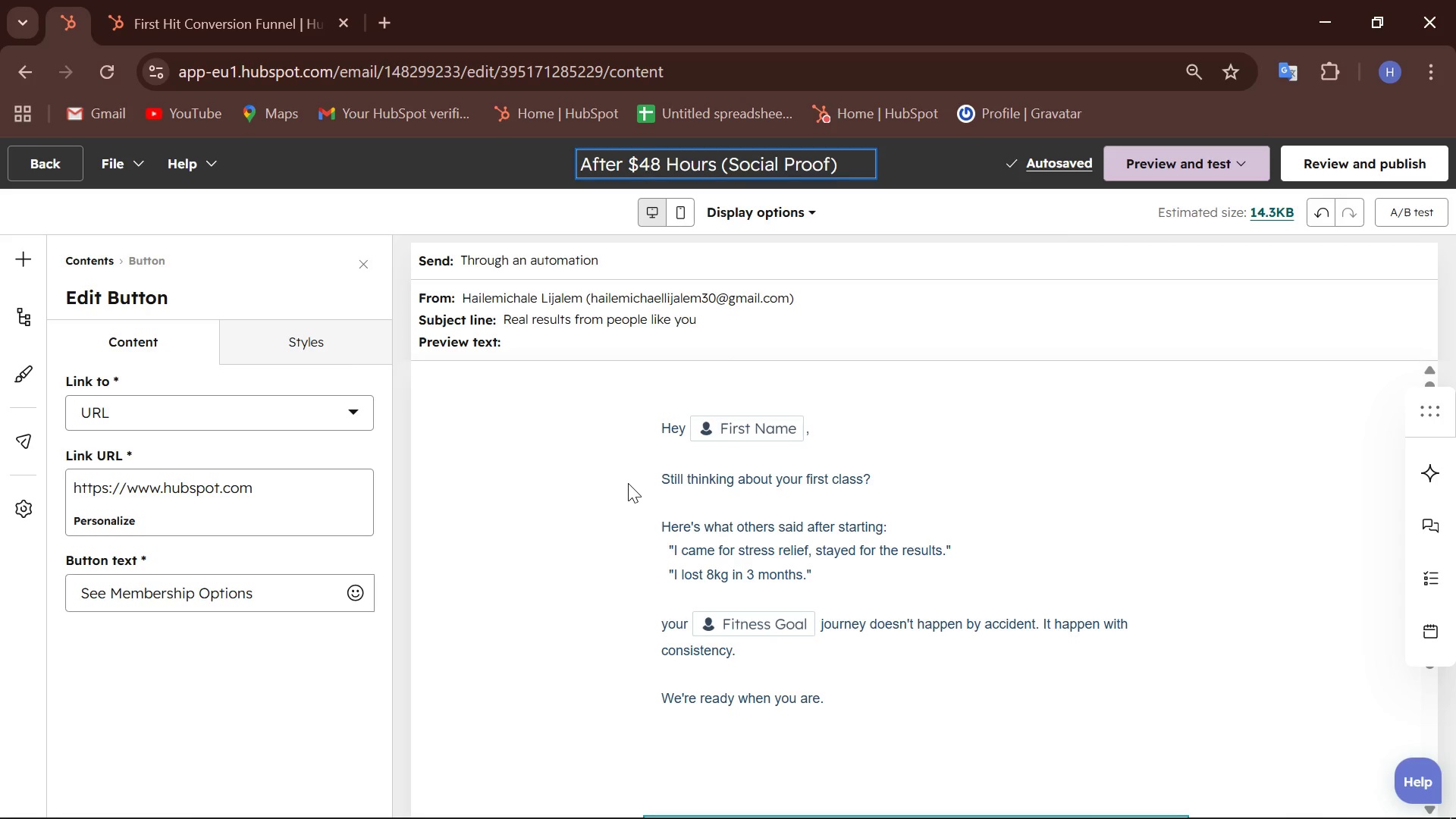 
wait(7.88)
 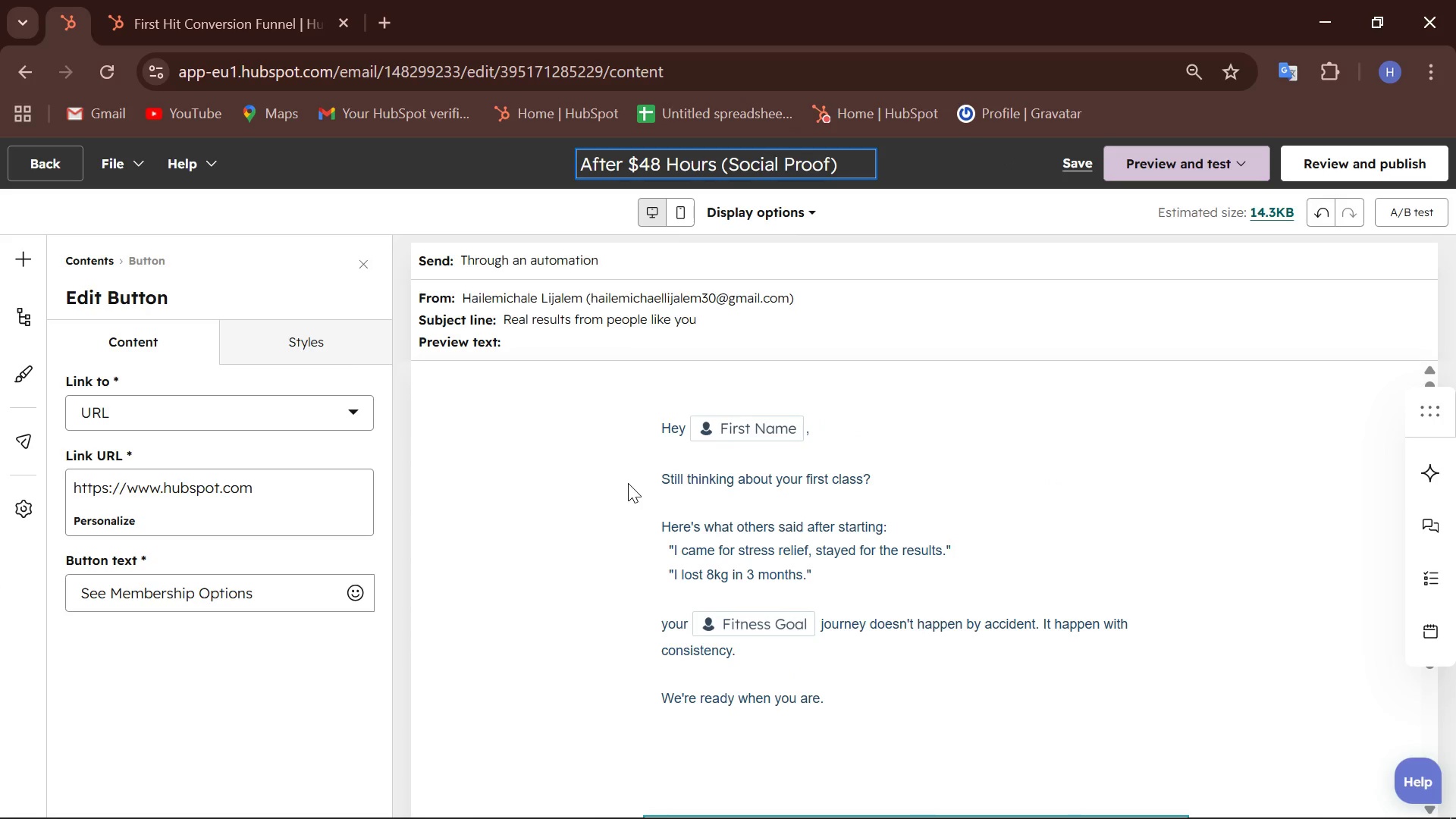 
left_click([1345, 161])
 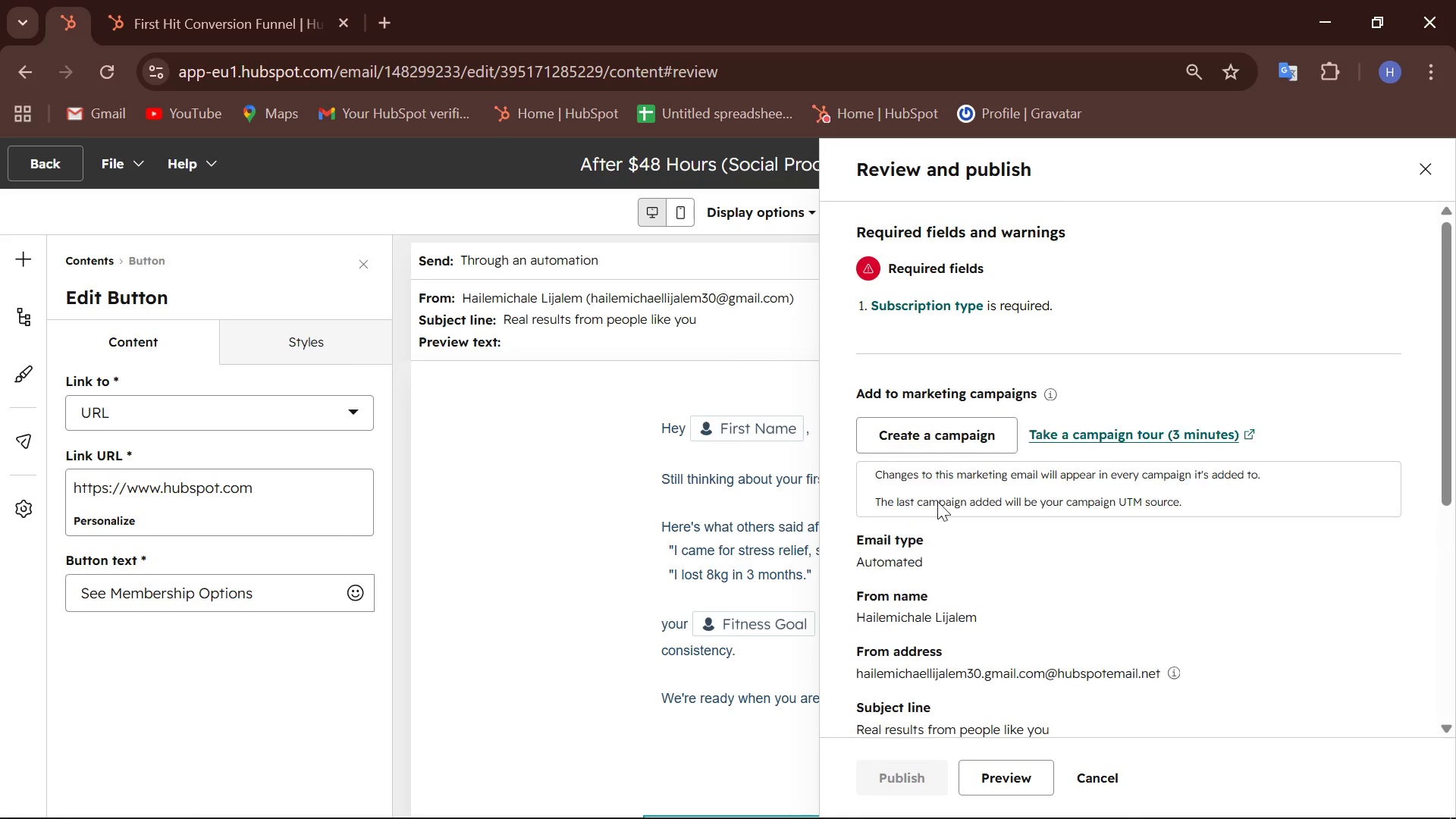 
left_click([921, 306])
 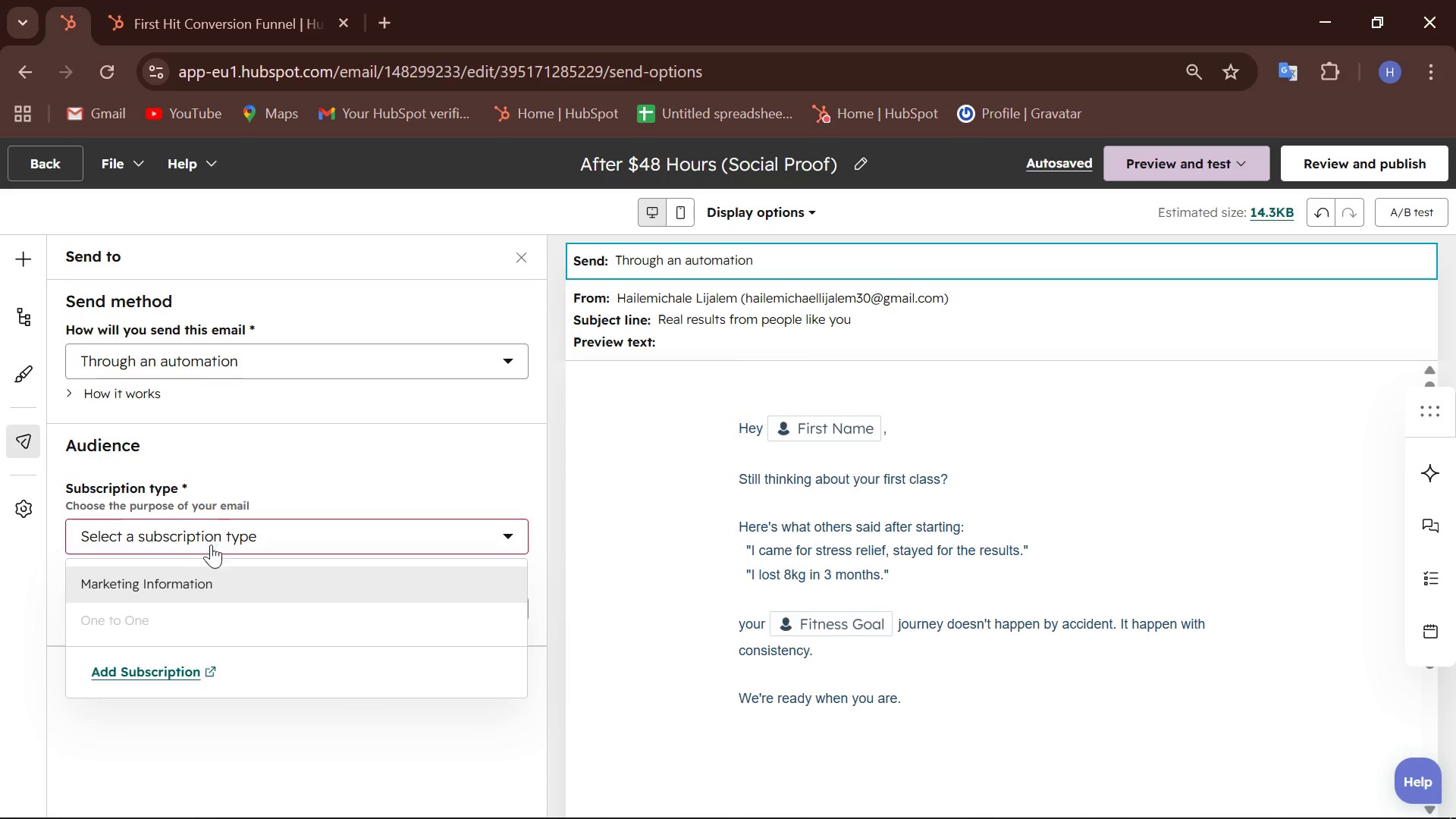 
left_click([193, 576])
 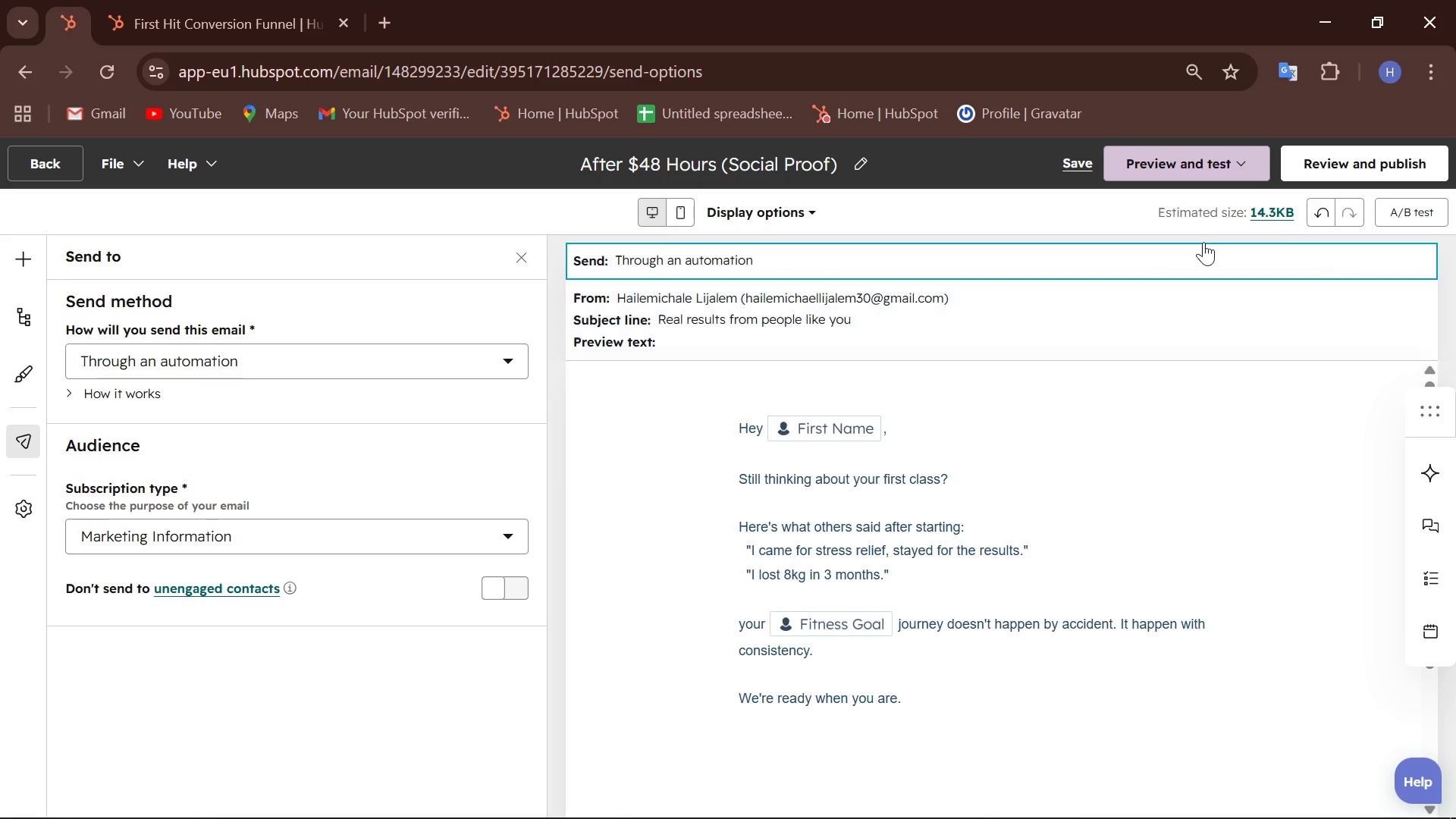 
left_click([1336, 168])
 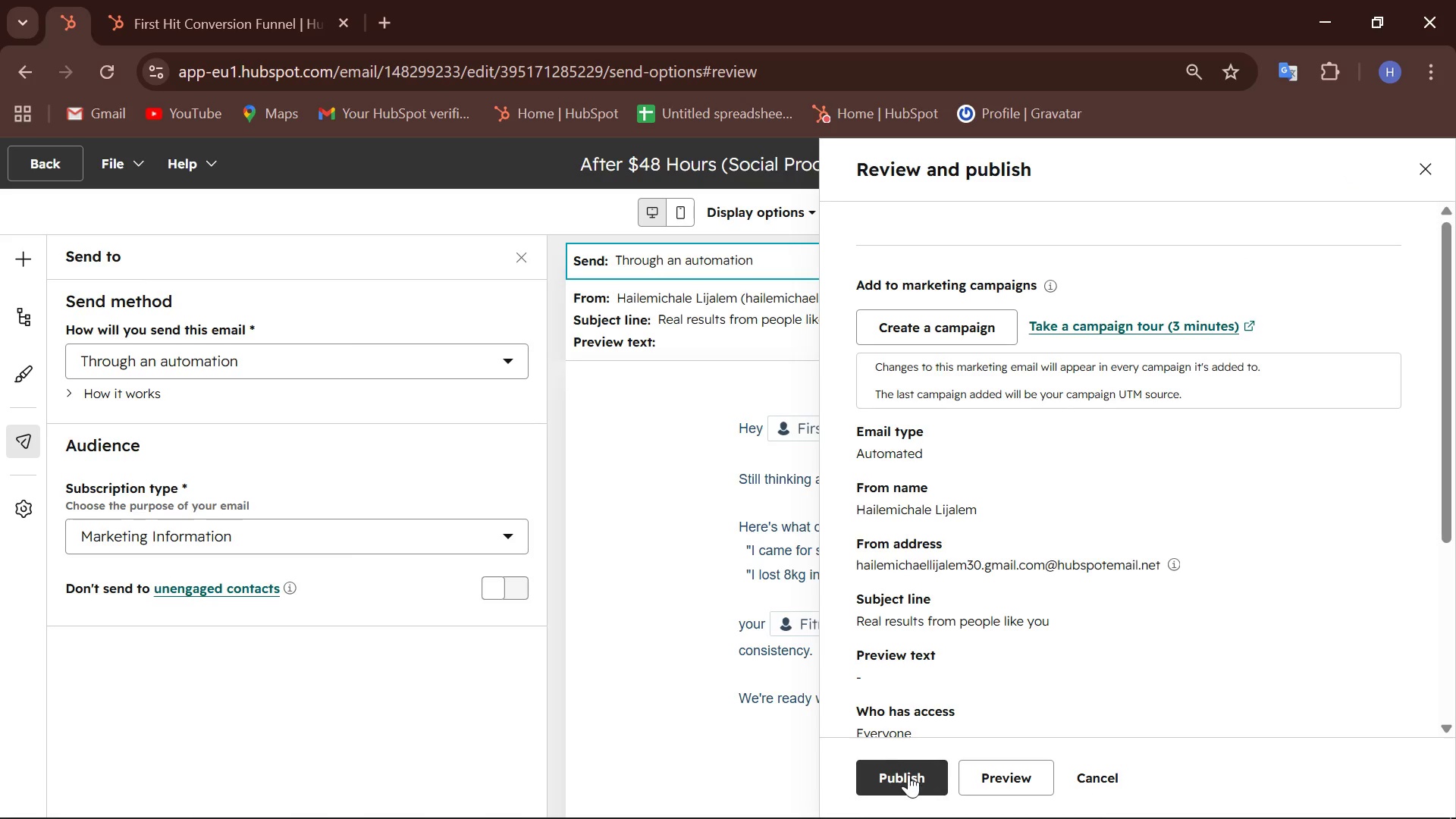 
left_click([908, 775])
 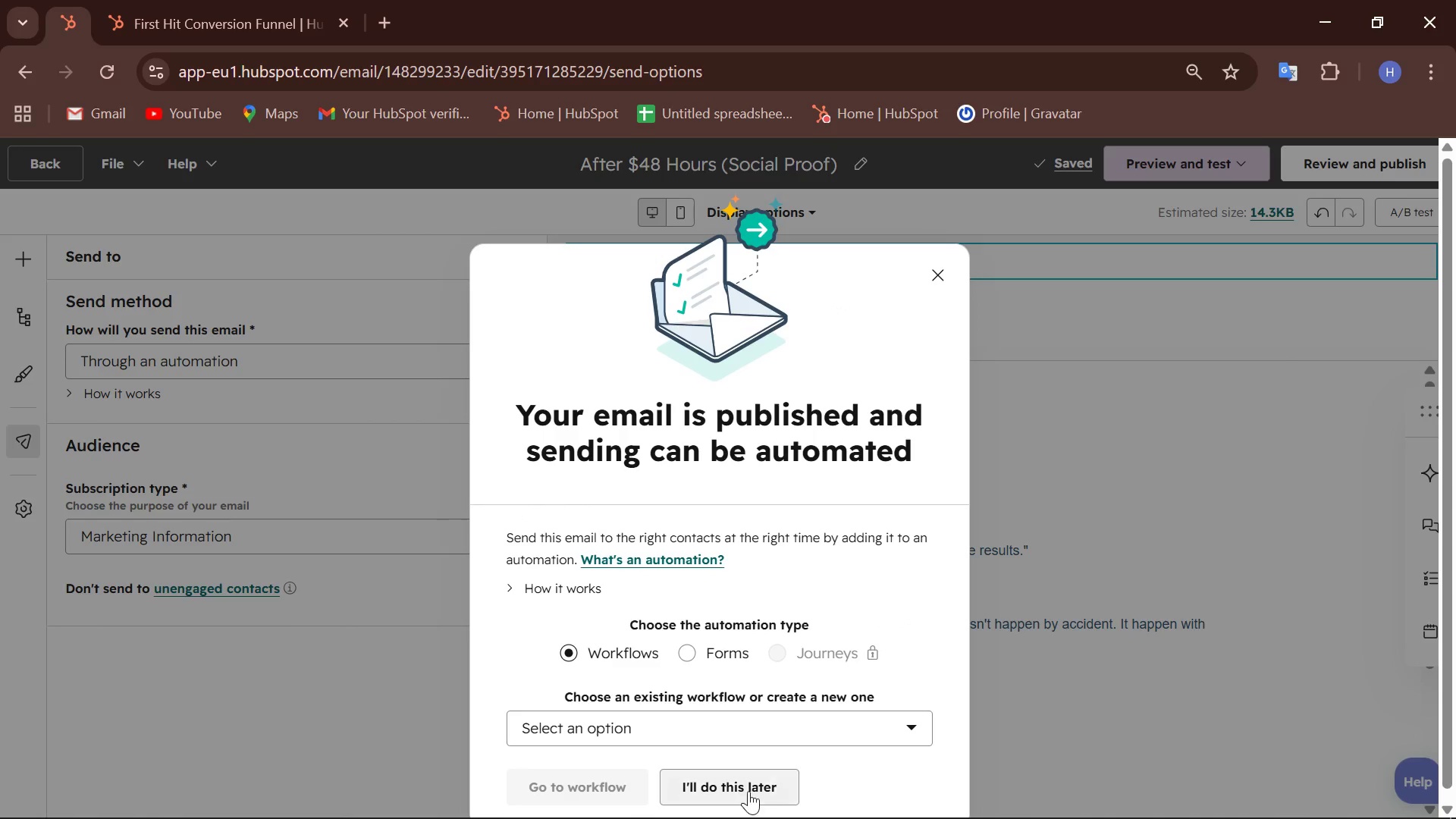 
wait(6.95)
 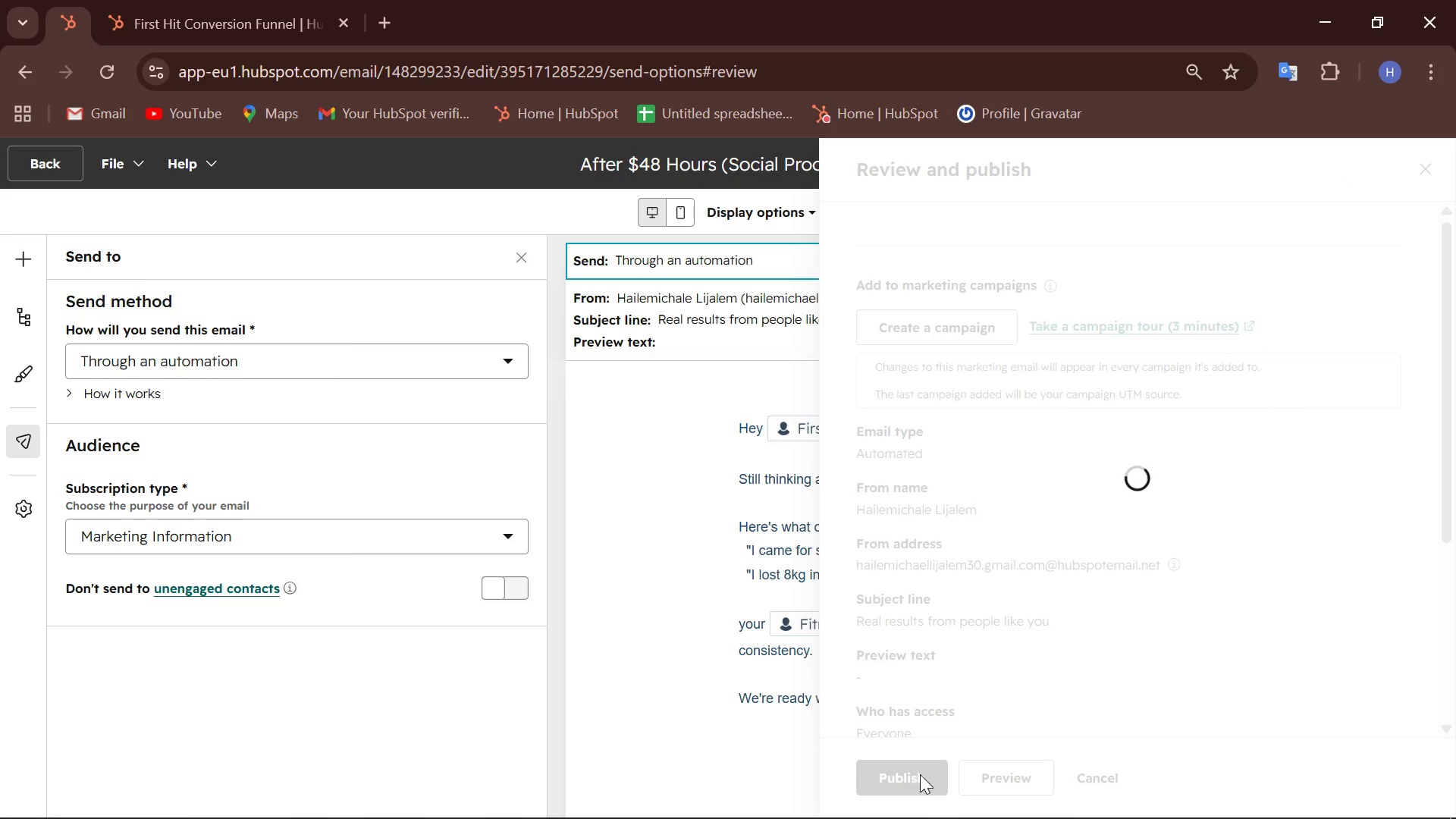 
left_click([733, 726])
 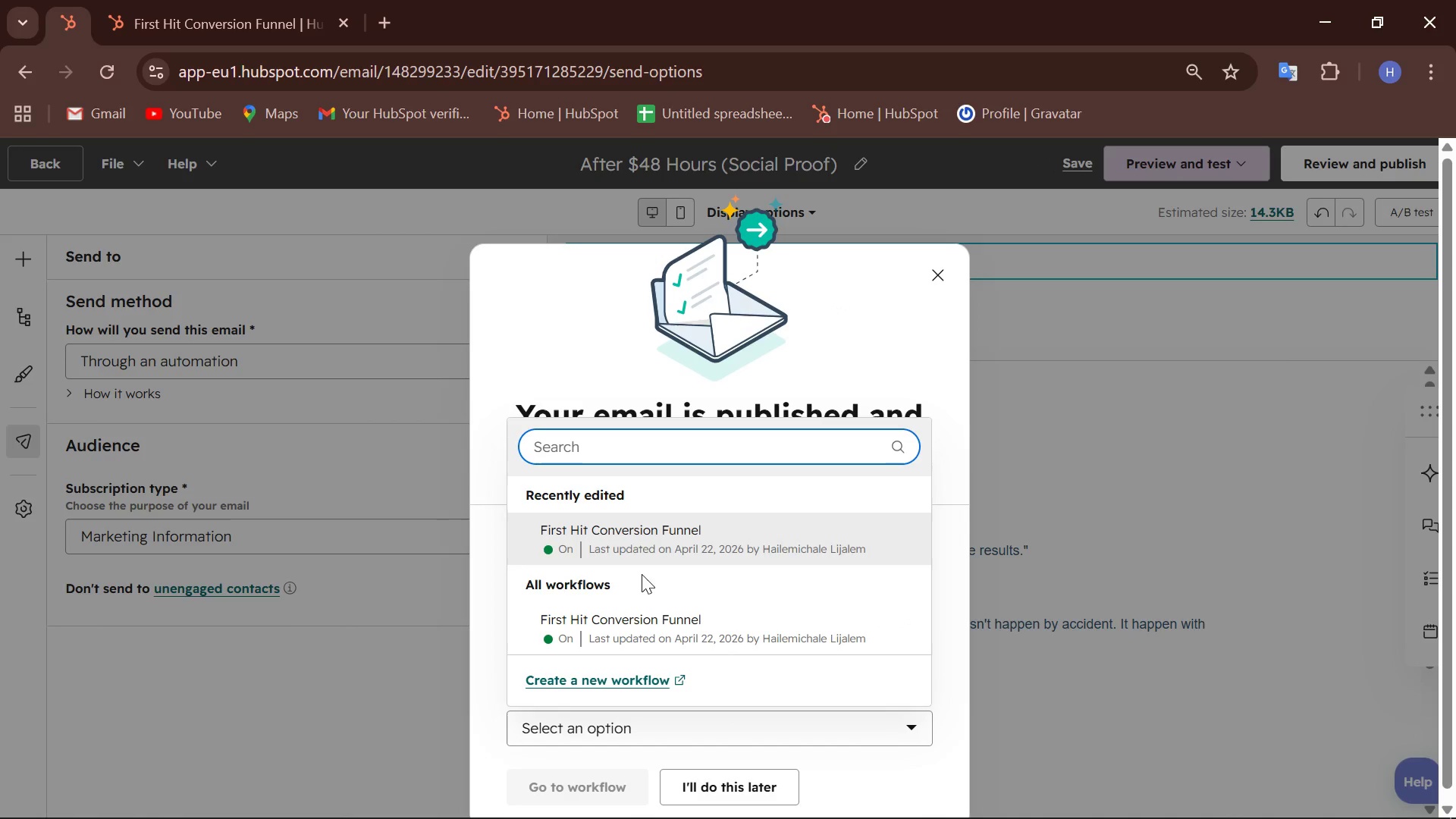 
left_click([636, 544])
 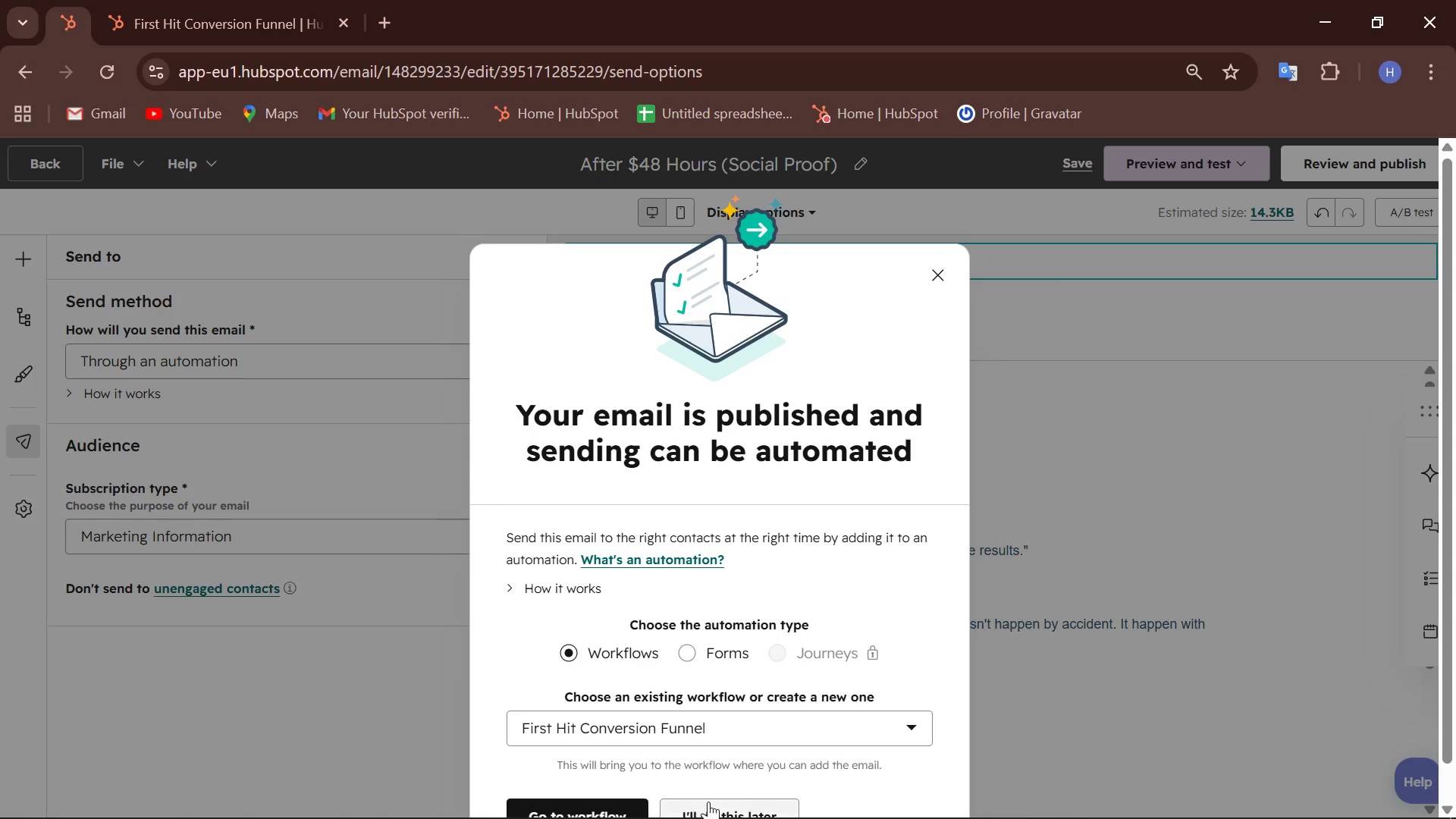 
scroll: coordinate [736, 753], scroll_direction: down, amount: 3.0
 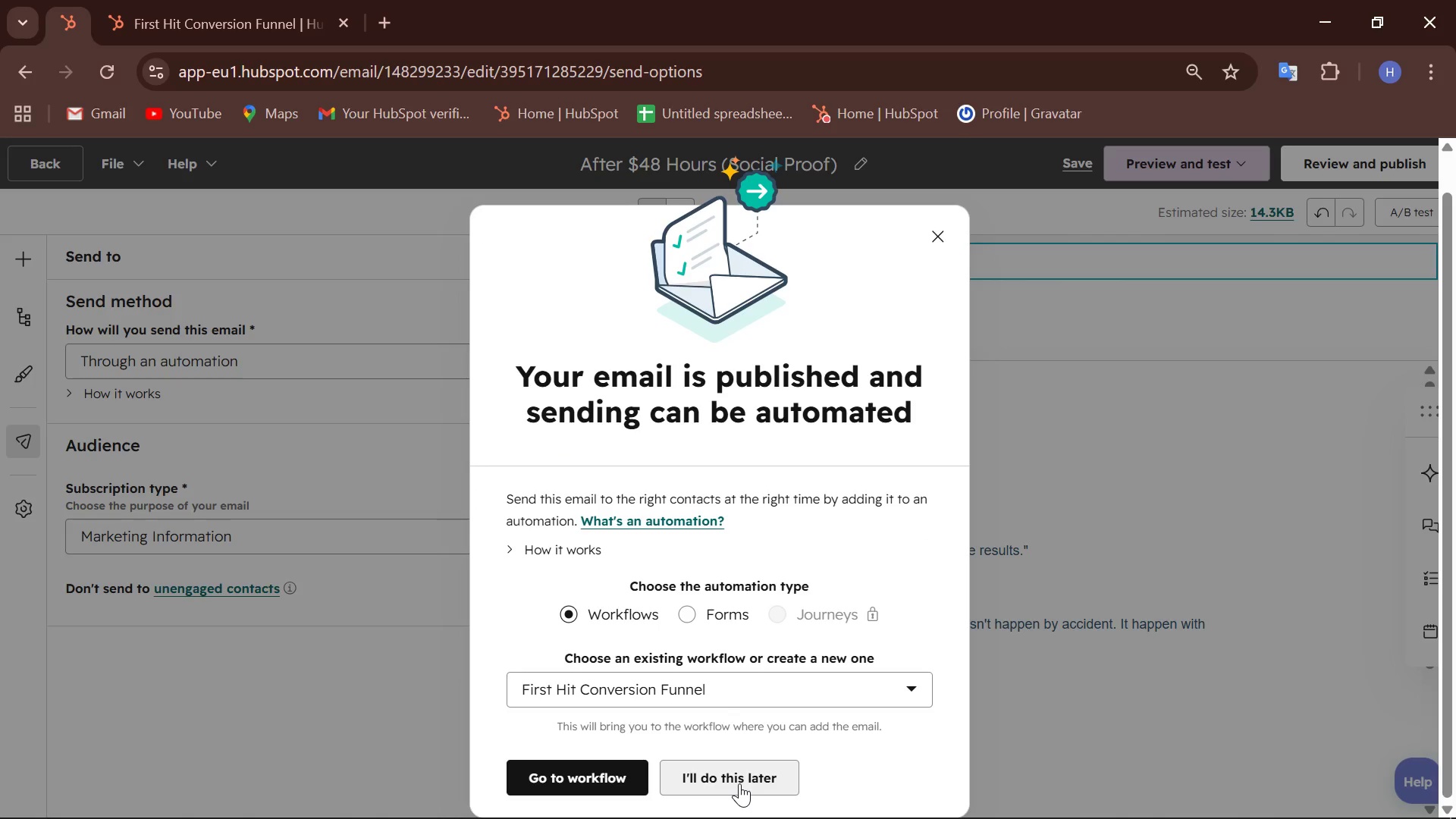 
left_click([739, 783])
 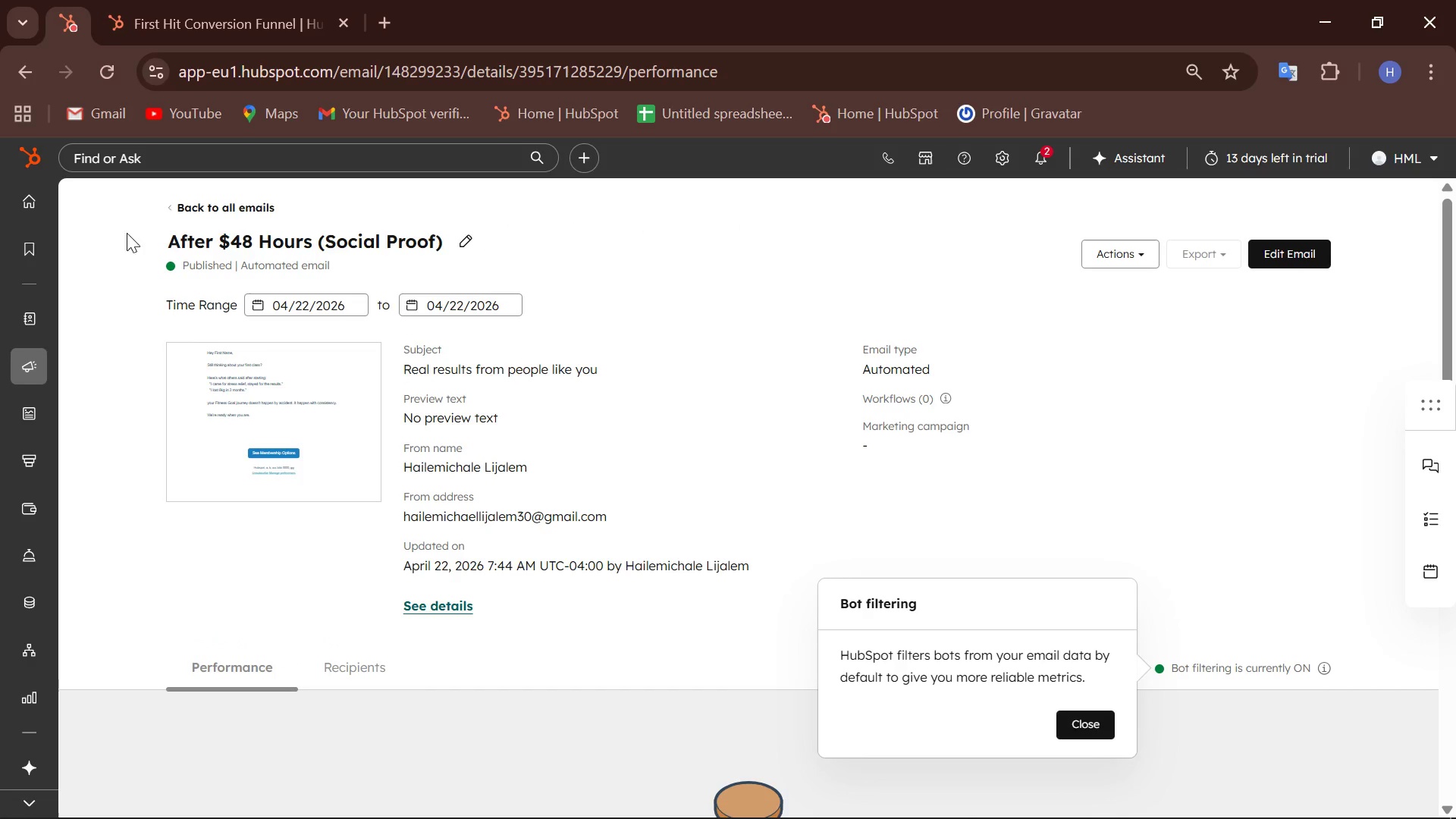 
wait(7.91)
 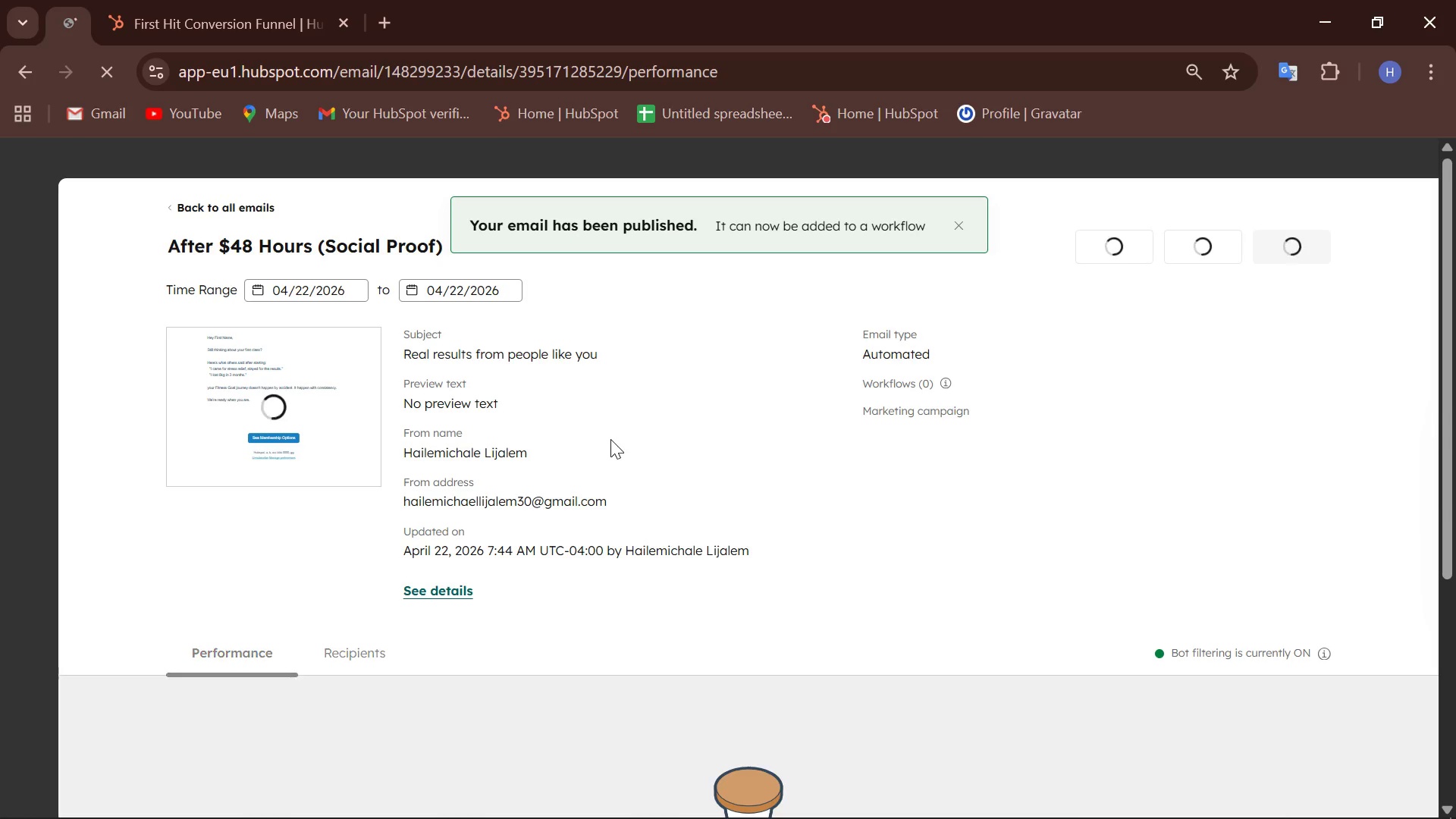 
left_click([176, 36])
 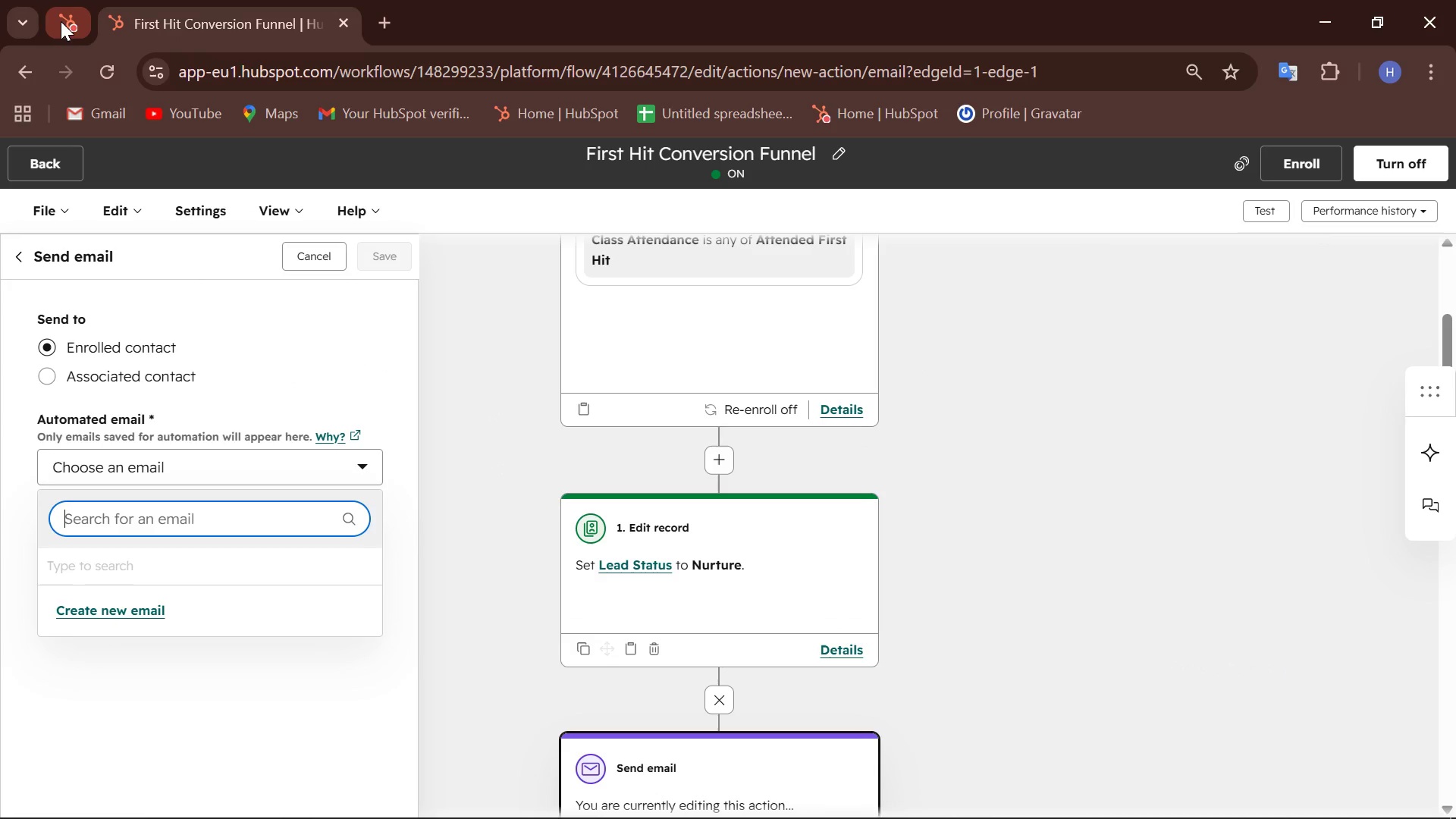 
left_click([62, 21])
 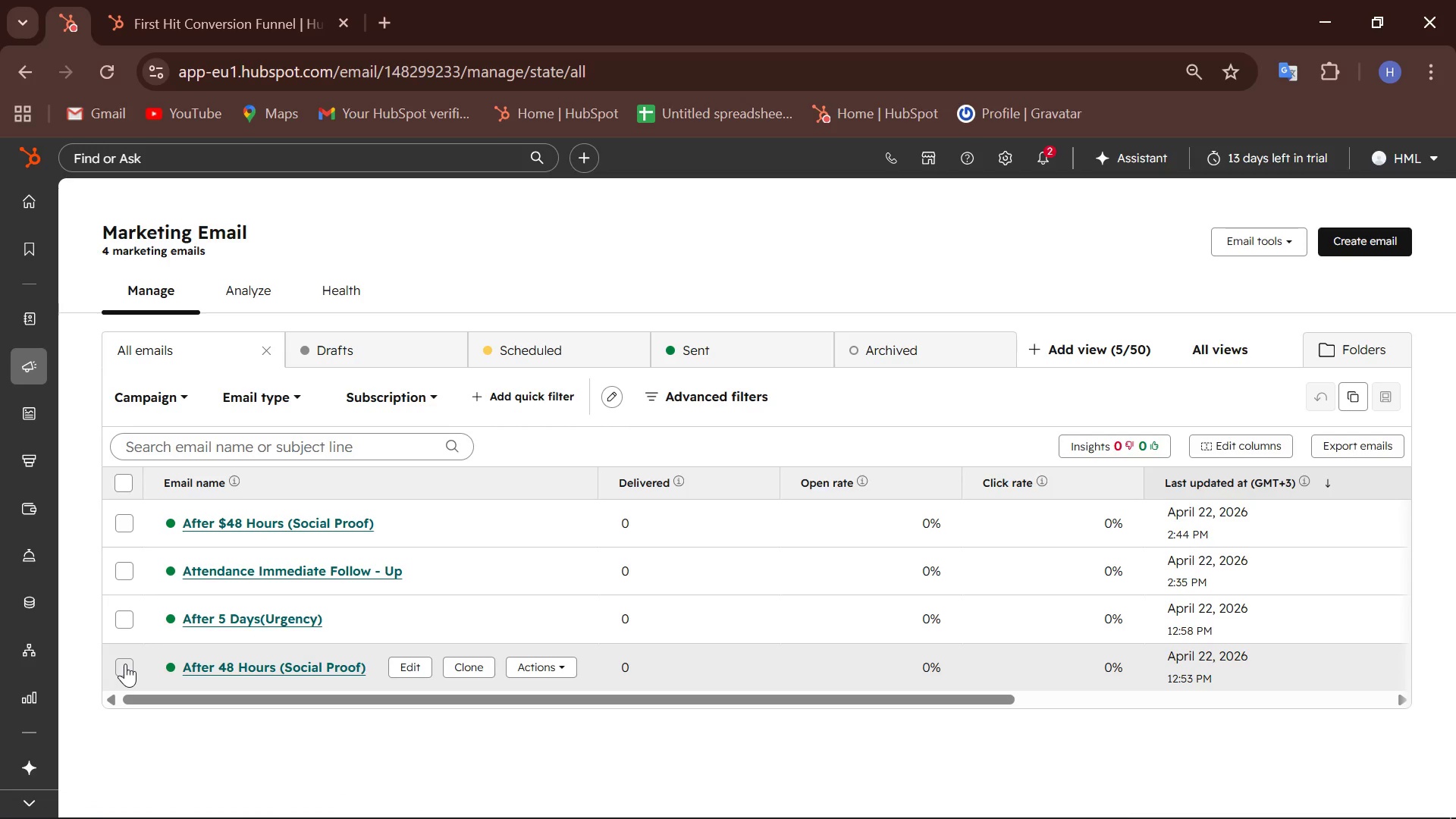 
wait(19.31)
 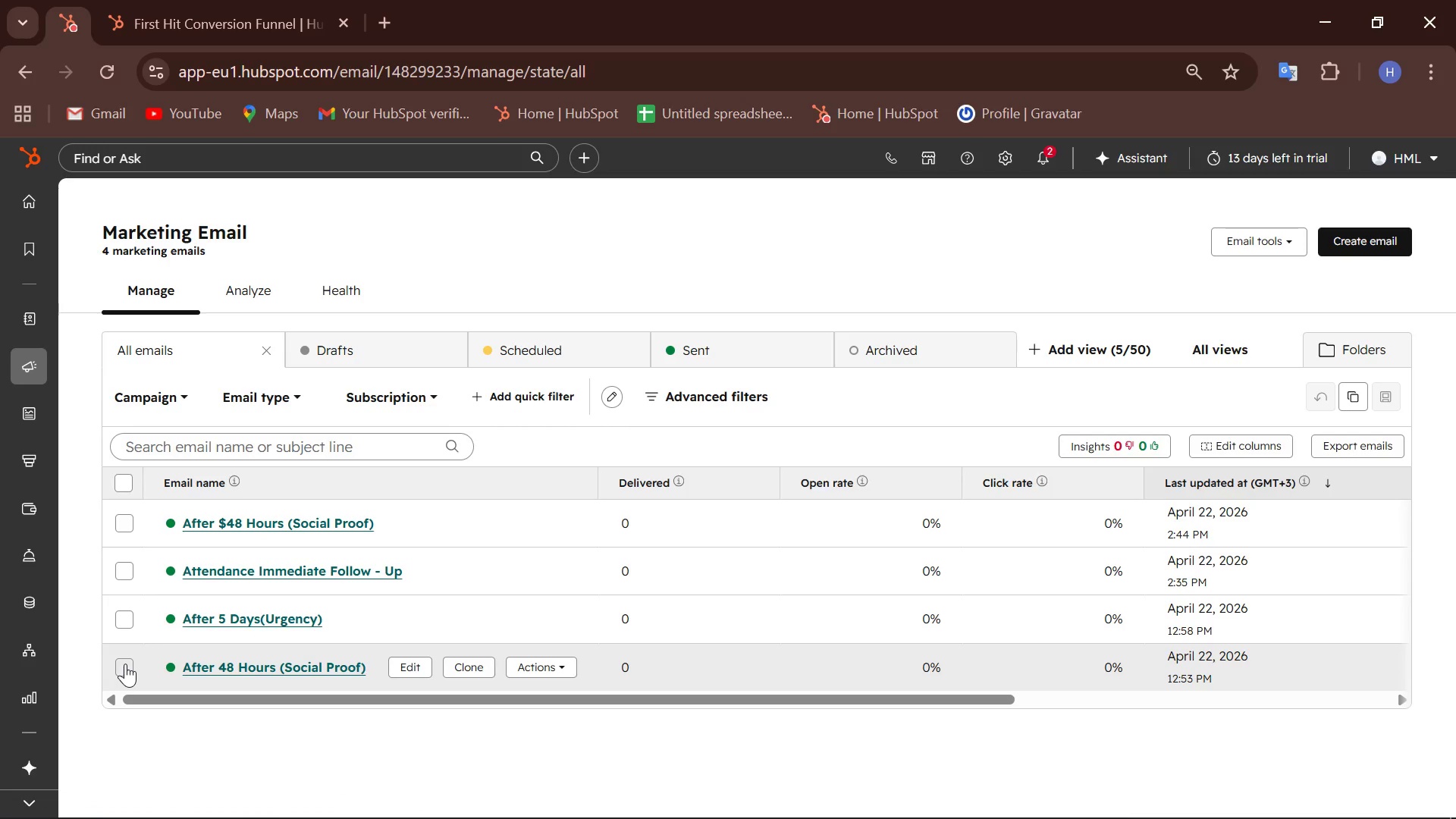 
left_click([125, 663])
 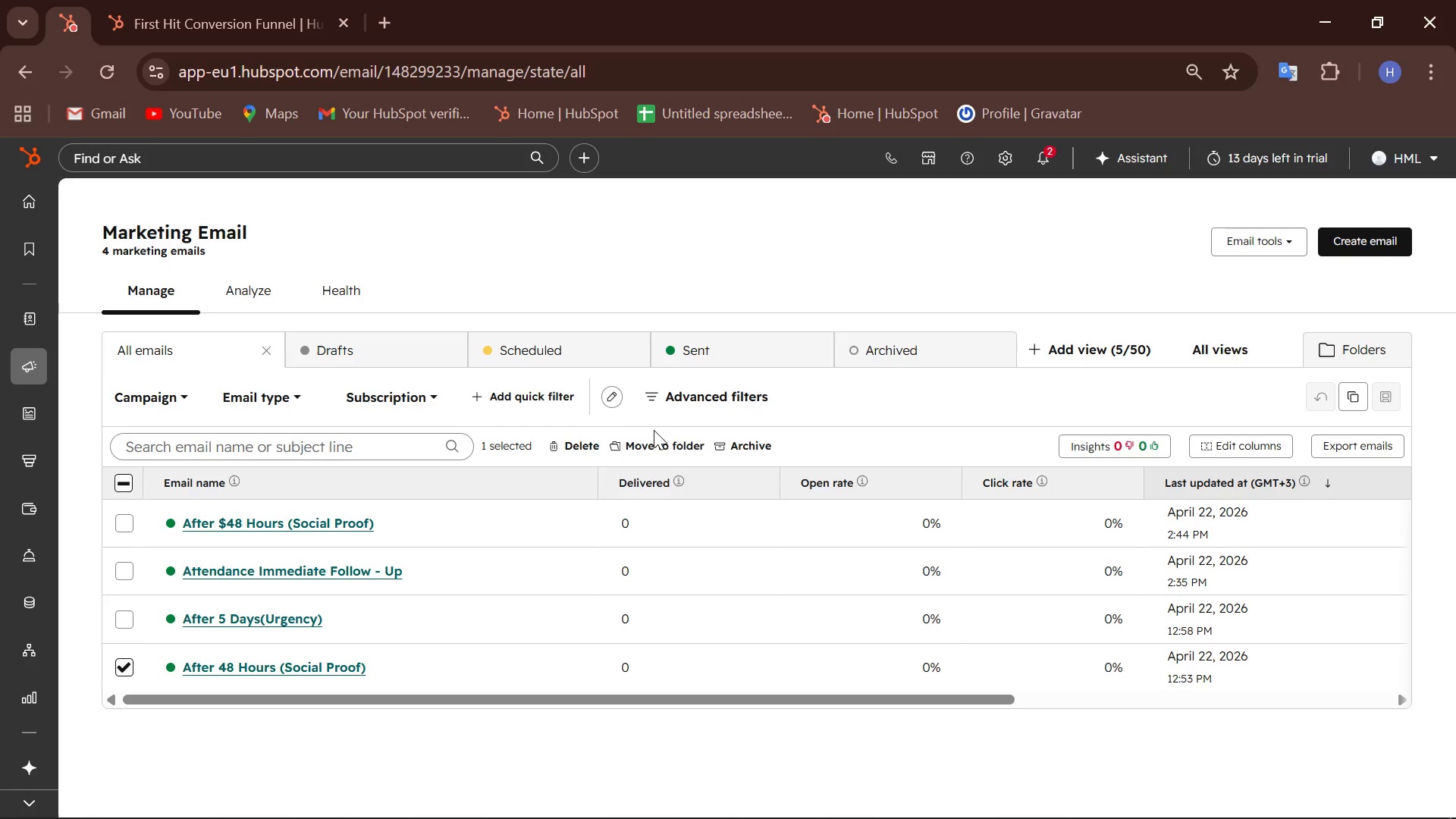 
left_click([566, 439])
 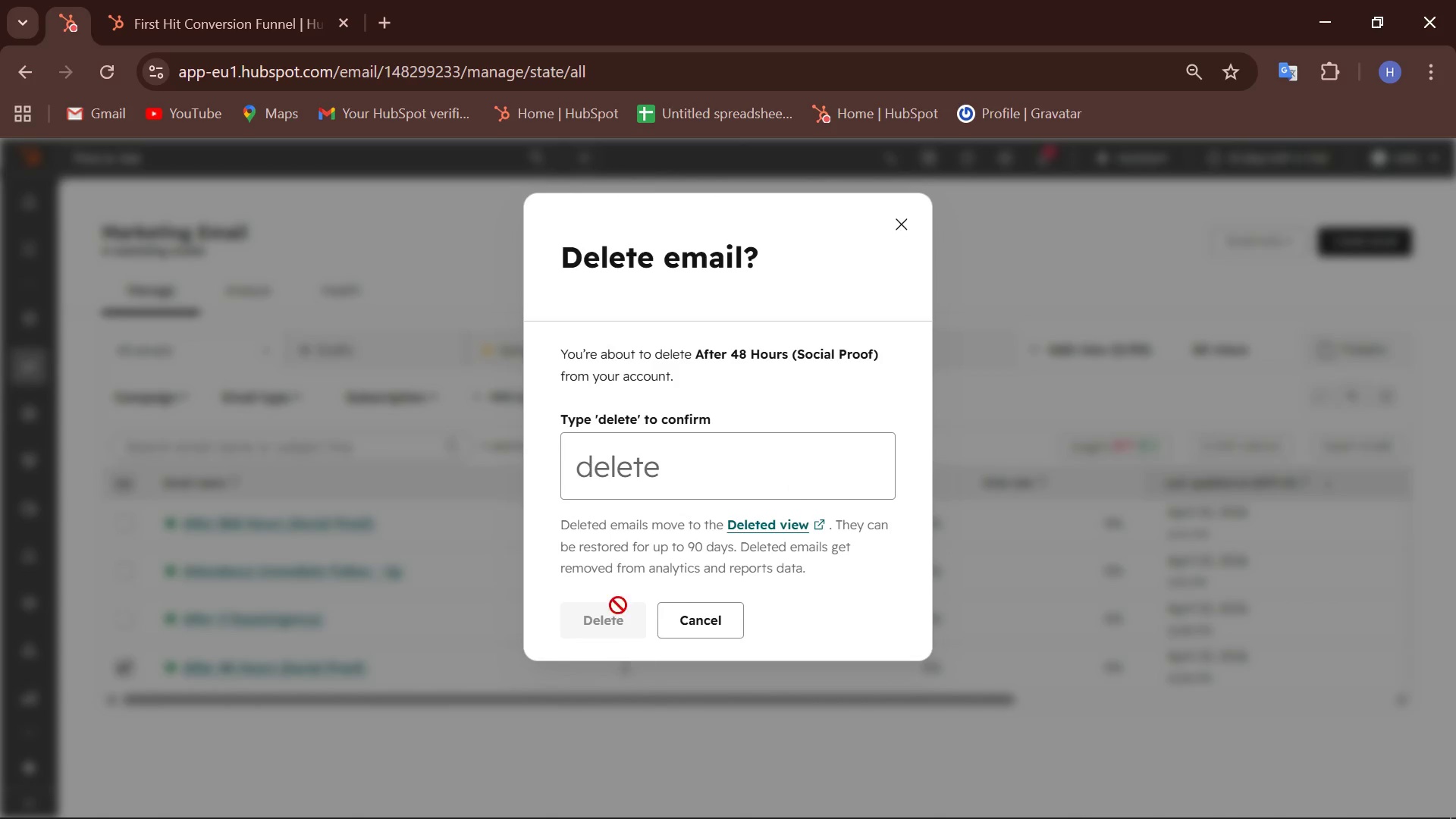 
left_click([649, 476])
 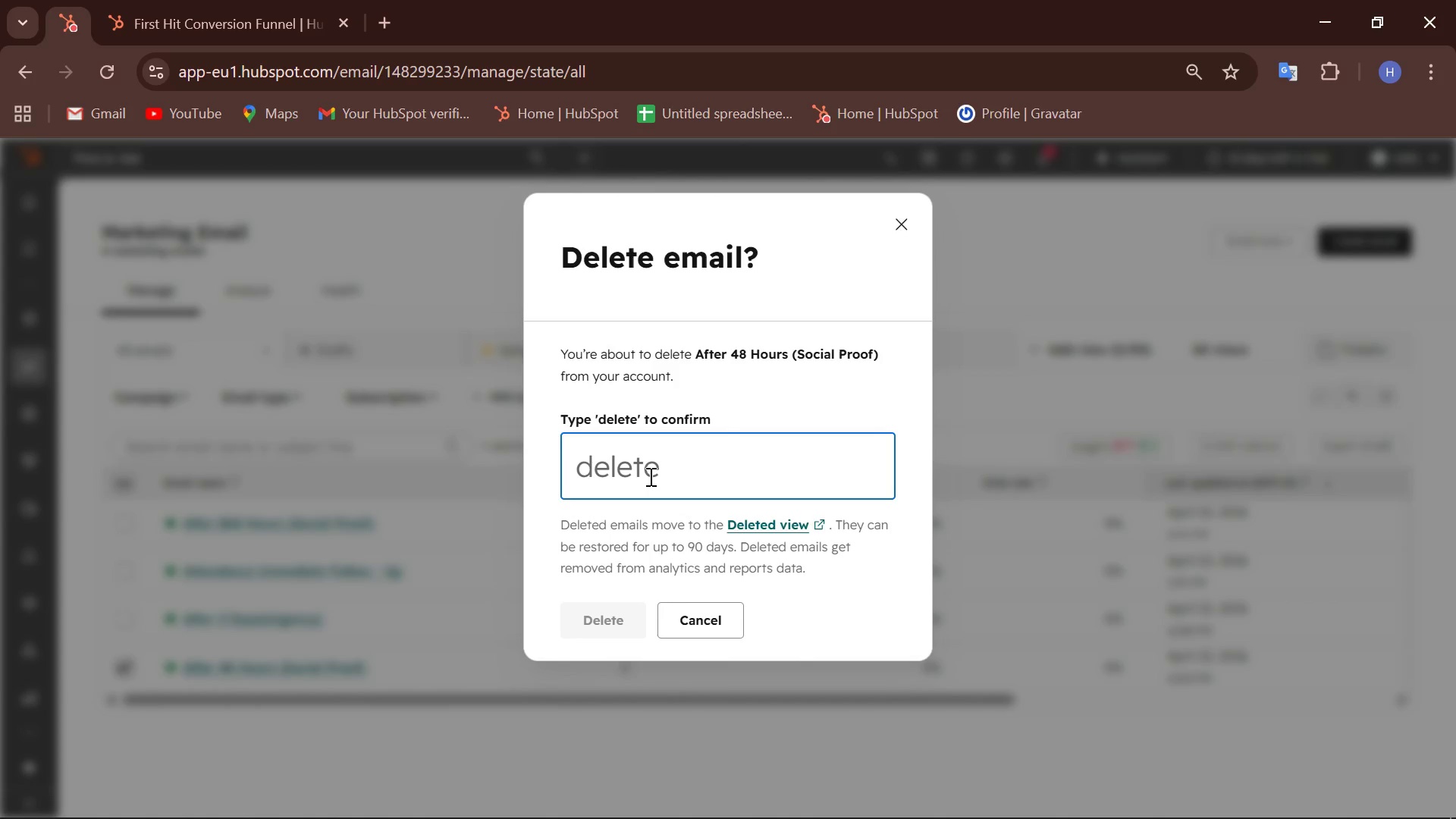 
type(delete)
 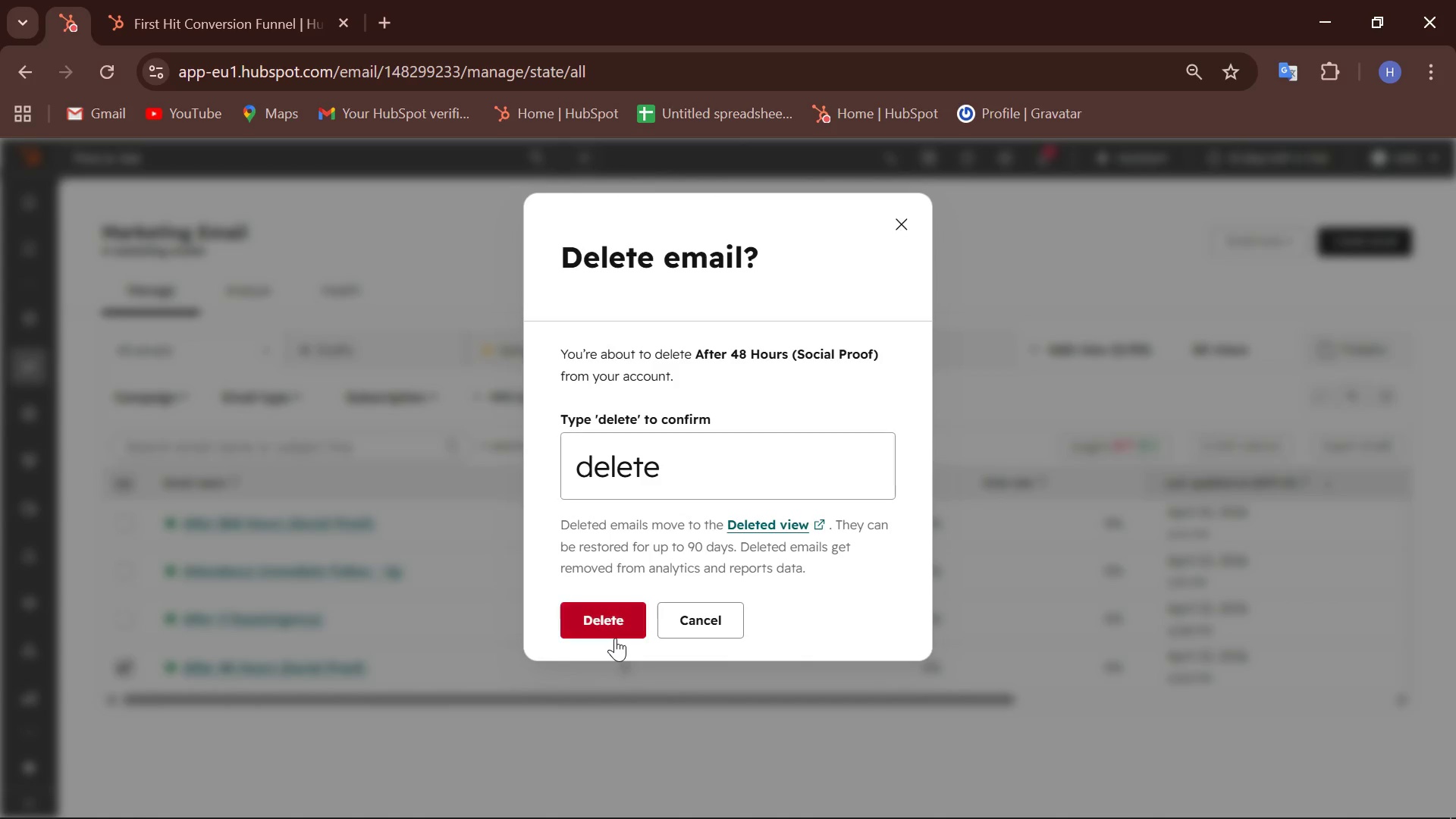 
left_click([614, 631])
 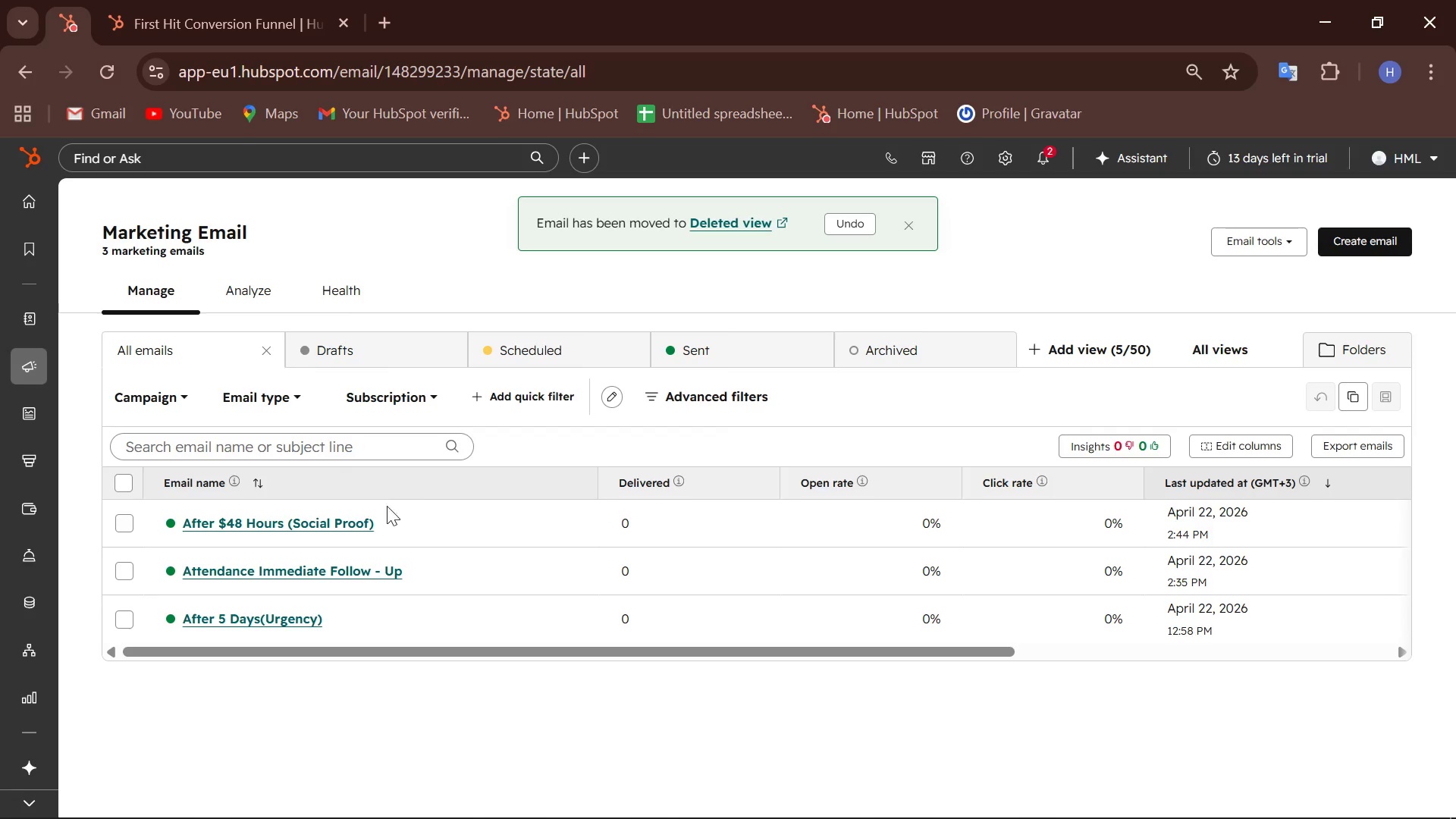 
left_click([411, 518])
 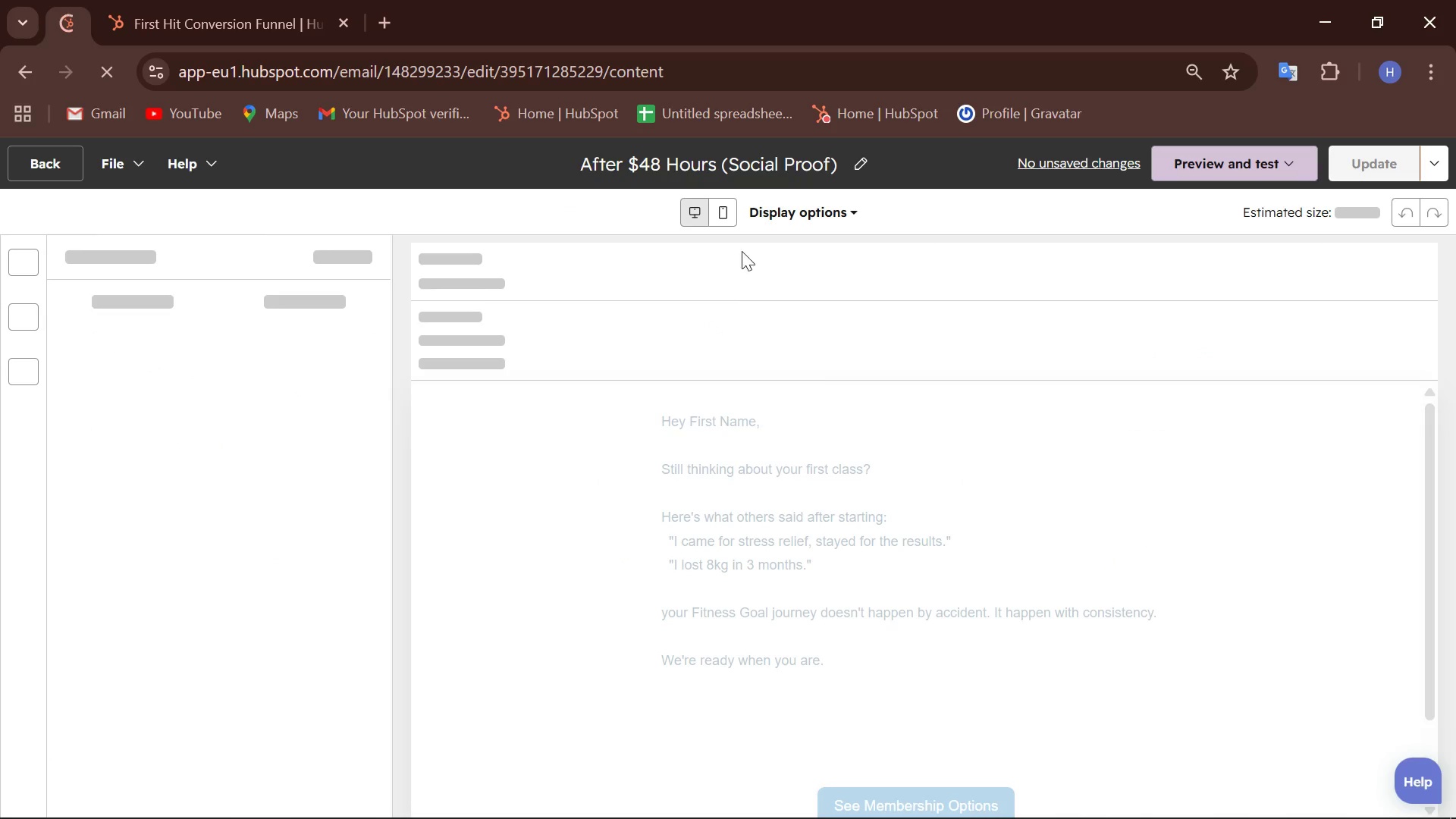 
left_click([639, 158])
 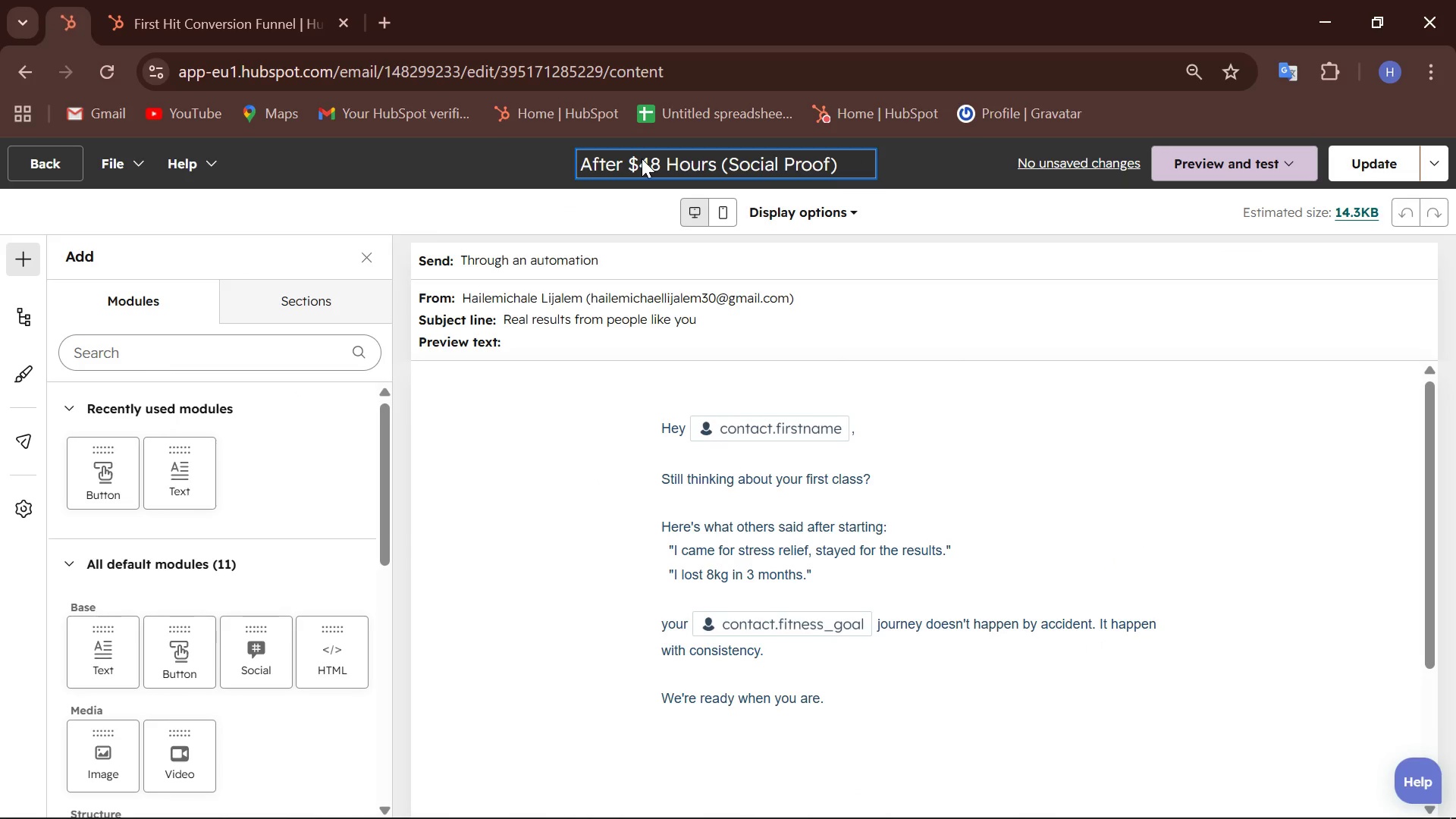 
key(Backspace)
 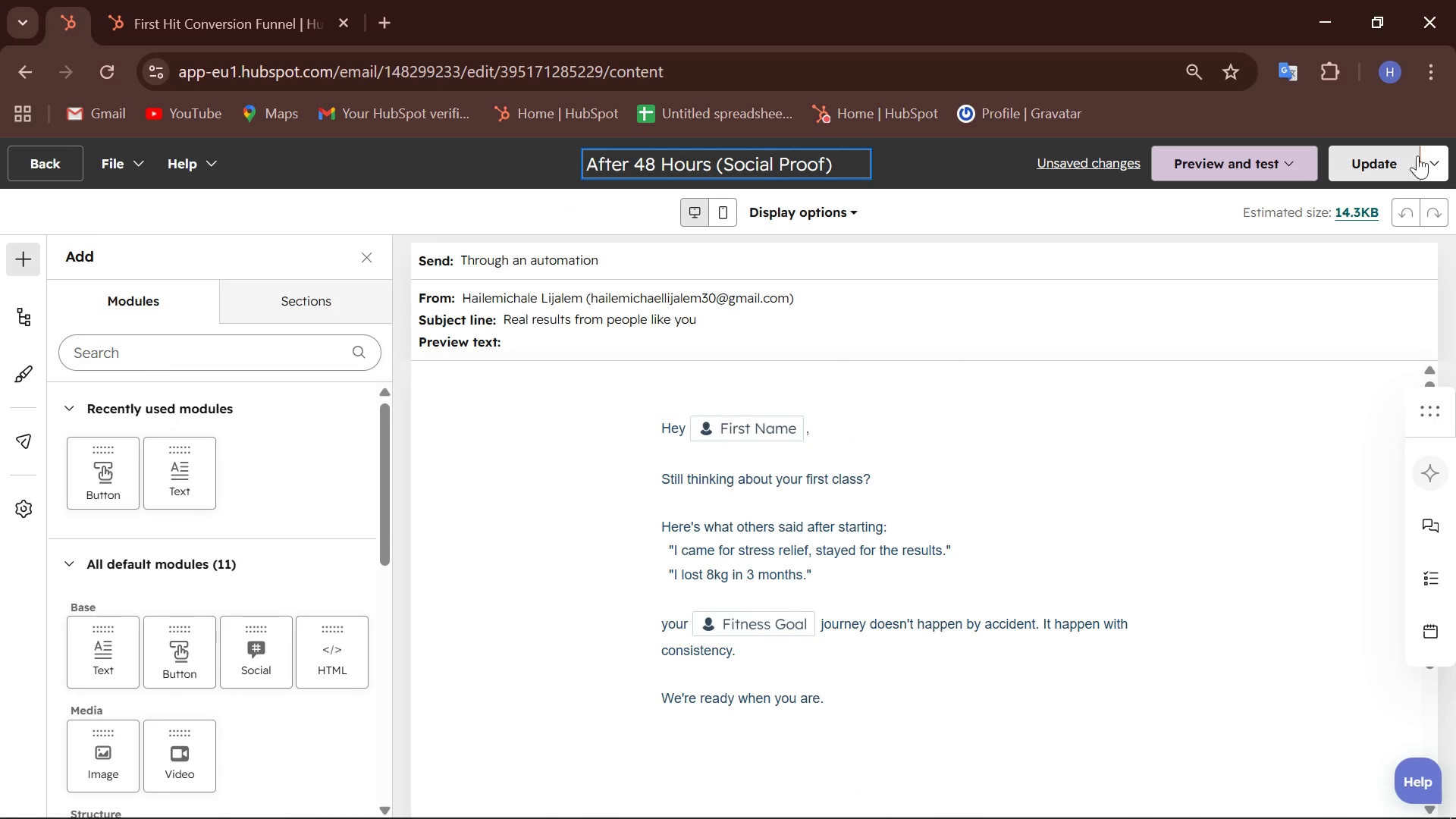 
left_click([1380, 155])
 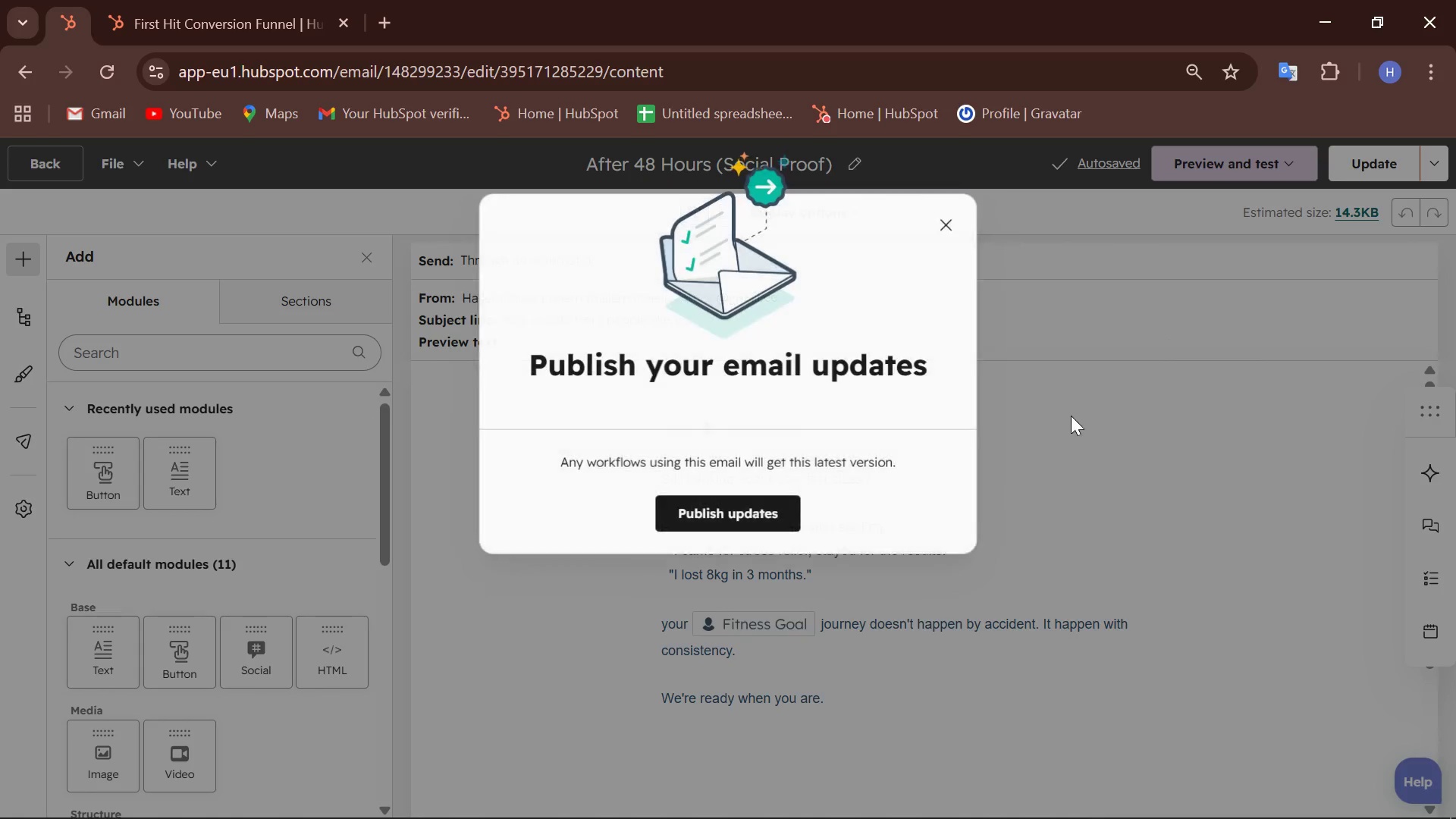 
left_click([746, 514])
 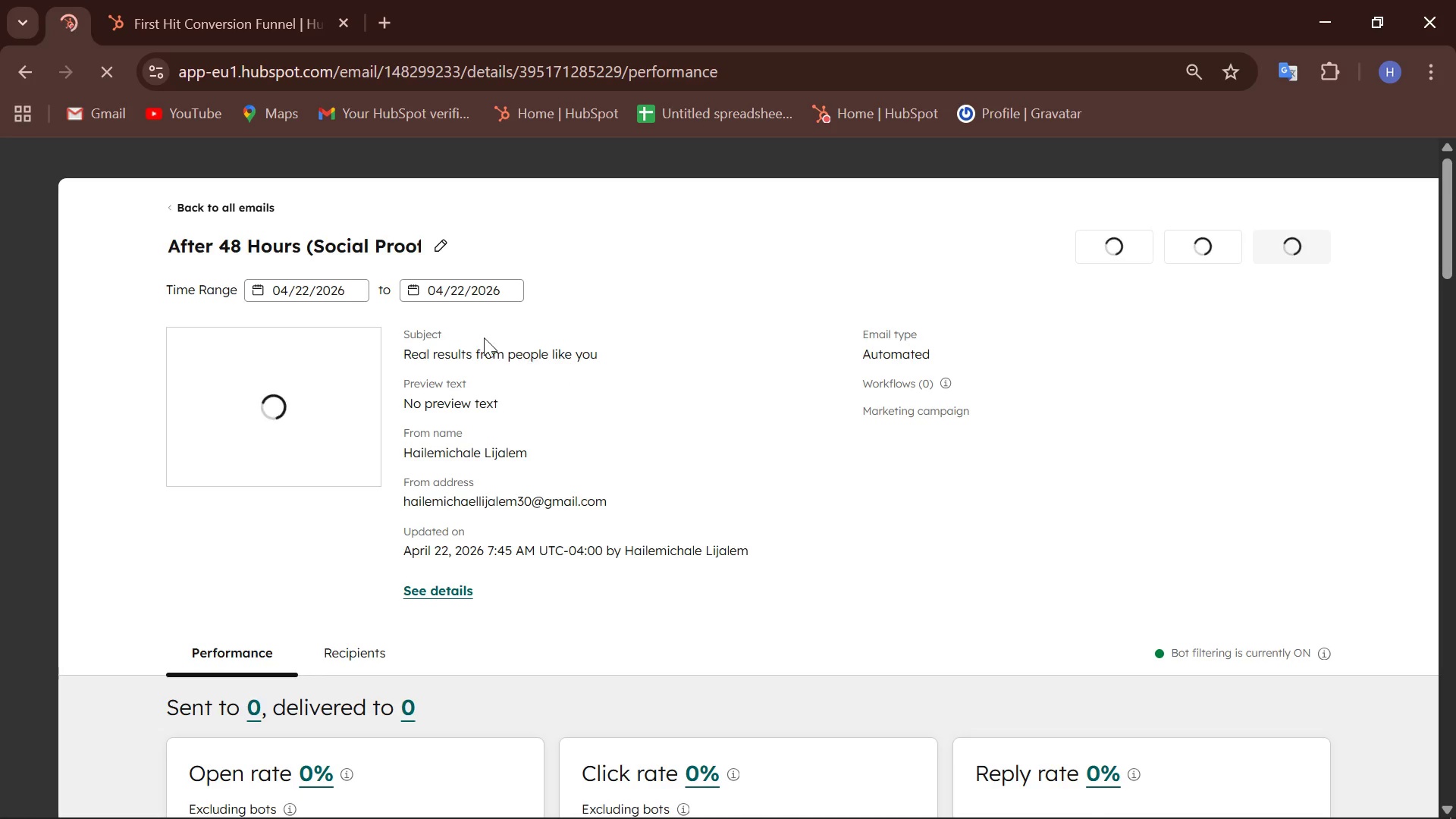 
scroll: coordinate [461, 390], scroll_direction: none, amount: 0.0
 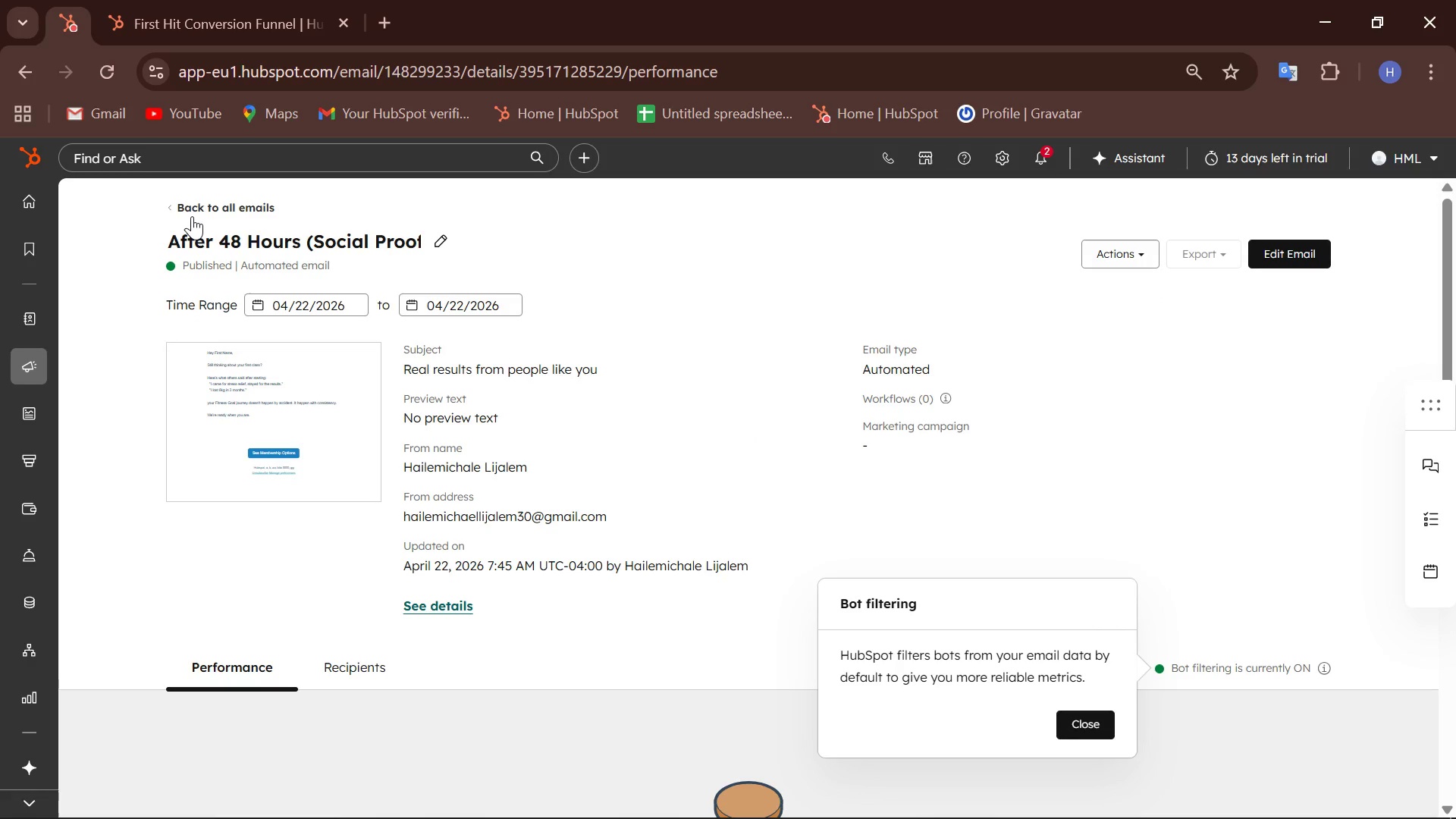 
left_click([208, 206])
 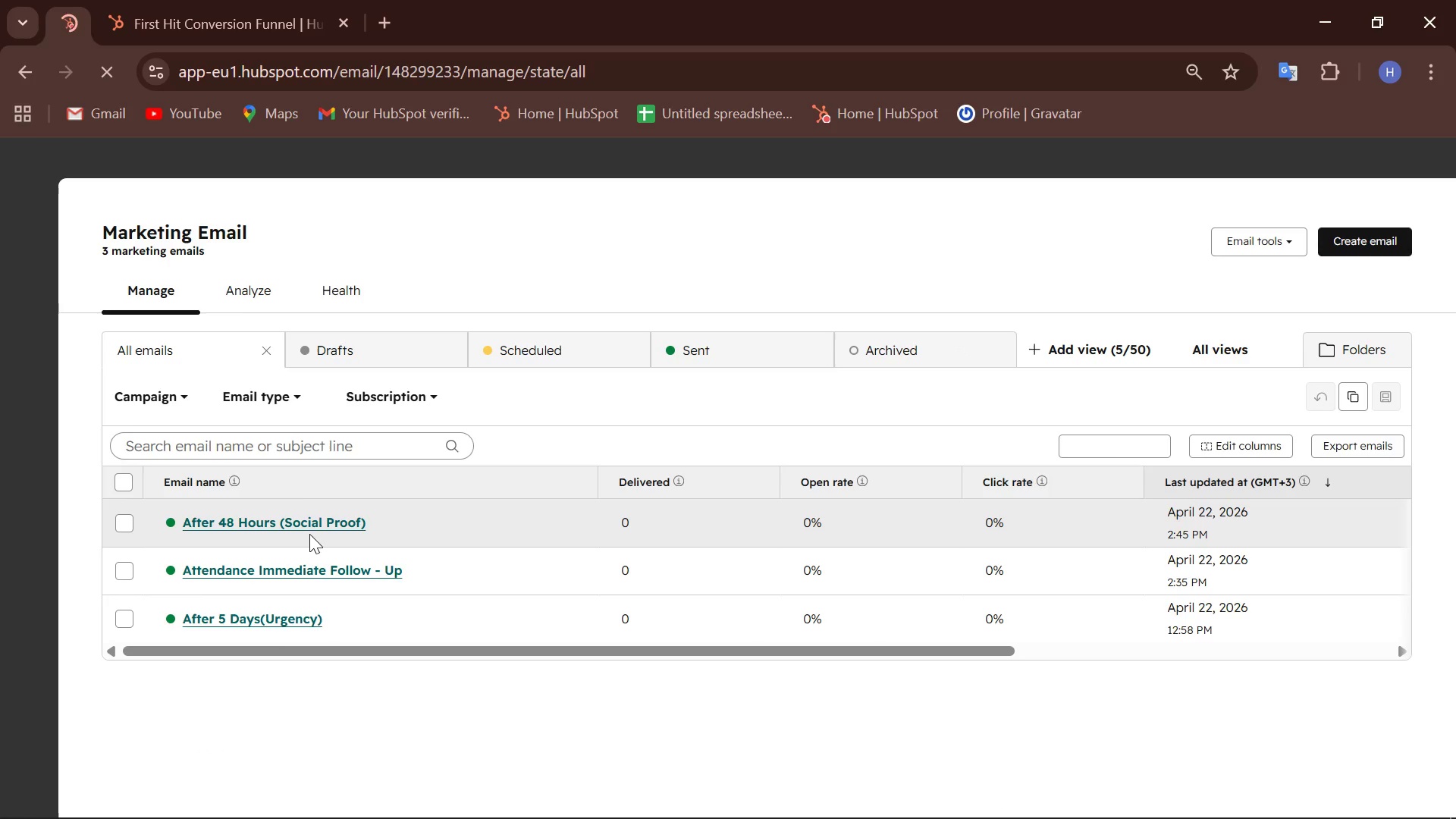 
wait(5.02)
 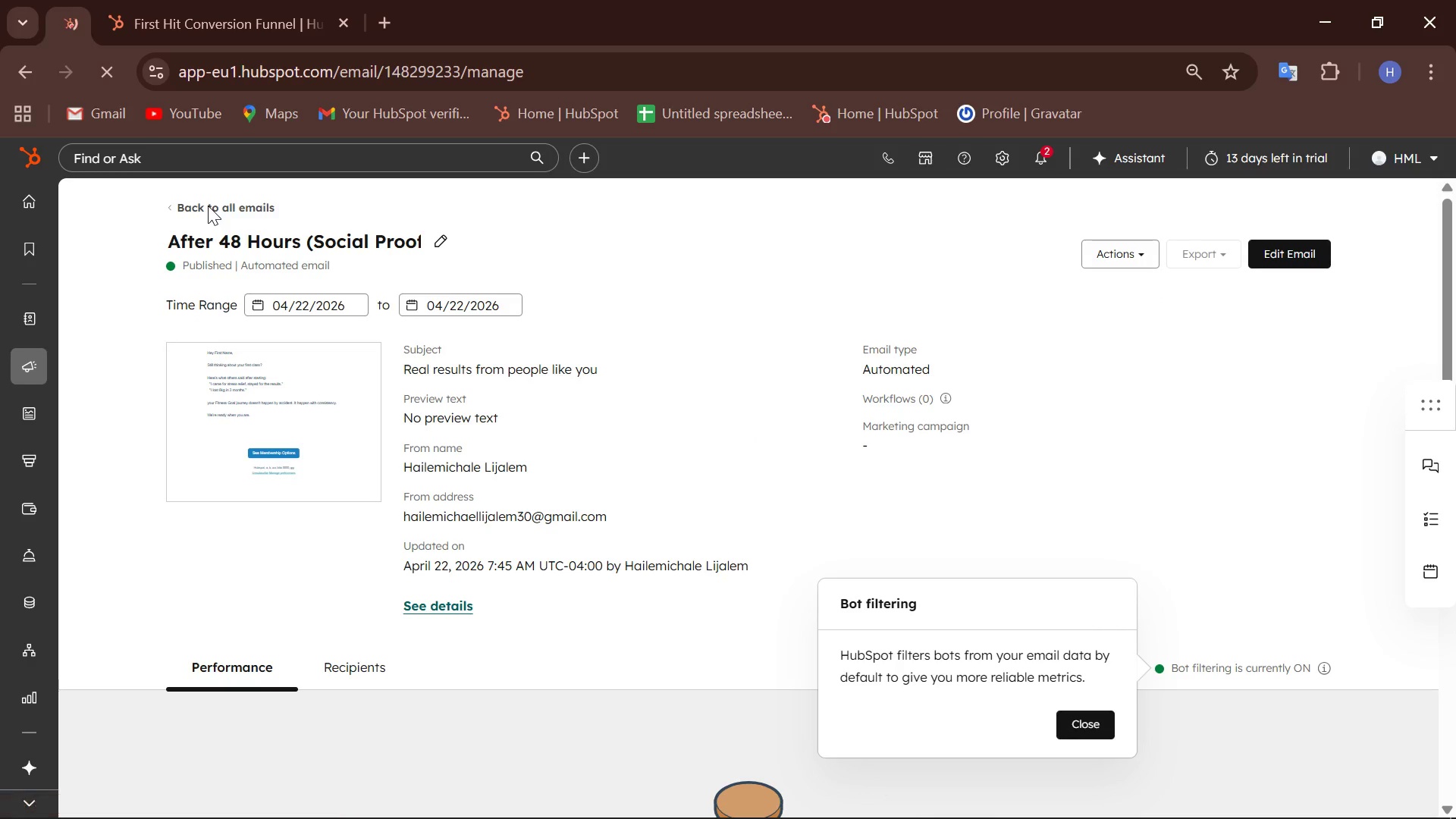 
scroll: coordinate [318, 531], scroll_direction: down, amount: 1.0
 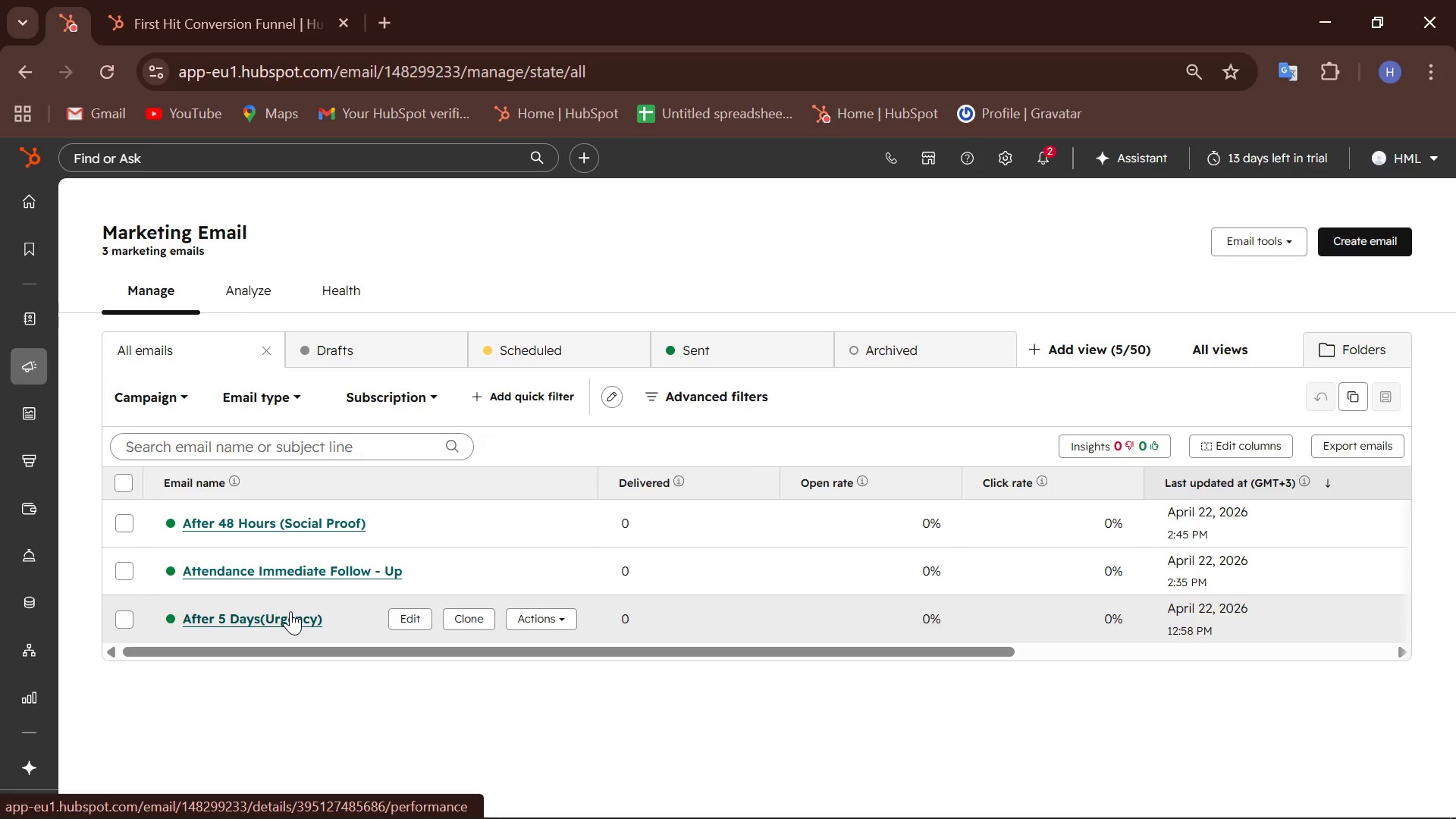 
wait(8.11)
 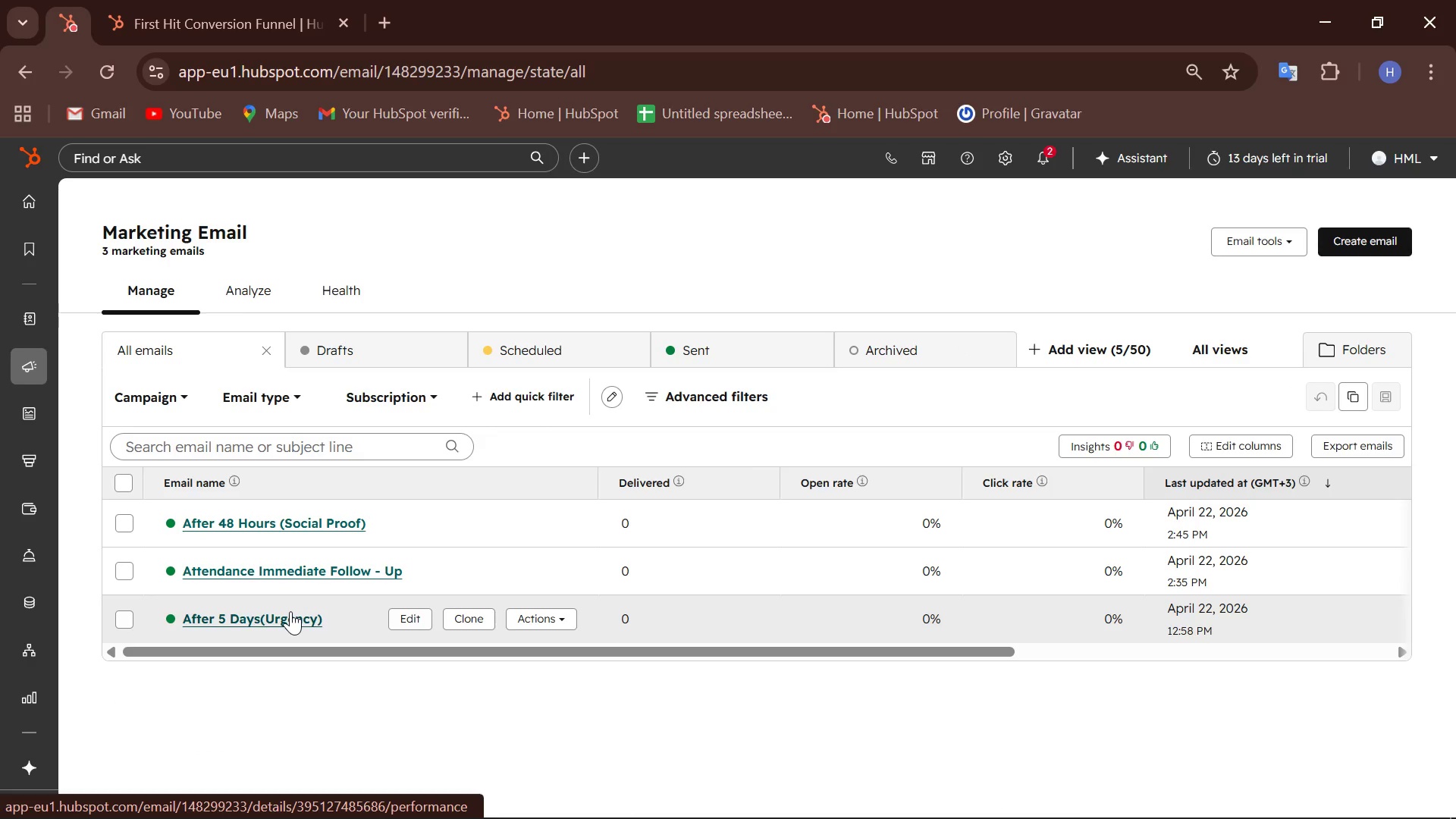 
left_click([1373, 231])
 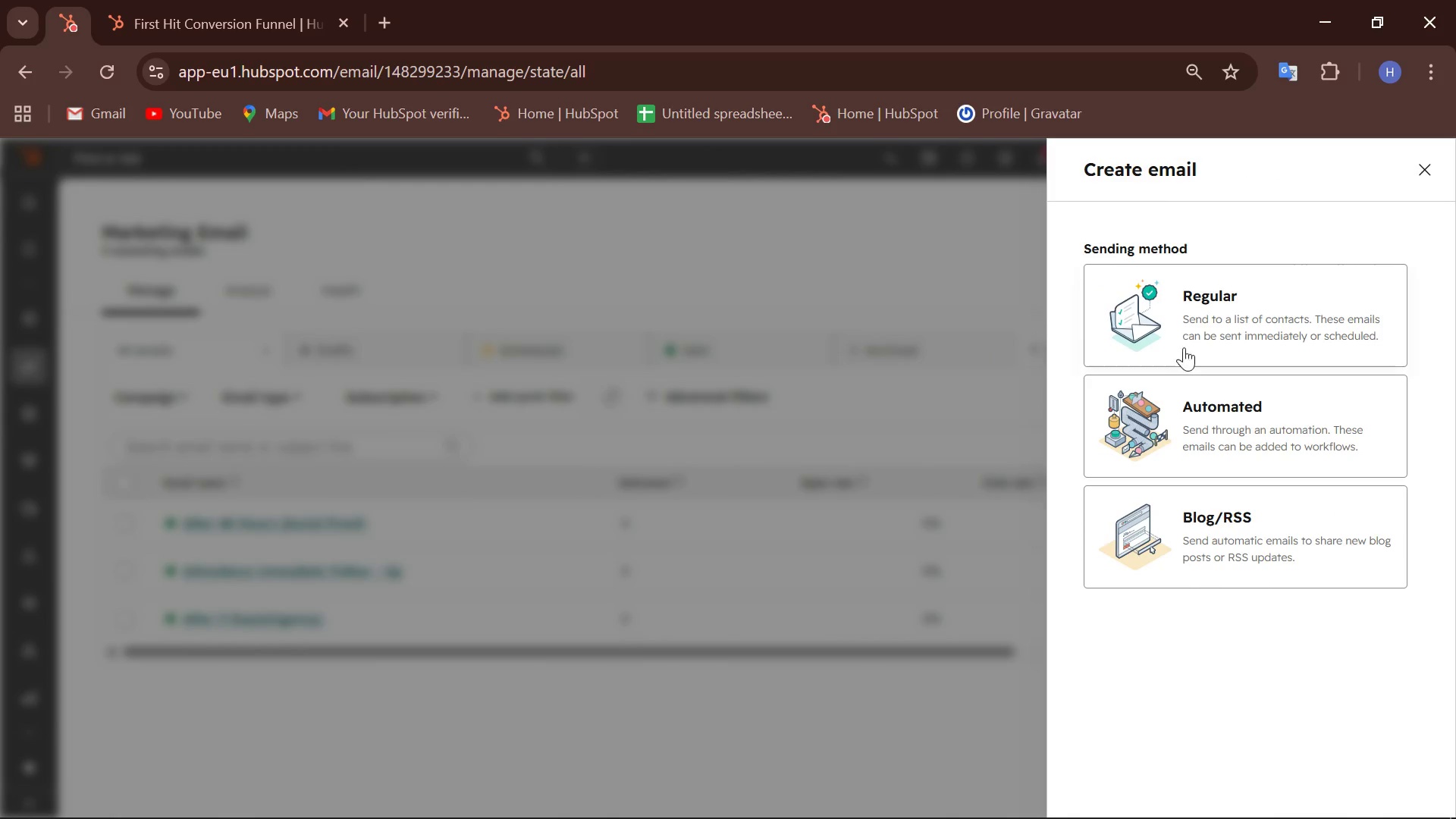 
left_click([1187, 390])
 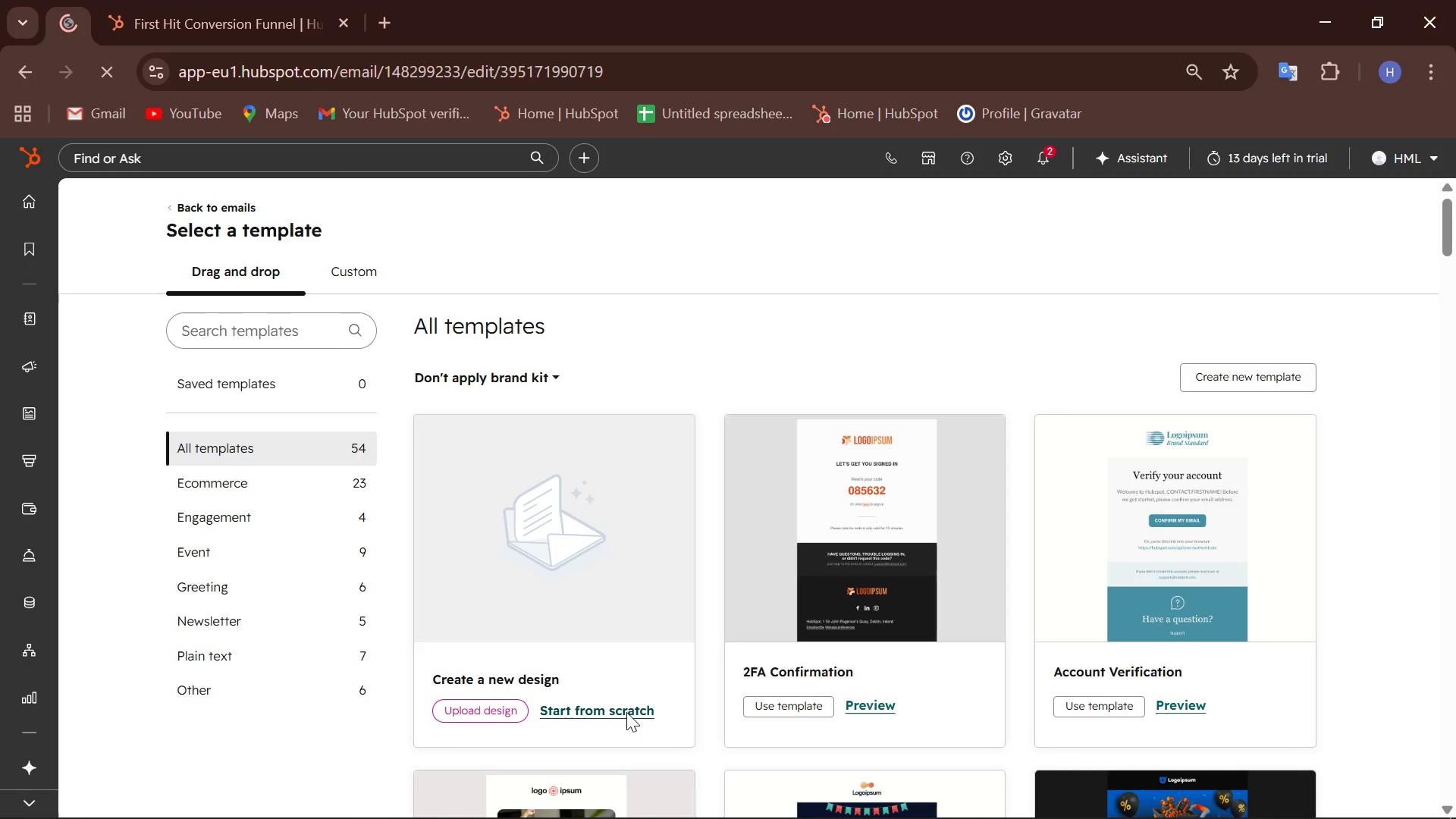 
wait(10.31)
 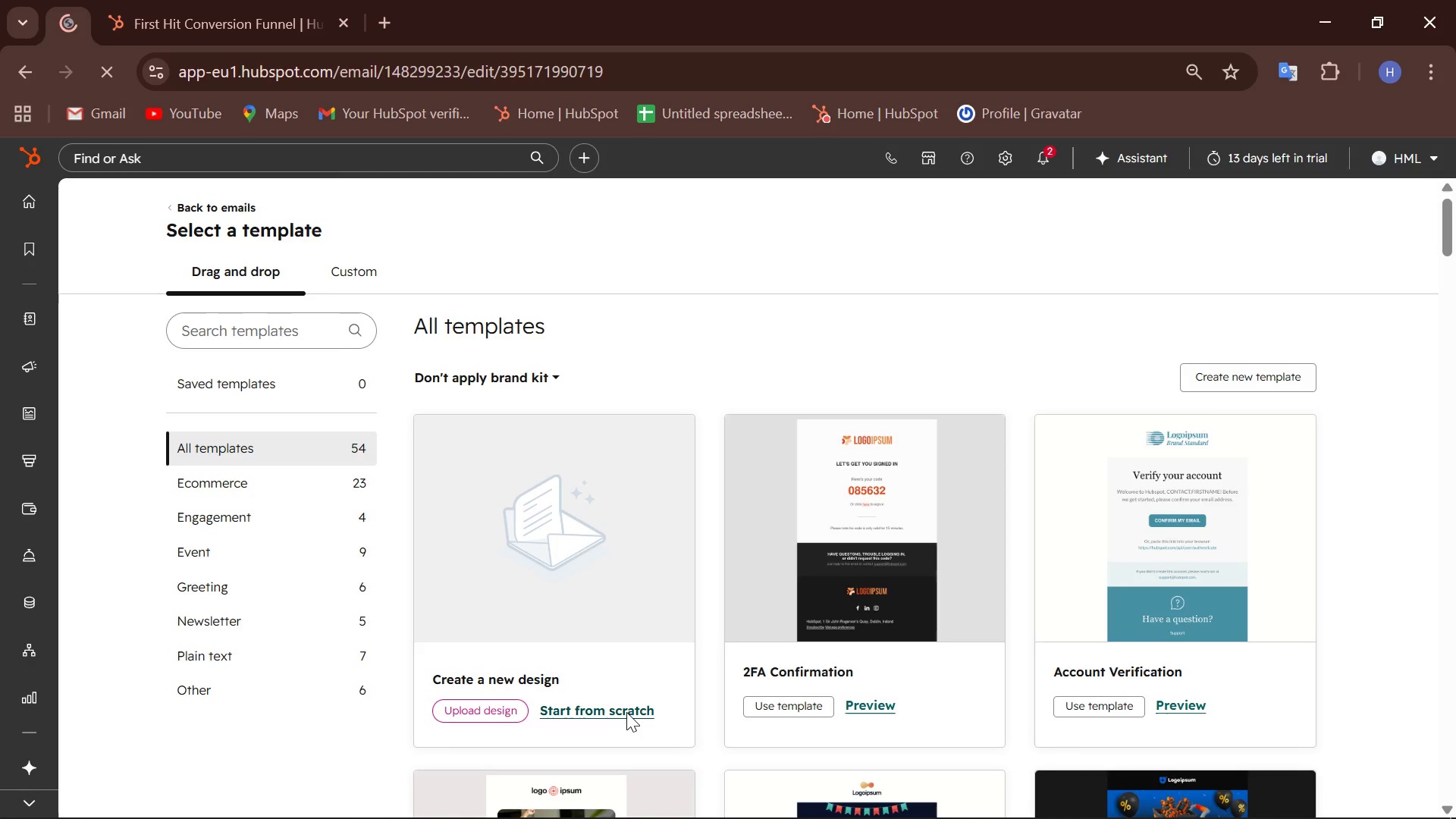 
left_click([538, 340])
 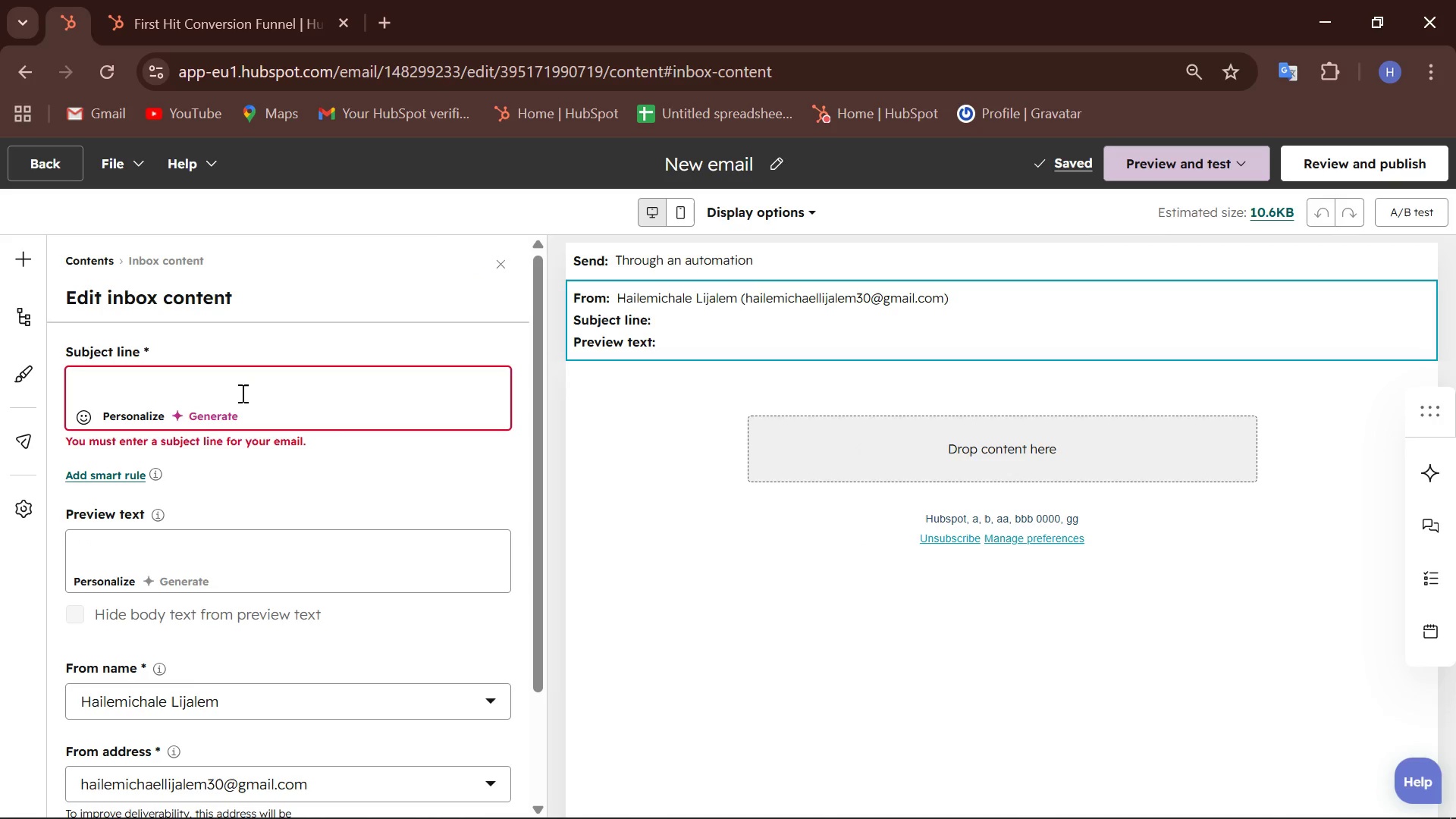 
left_click([240, 393])
 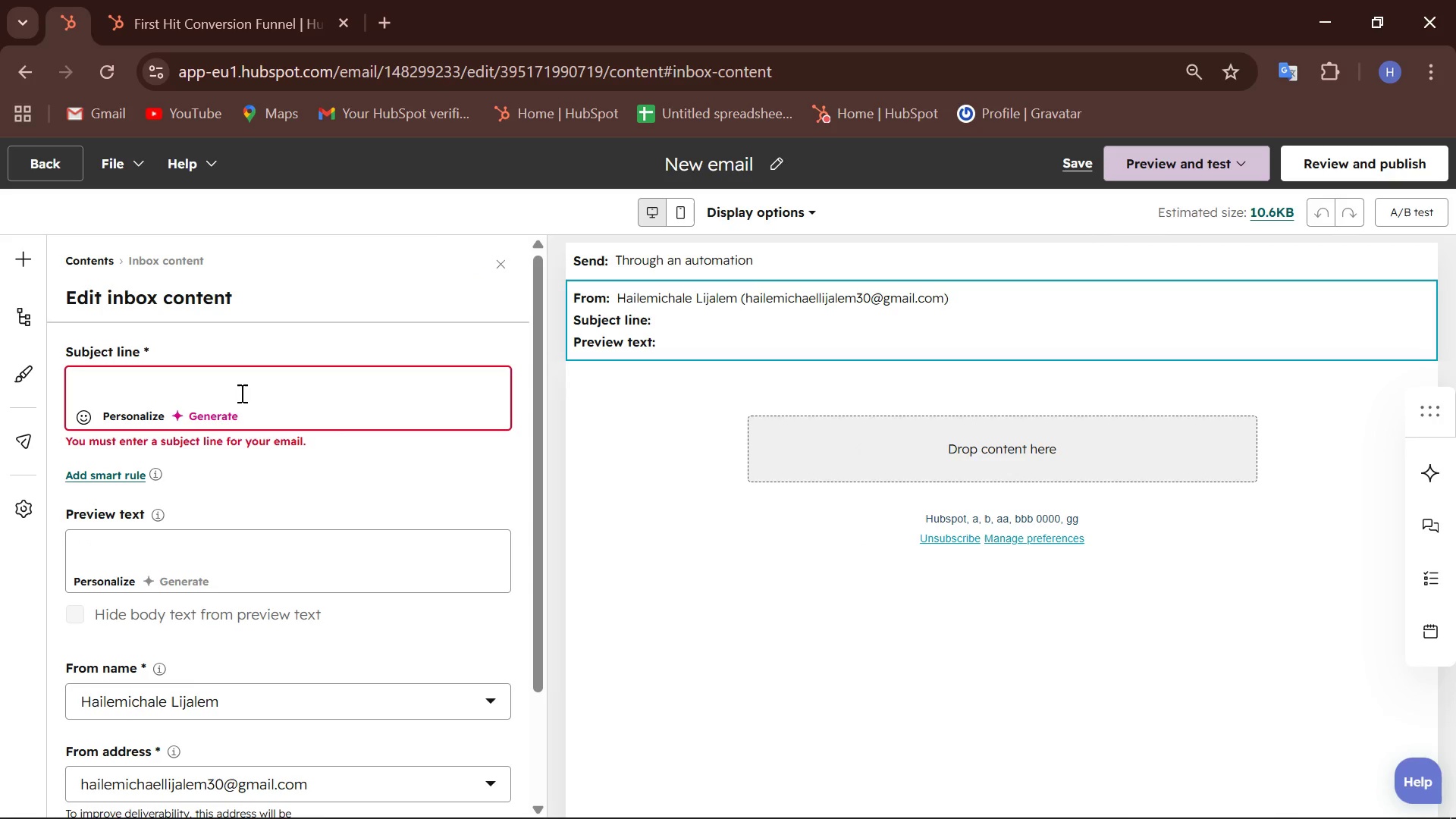 
key(Meta+MetaLeft)
 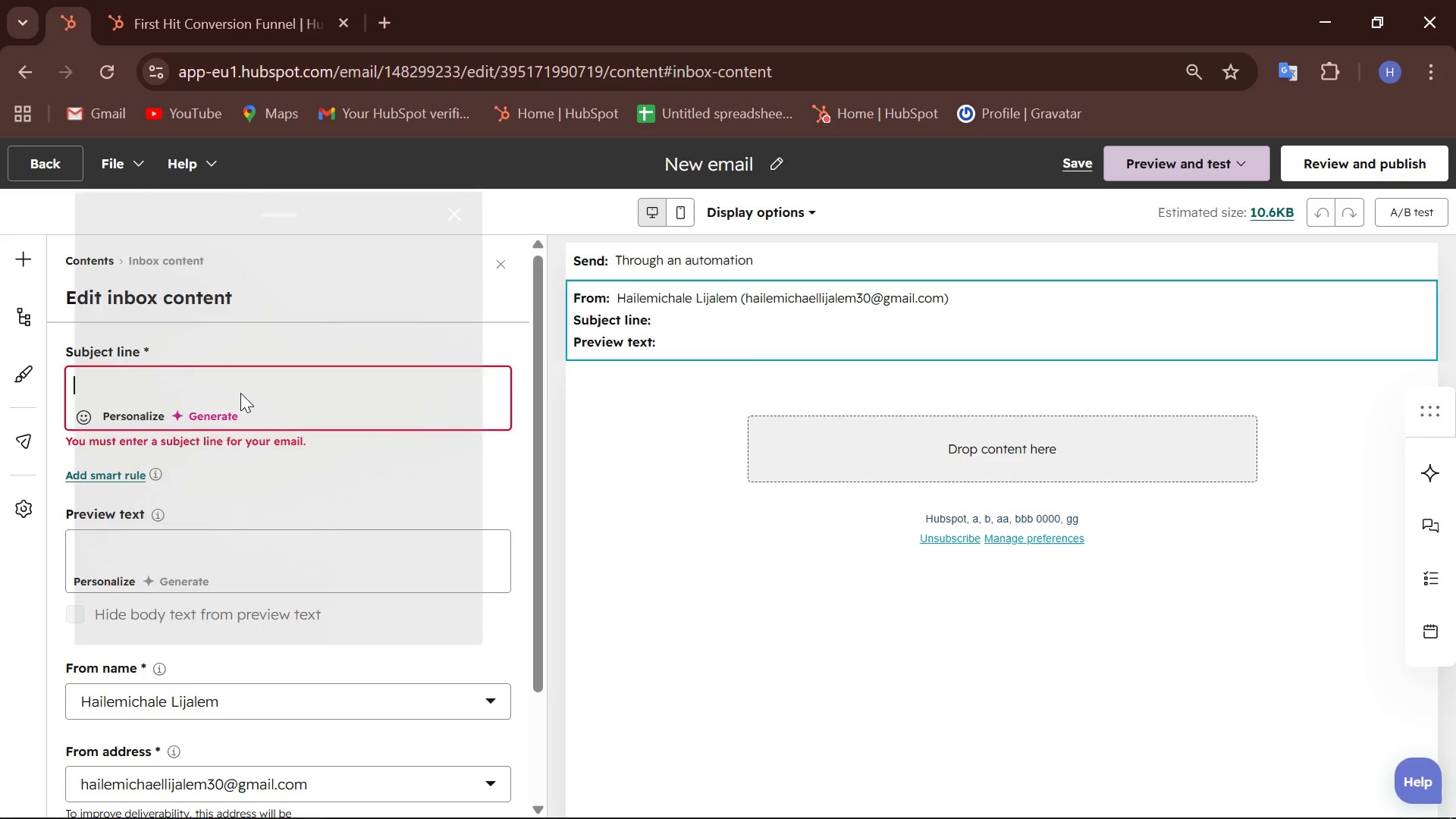 
key(Meta+V)
 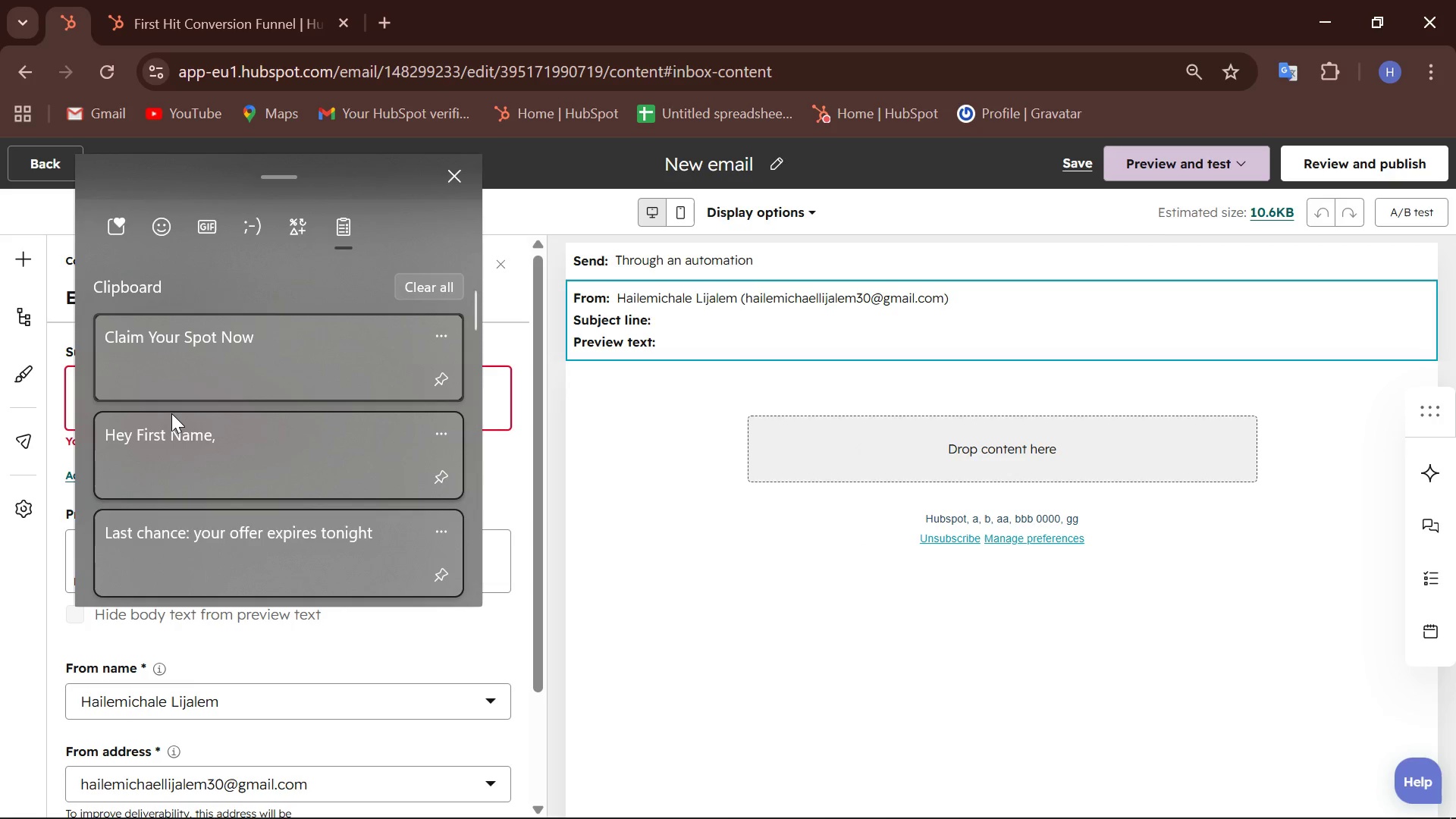 
scroll: coordinate [226, 492], scroll_direction: down, amount: 7.0
 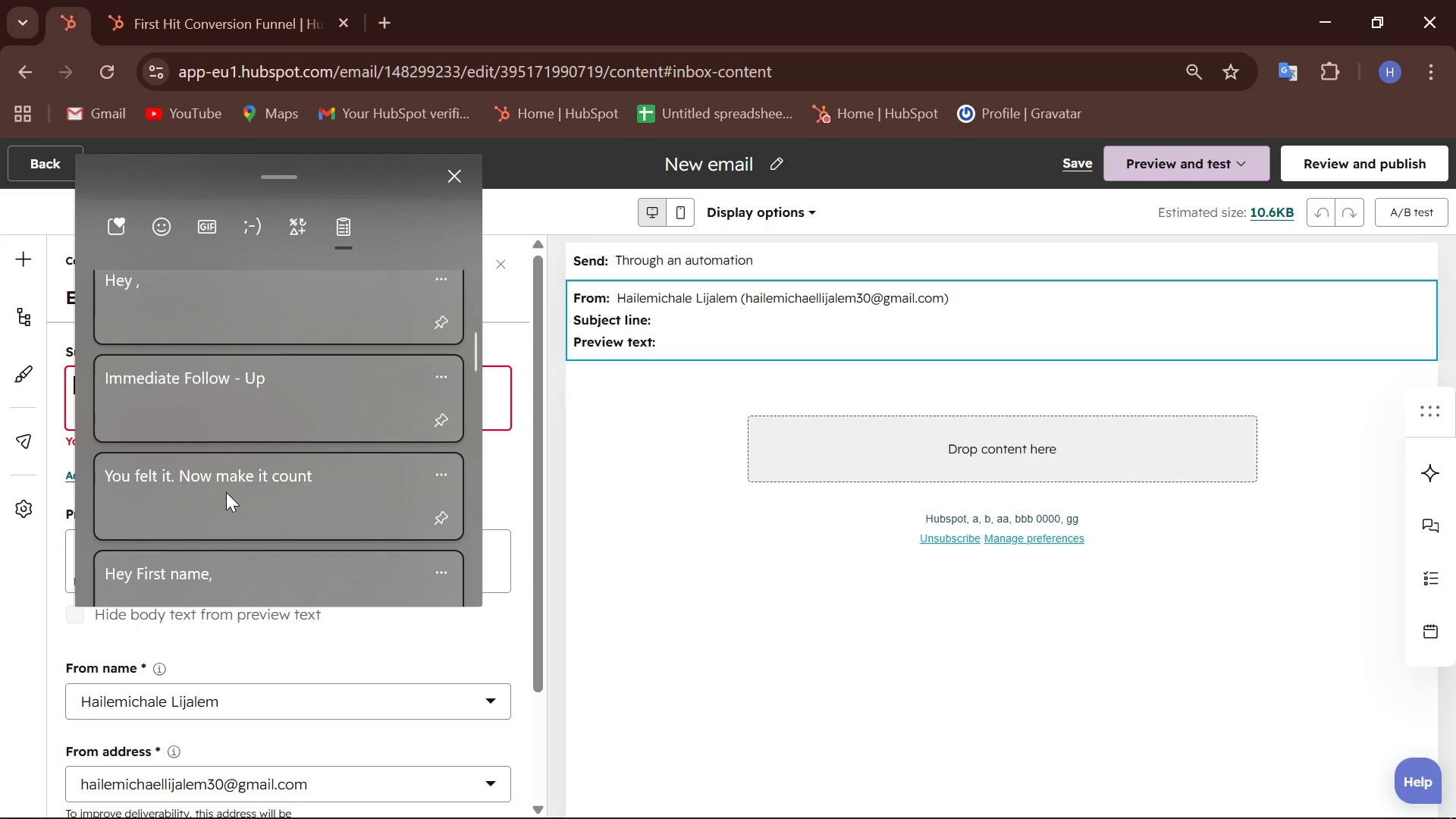 
scroll: coordinate [226, 492], scroll_direction: up, amount: 3.0
 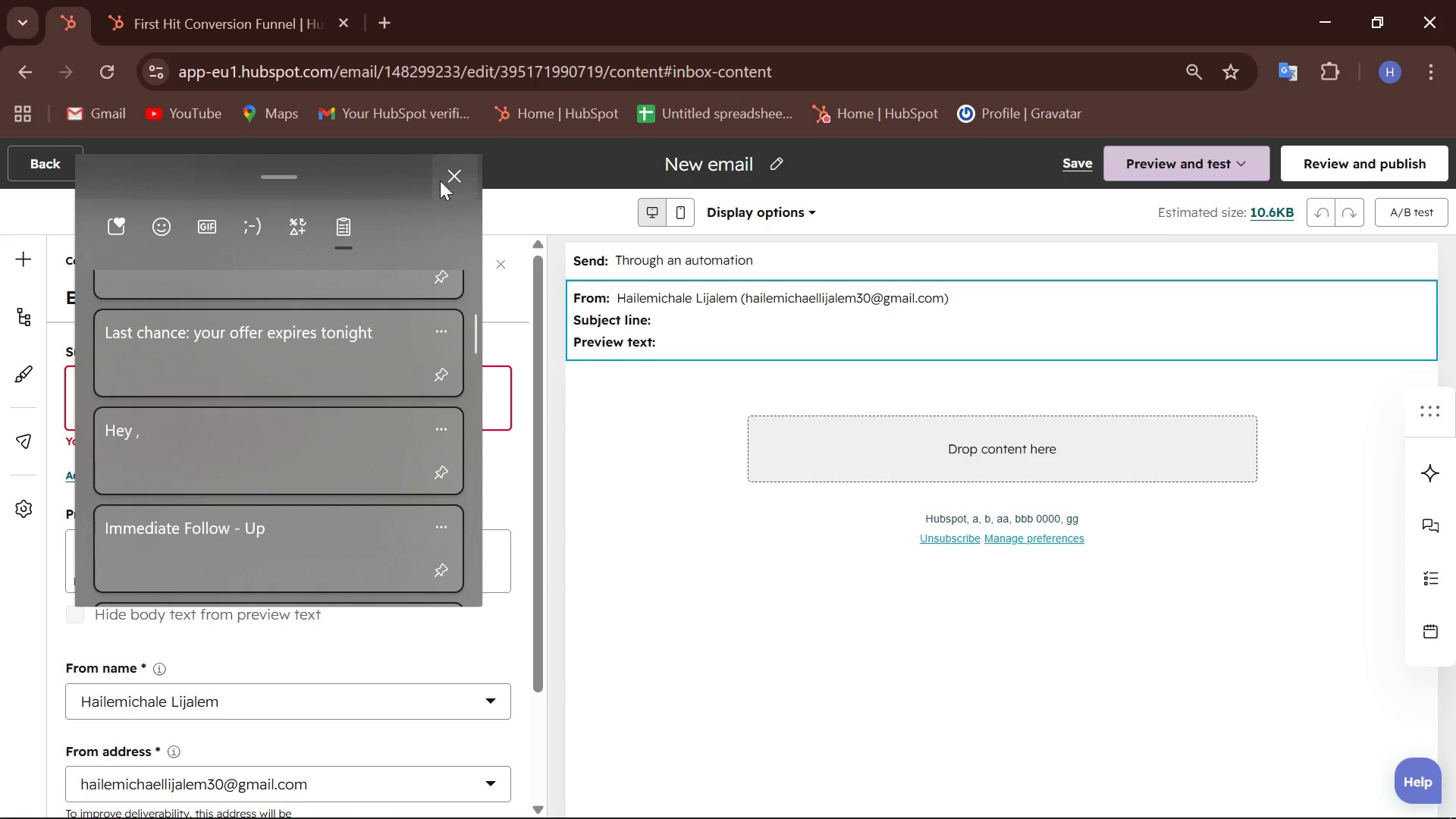 
left_click([440, 180])
 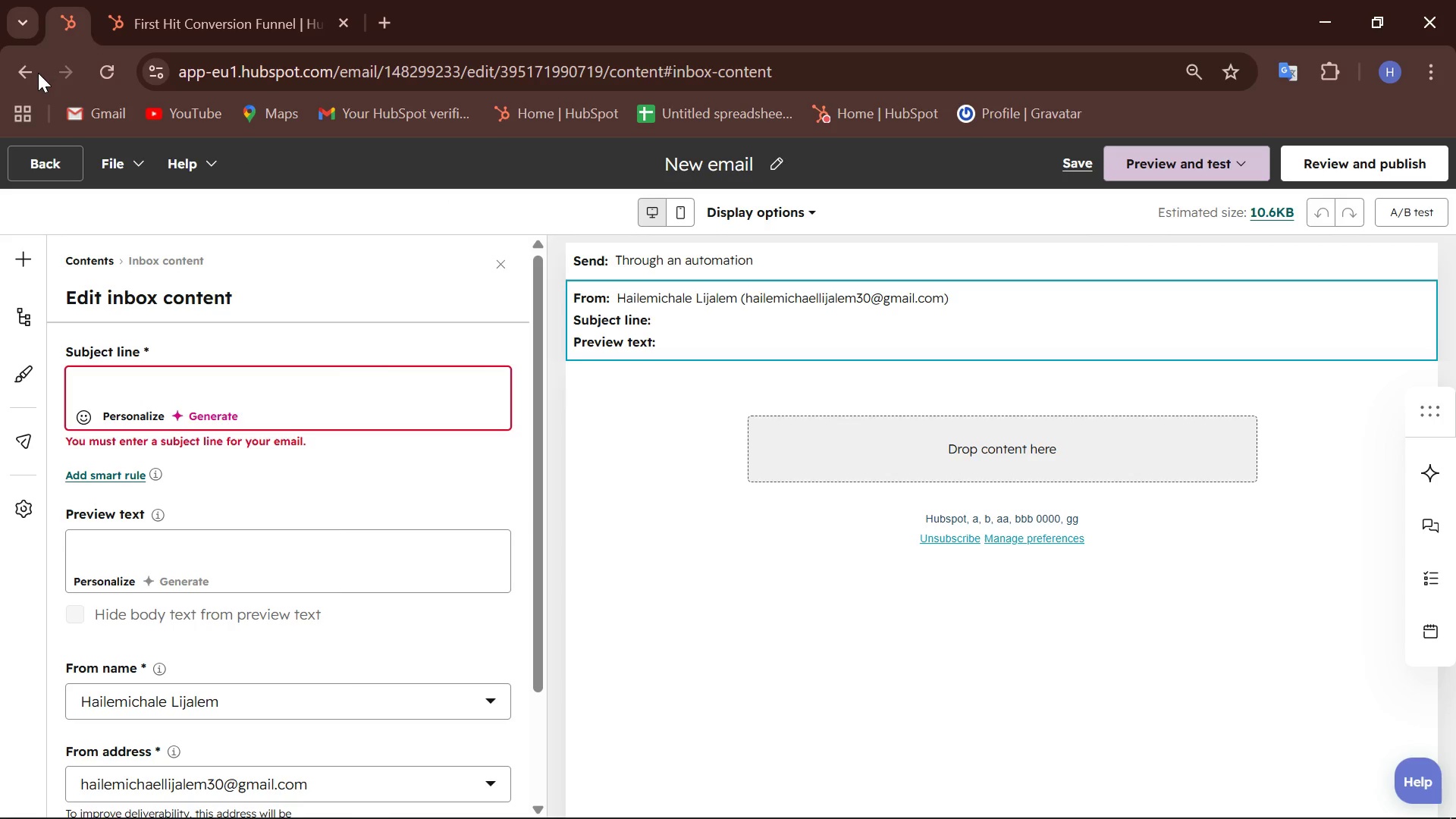 
left_click([32, 68])
 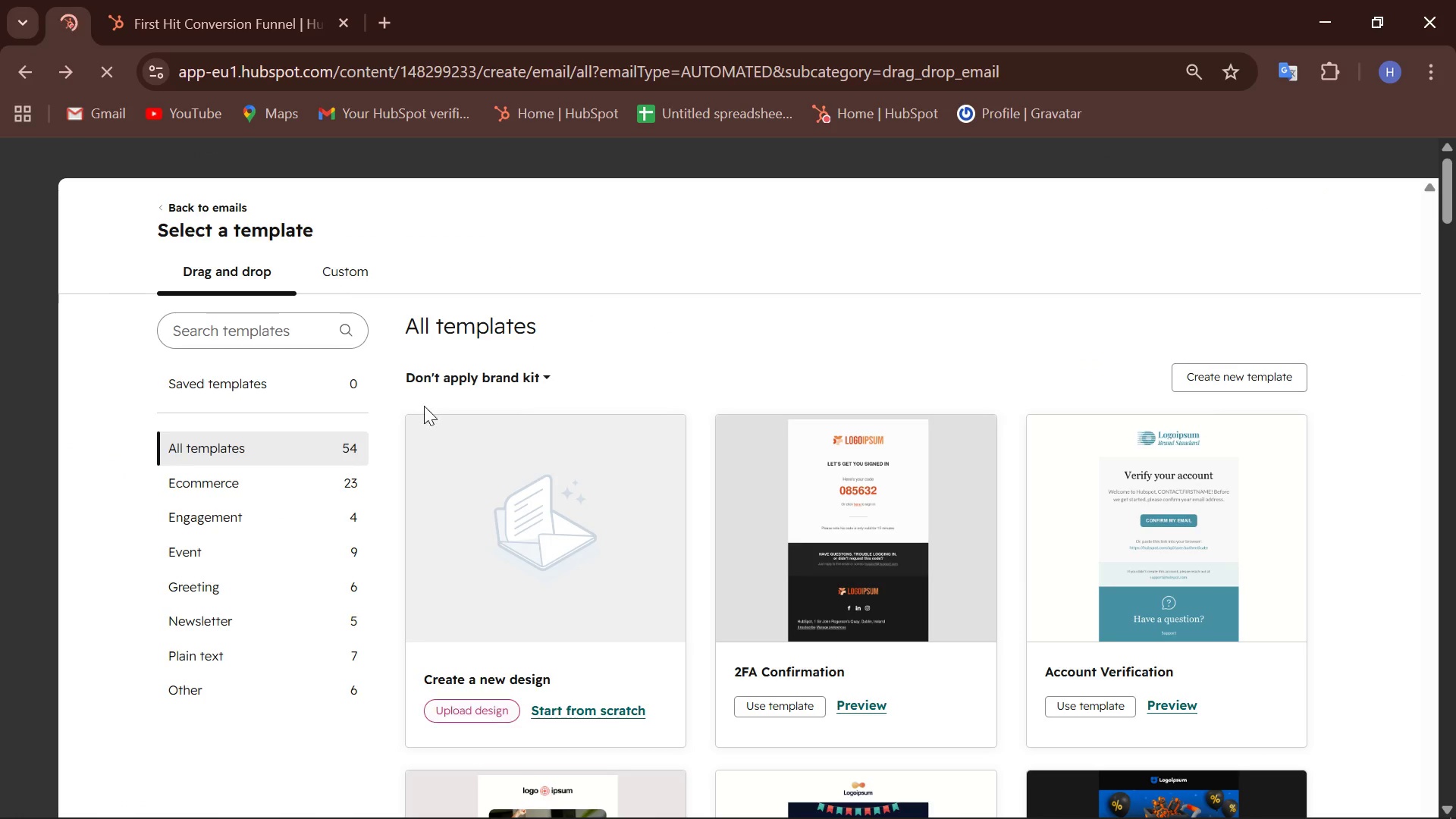 
left_click([16, 68])
 